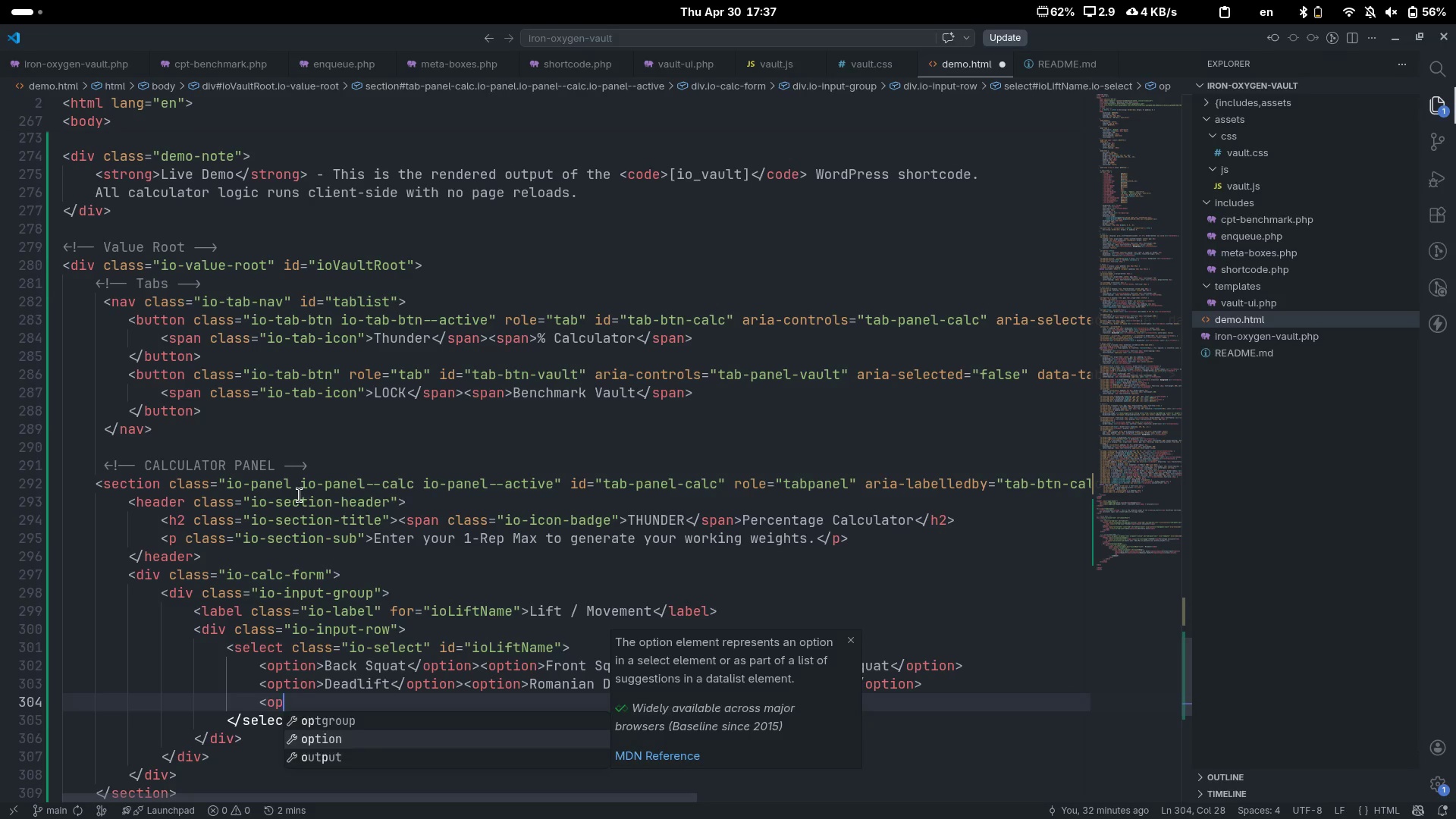 
key(Enter)
 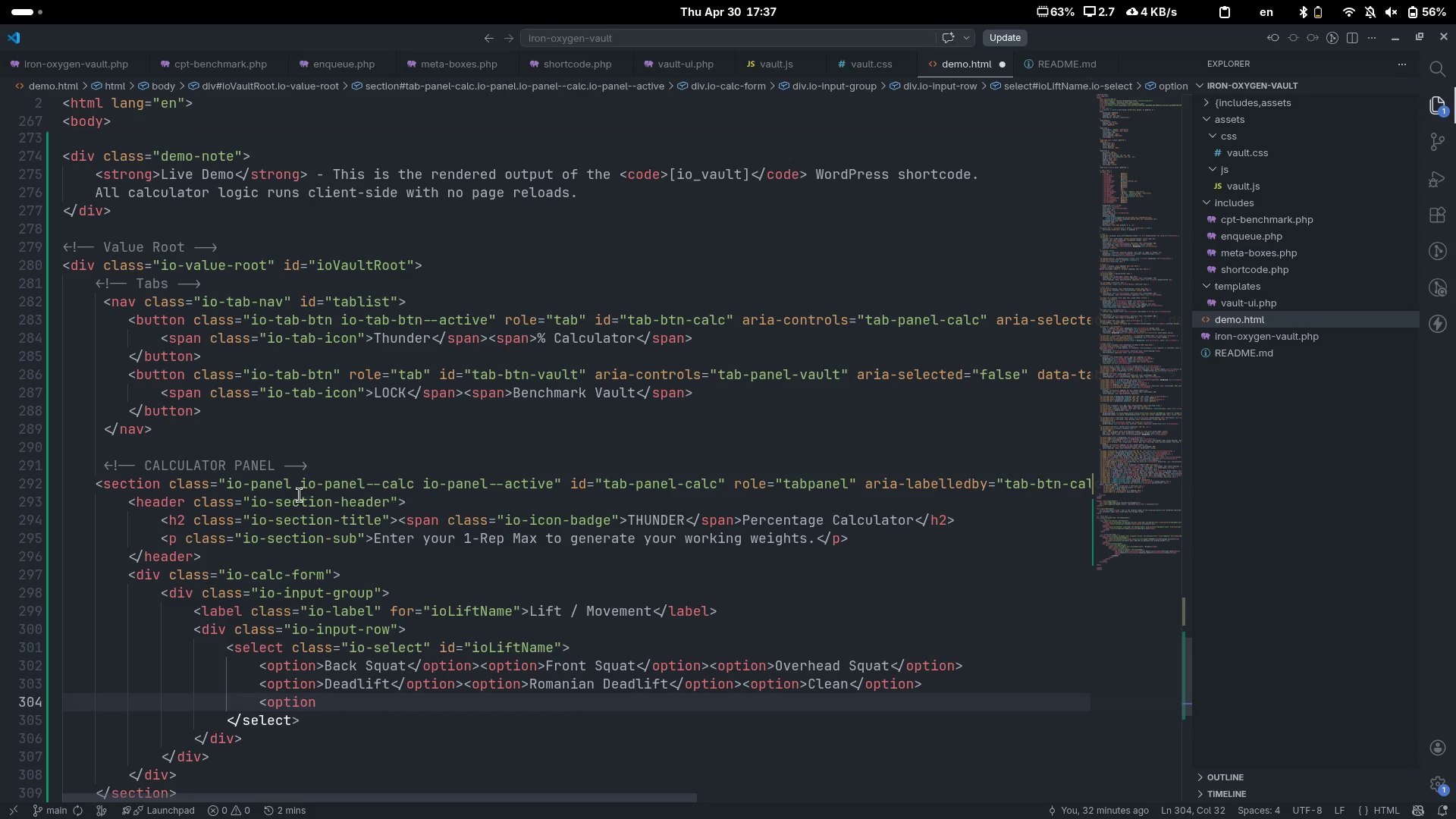 
type(clea)
 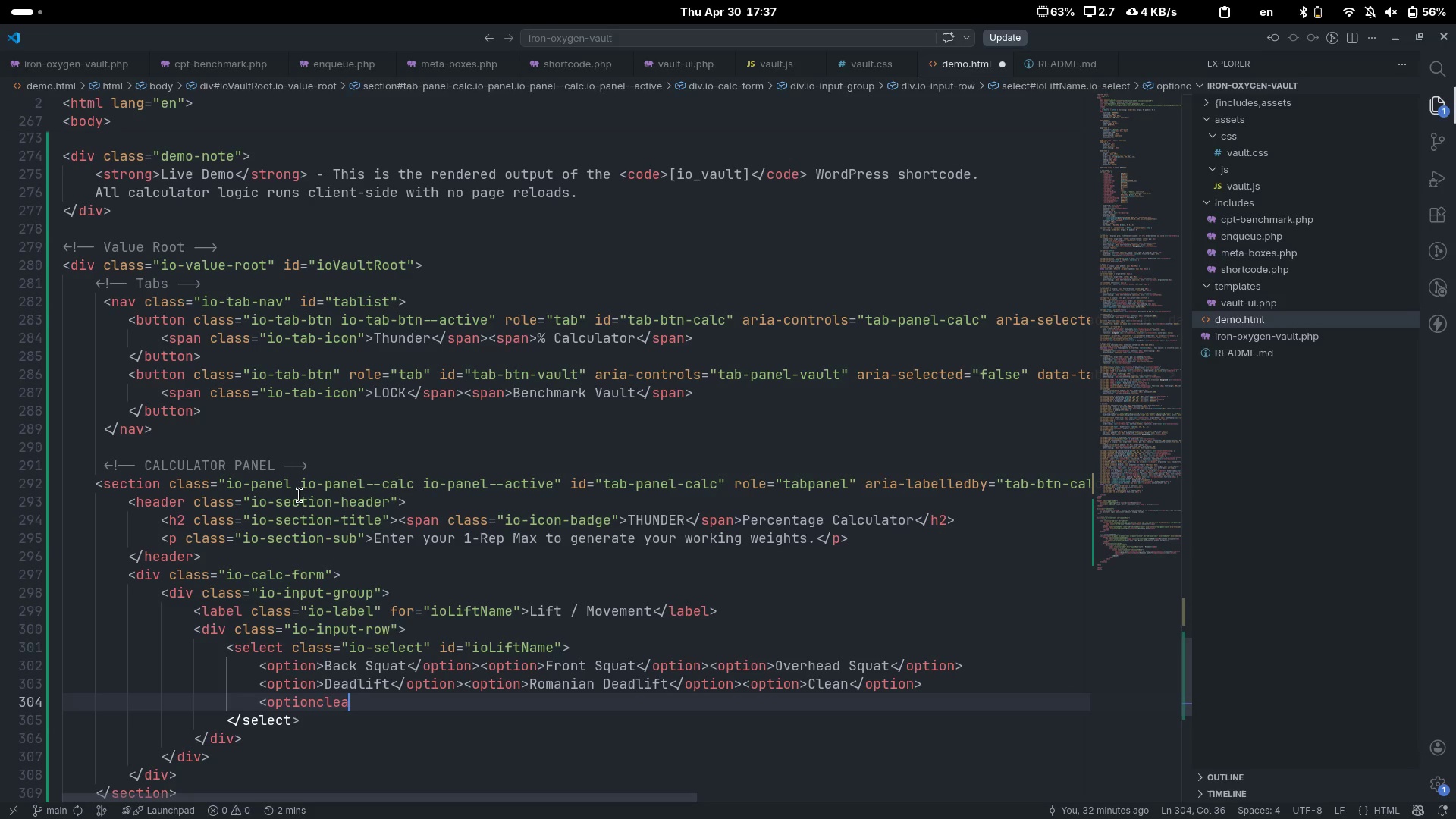 
key(Control+ControlLeft)
 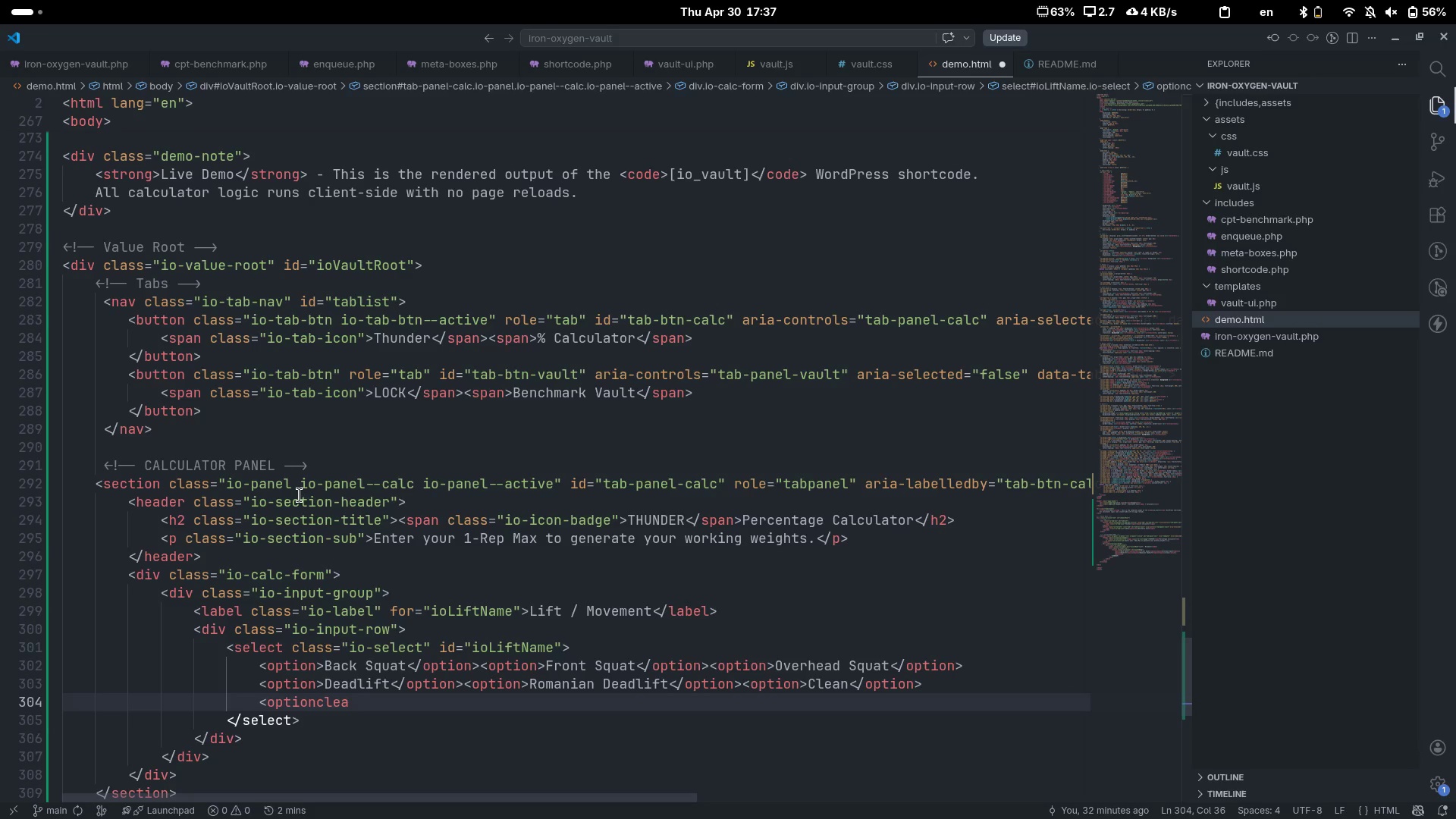 
key(Control+Z)
 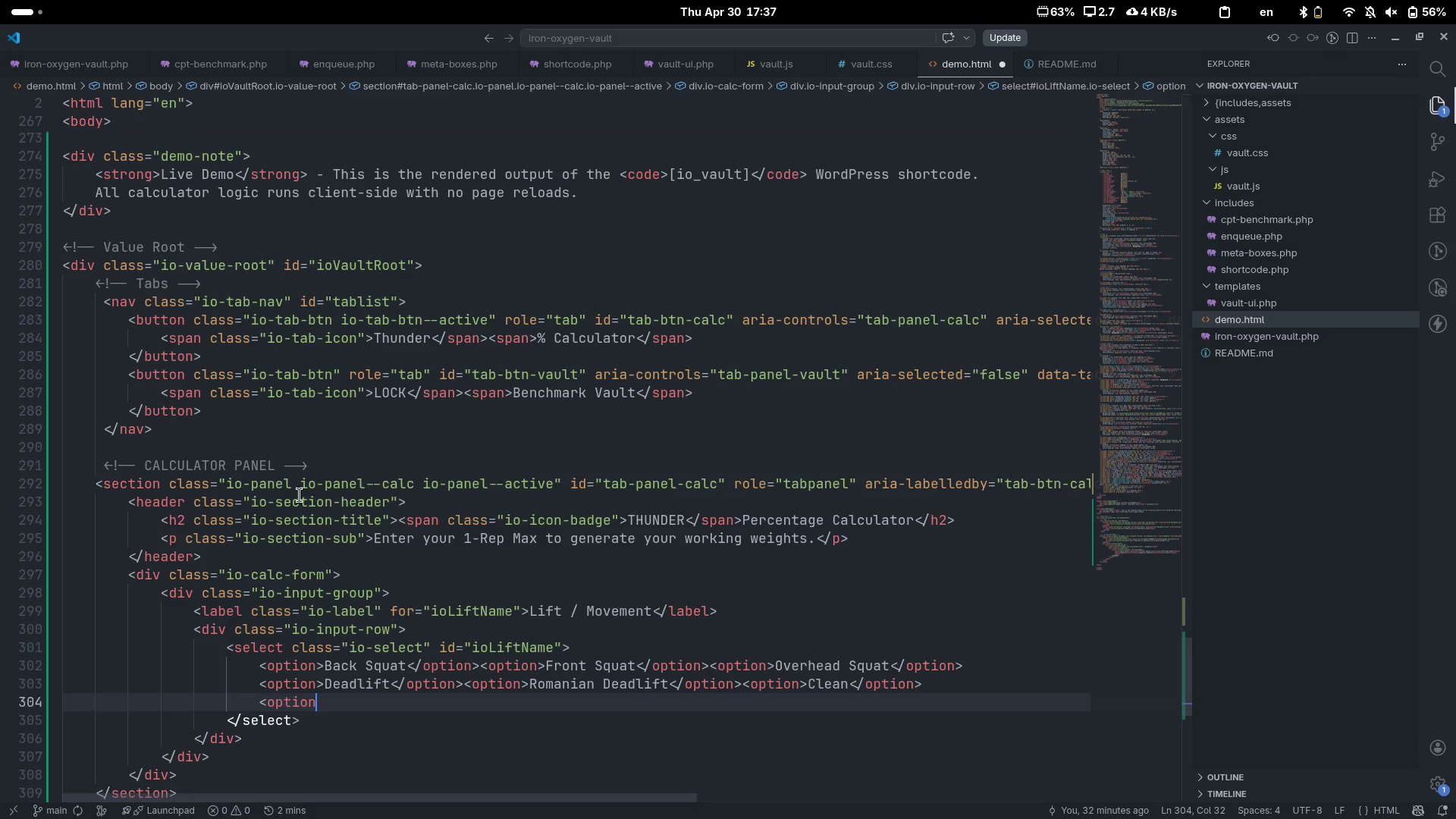 
type(>Clearn)
key(Backspace)
key(Backspace)
type(n &amp.;)
key(Backspace)
key(Backspace)
type(; )
 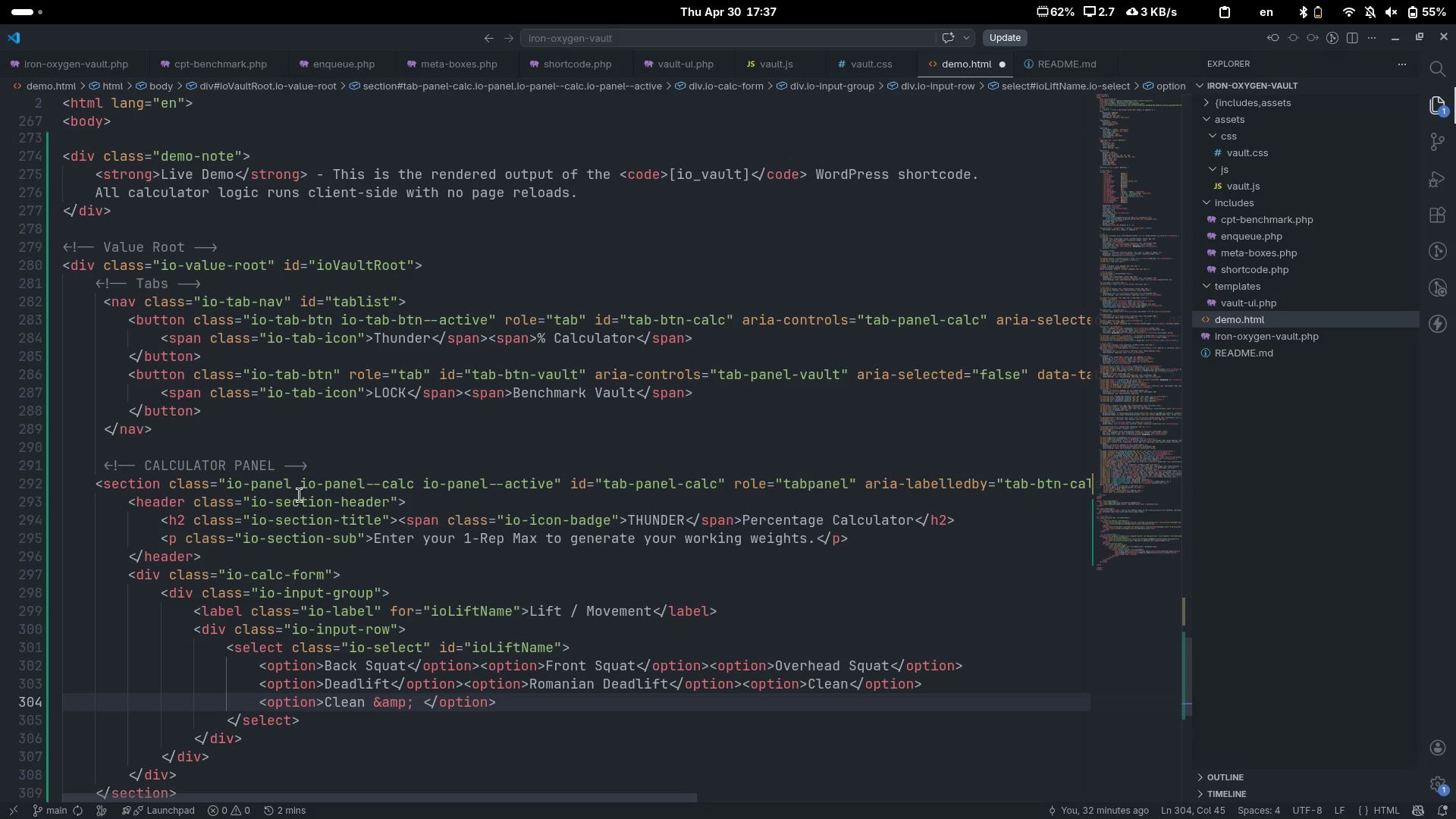 
wait(5.58)
 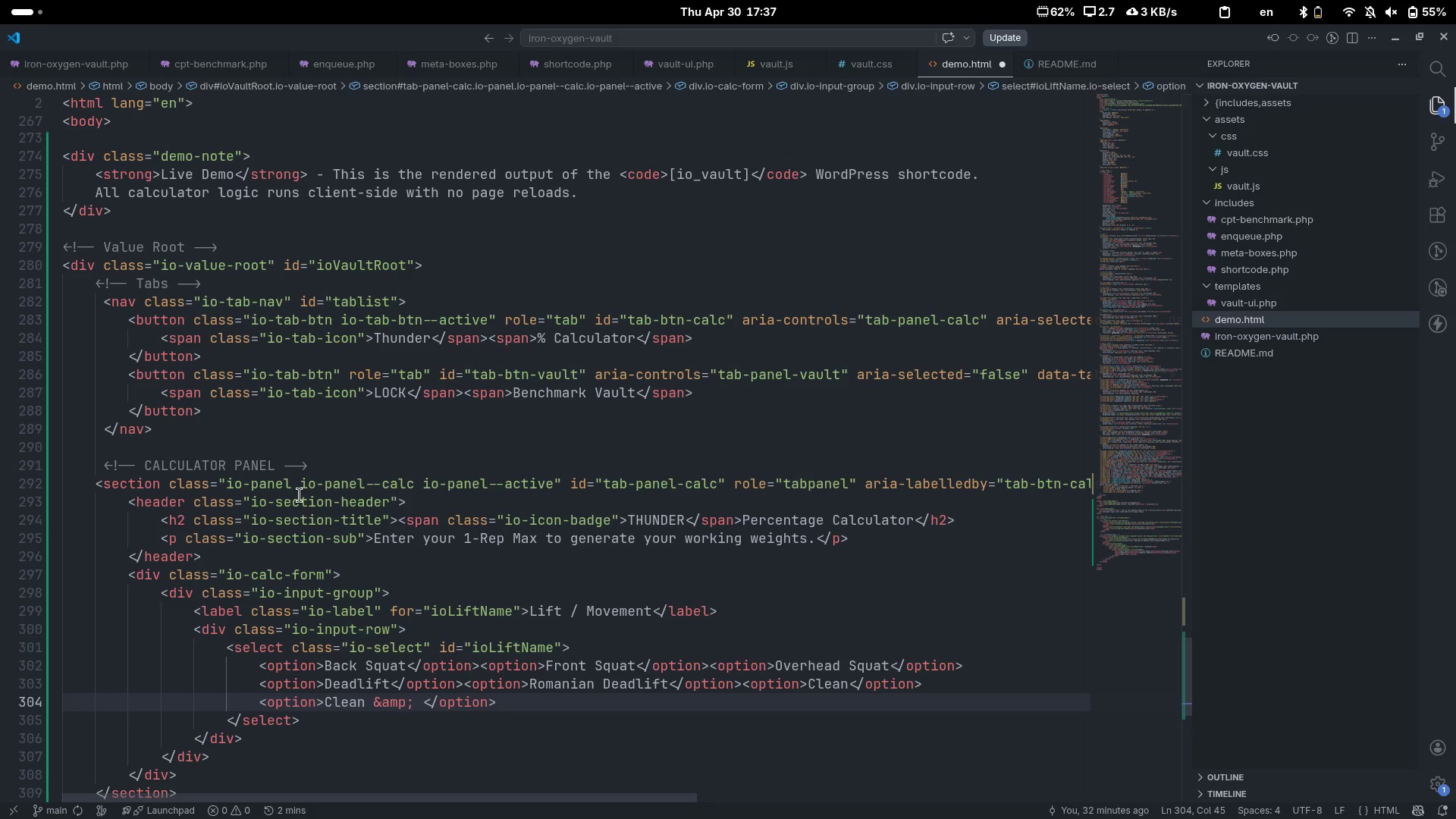 
type(Je)
key(Backspace)
type(erk)
 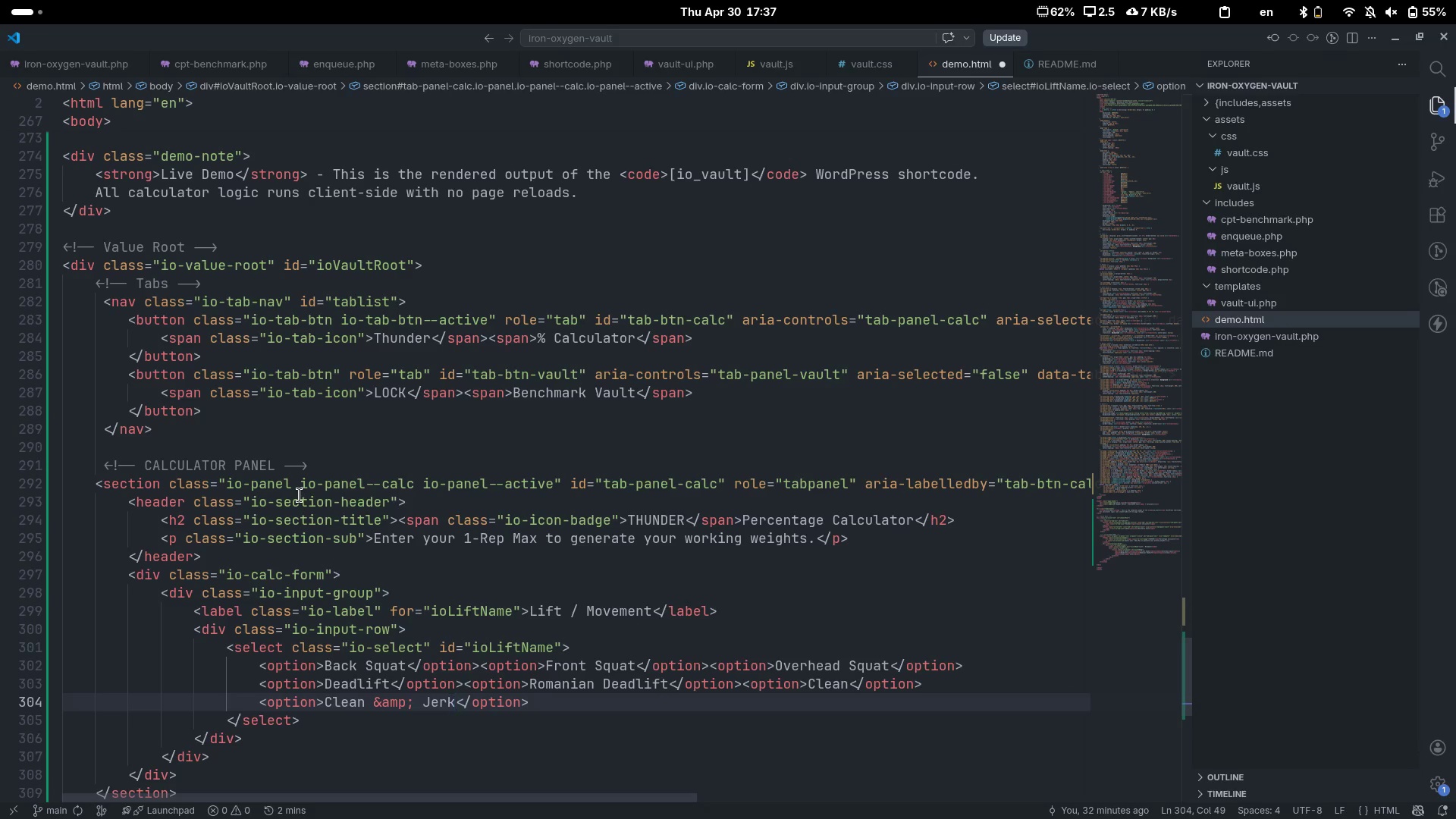 
key(Control+F)
 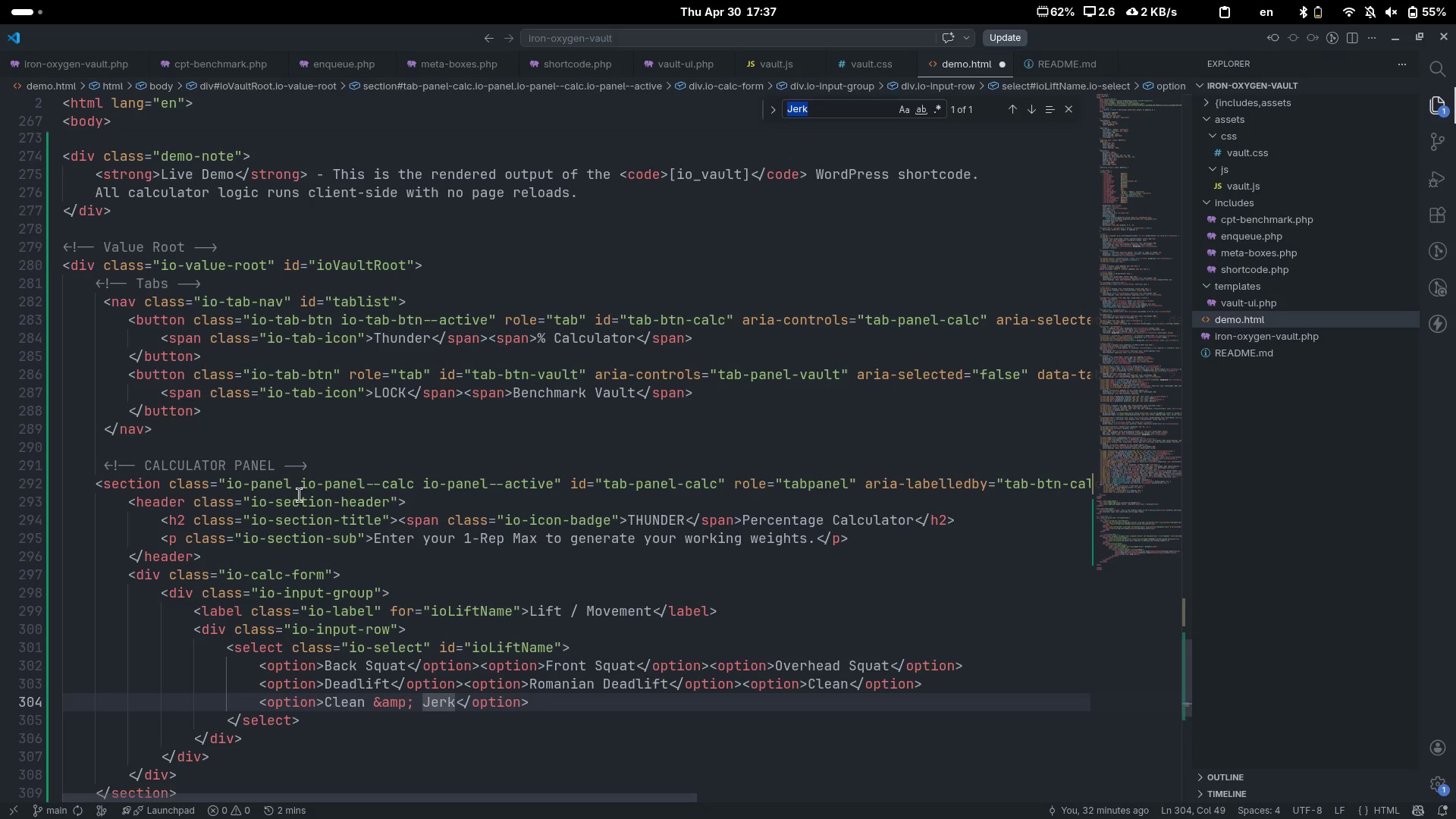 
type(amp)
 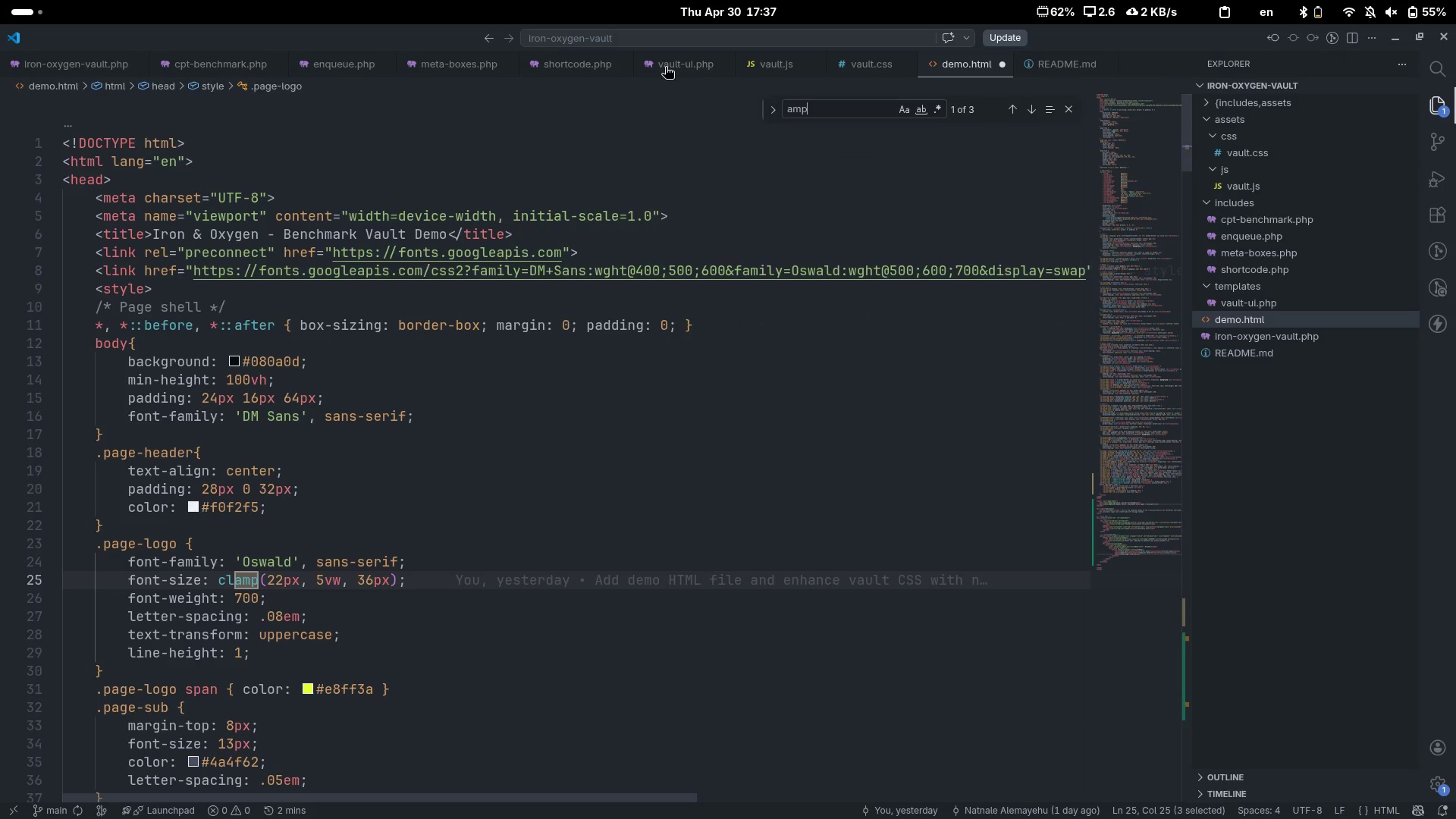 
left_click([1031, 111])
 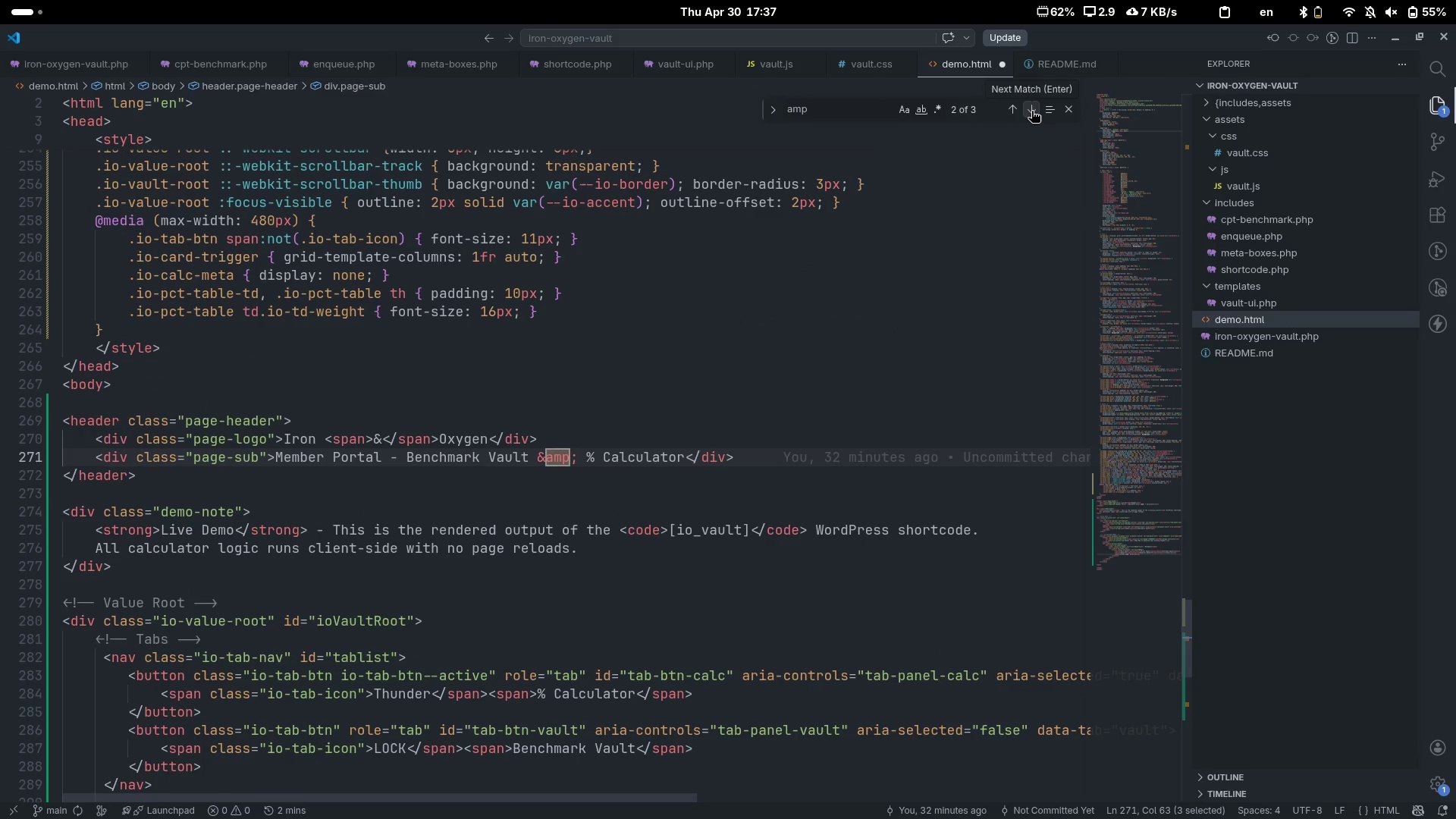 
left_click([1031, 111])
 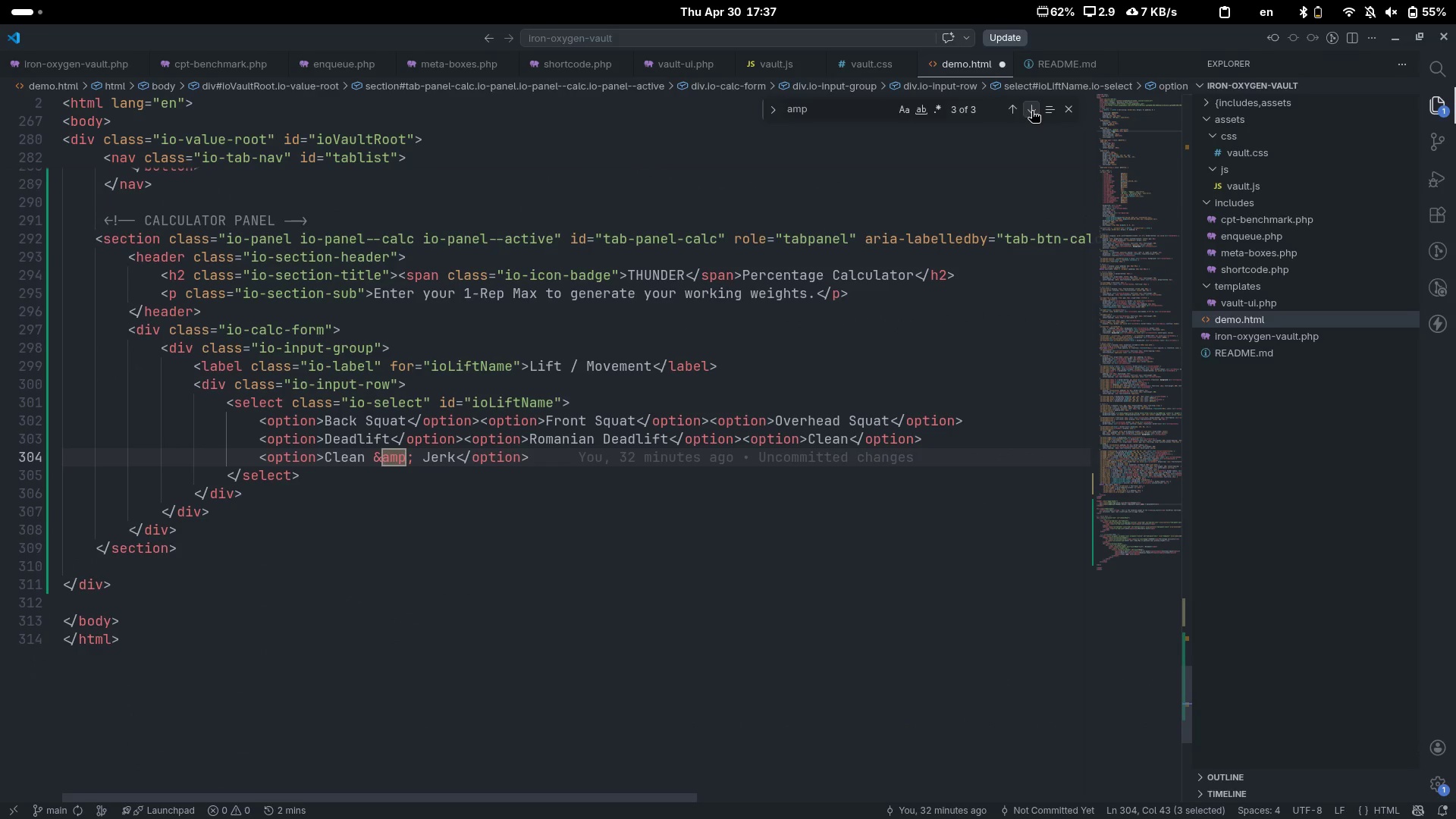 
key(Escape)
 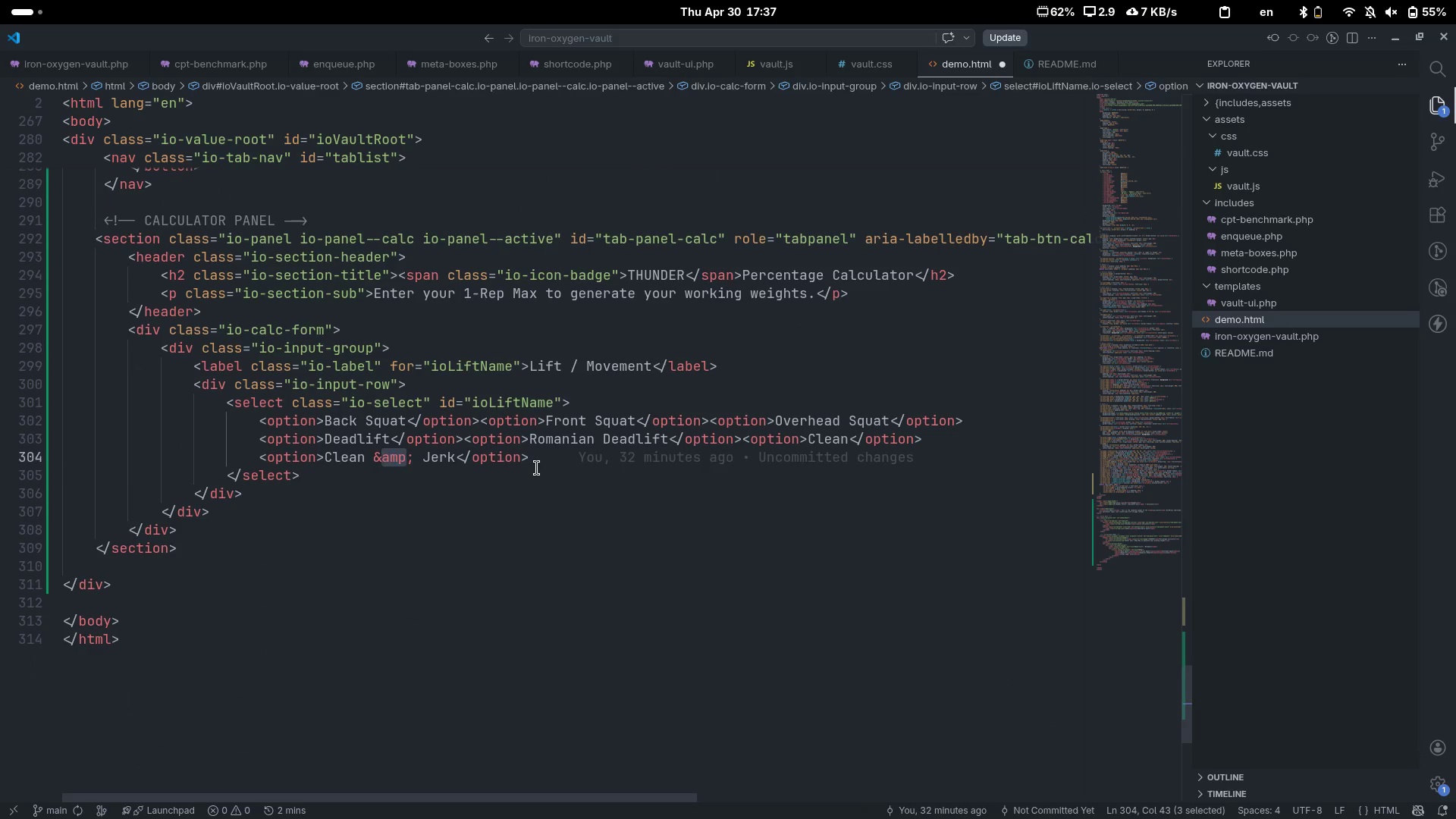 
left_click([537, 468])
 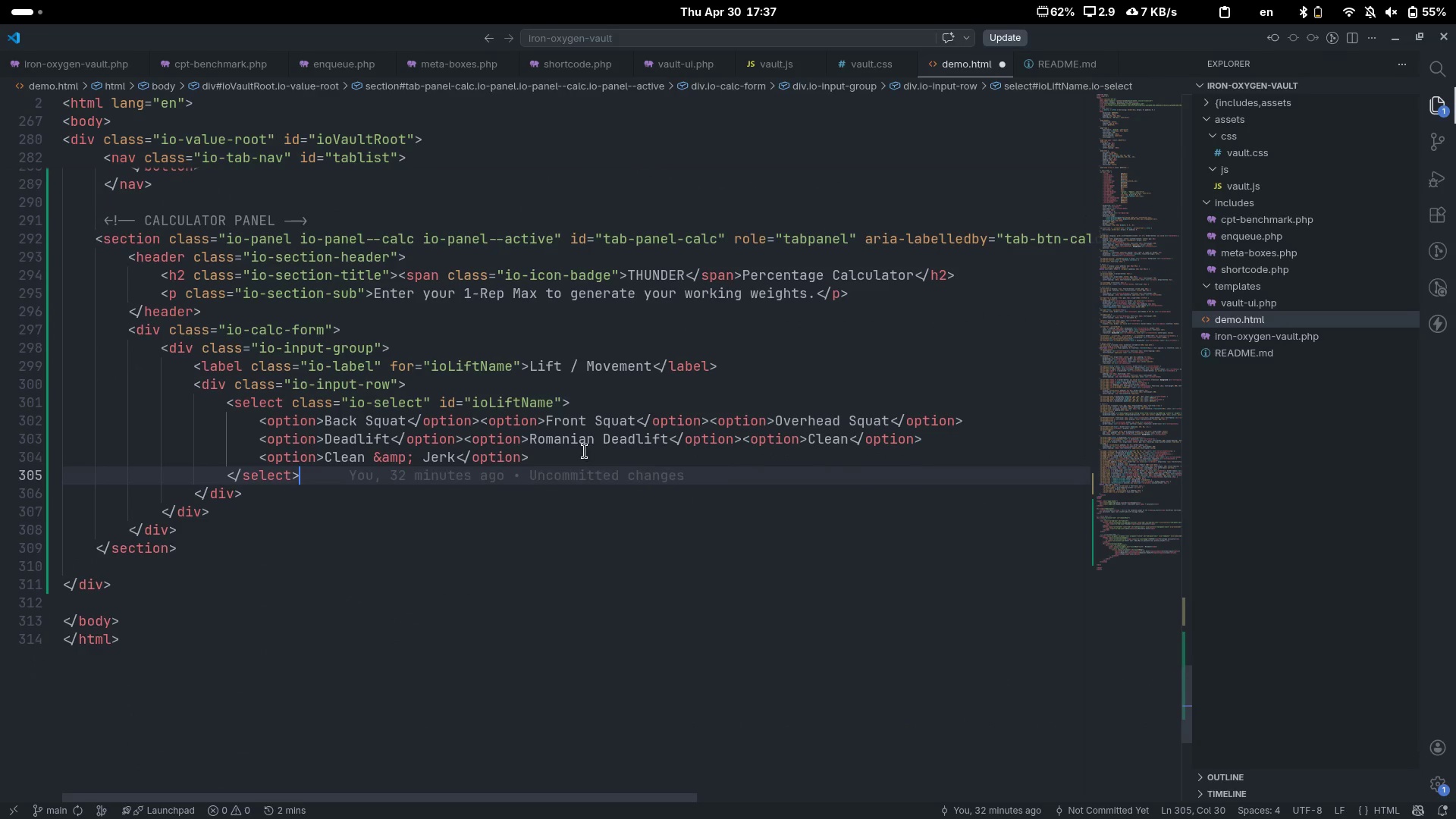 
left_click([584, 450])
 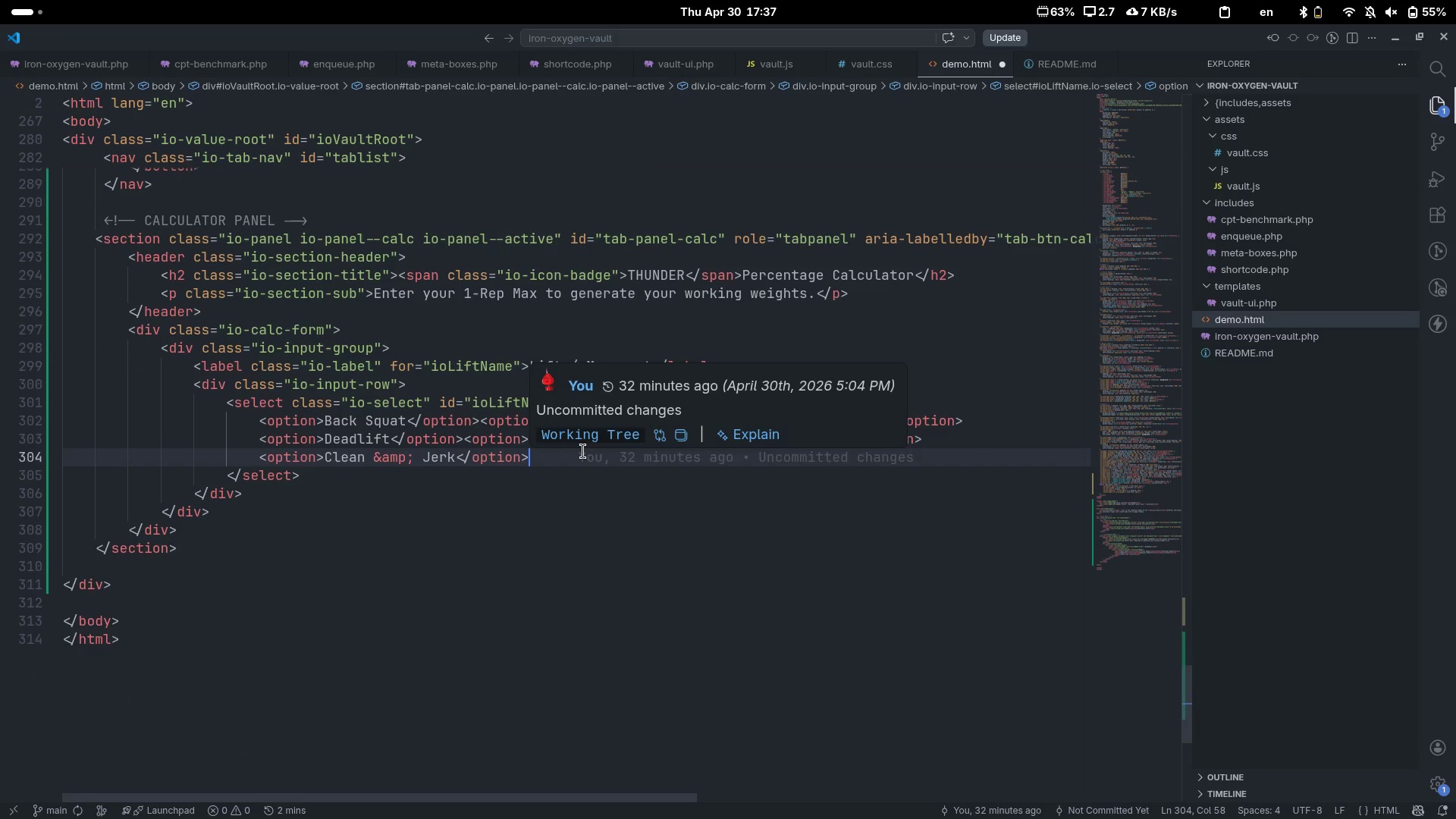 
type(<option)
 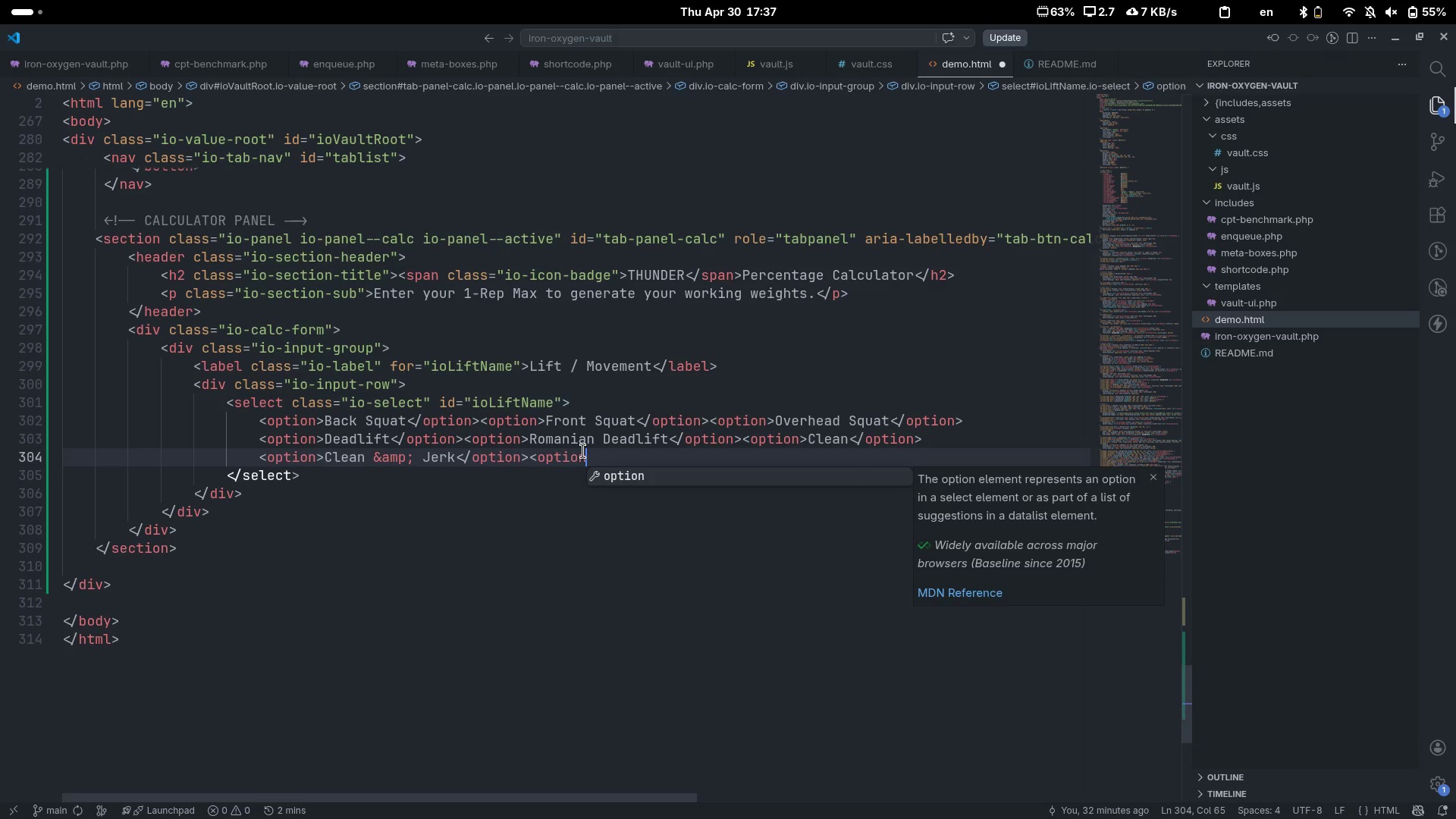 
key(Enter)
 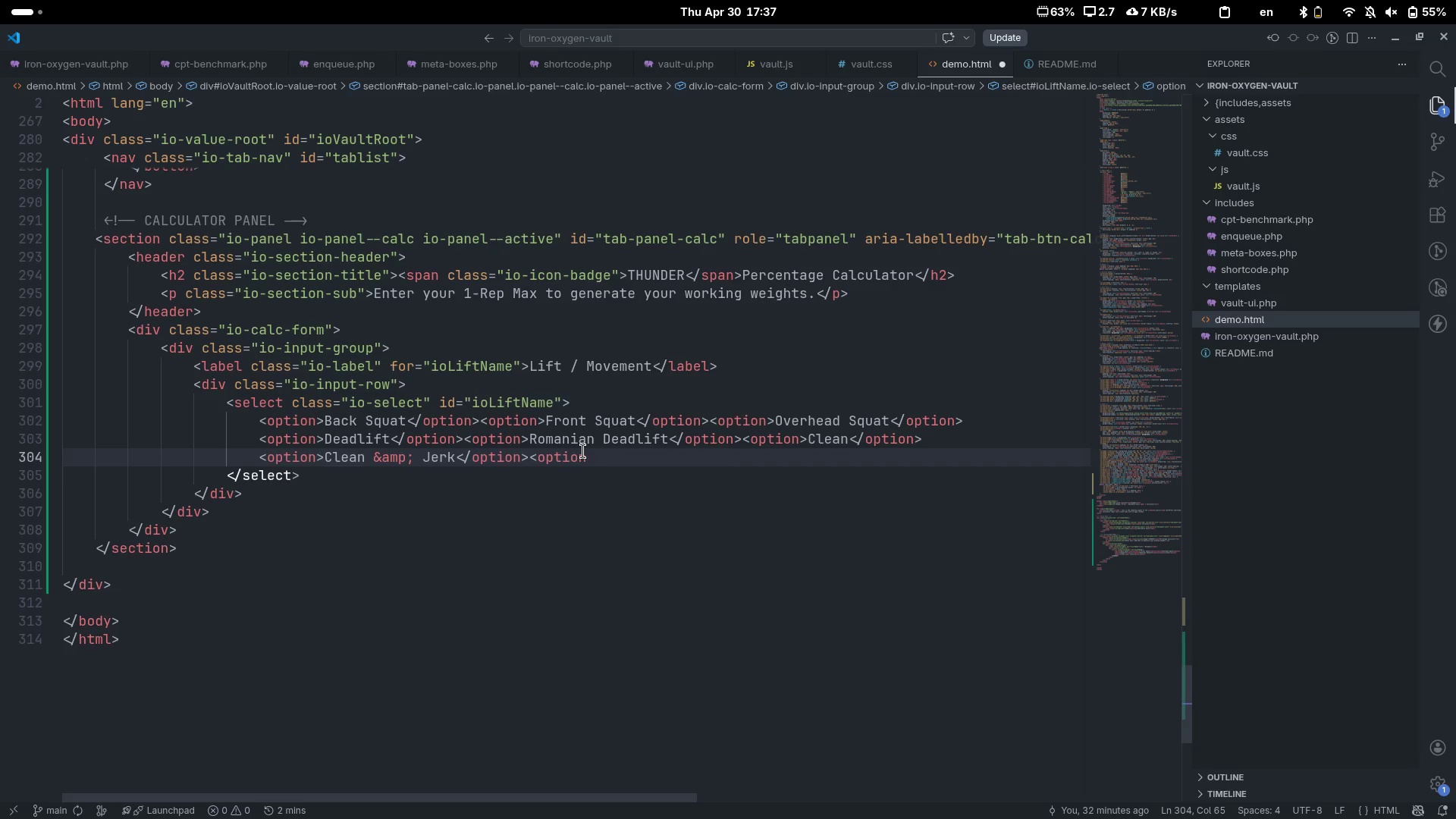 
type(>Snatch)
 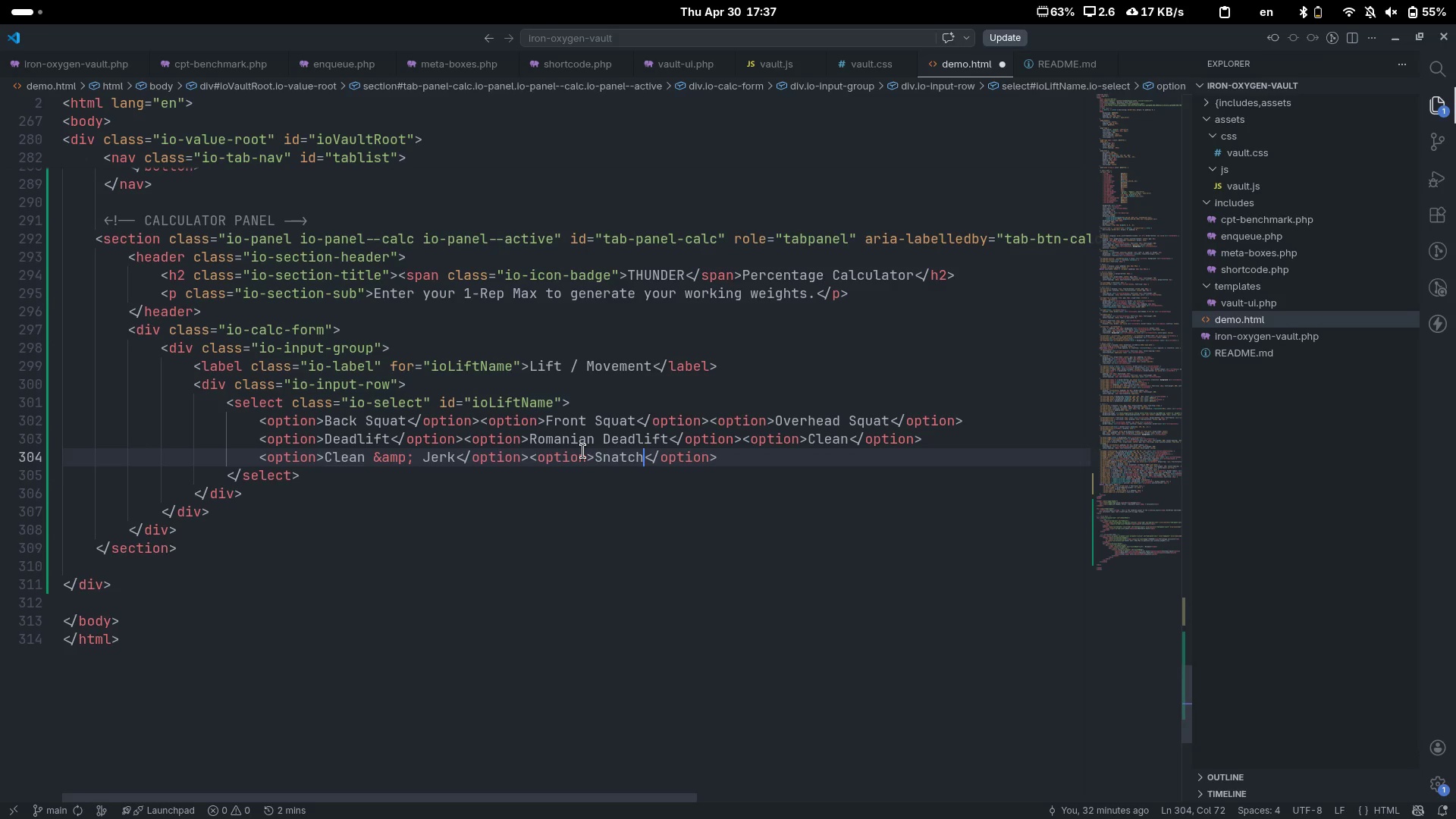 
key(Control+ControlLeft)
 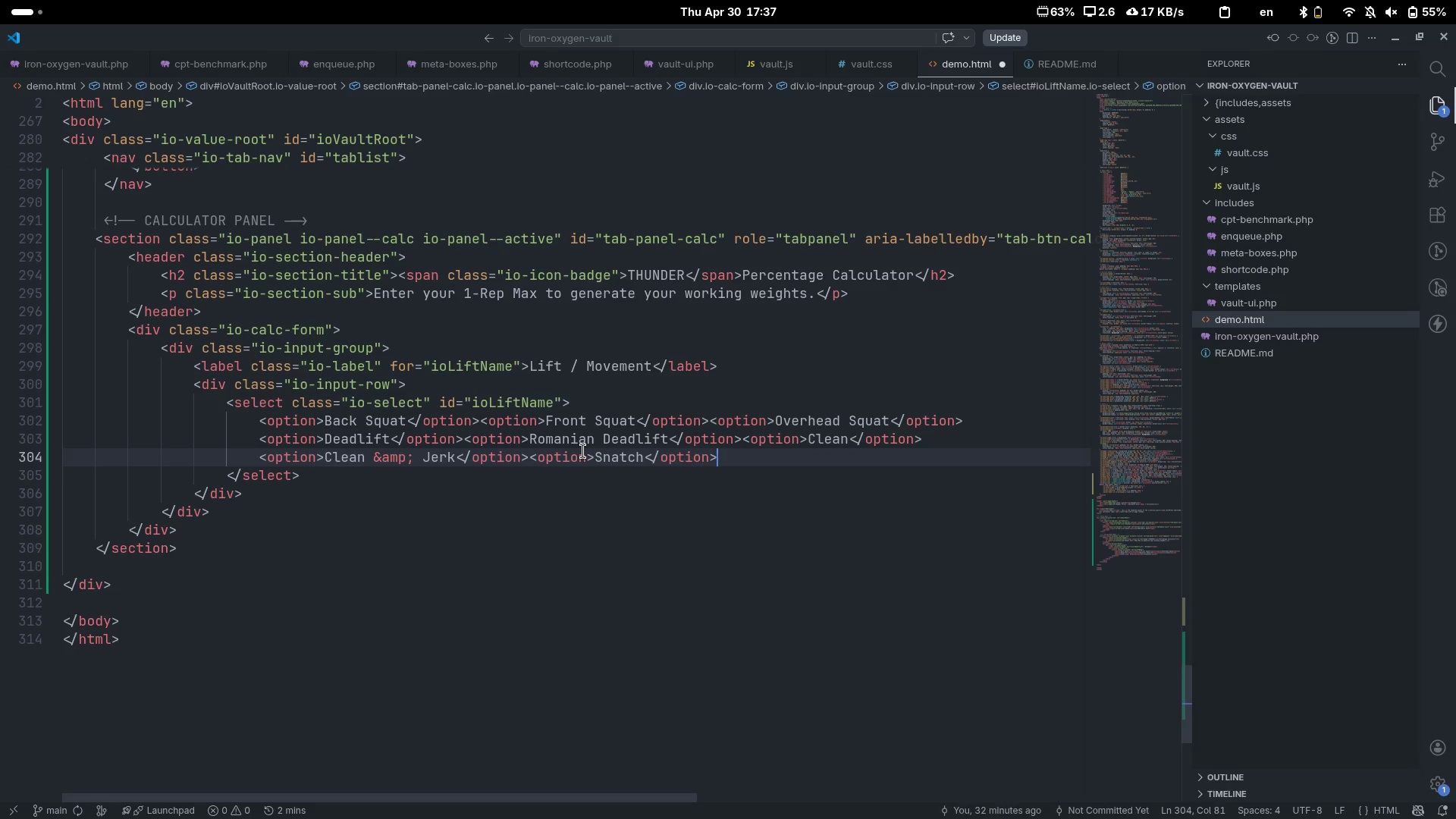 
type([End]<option)
 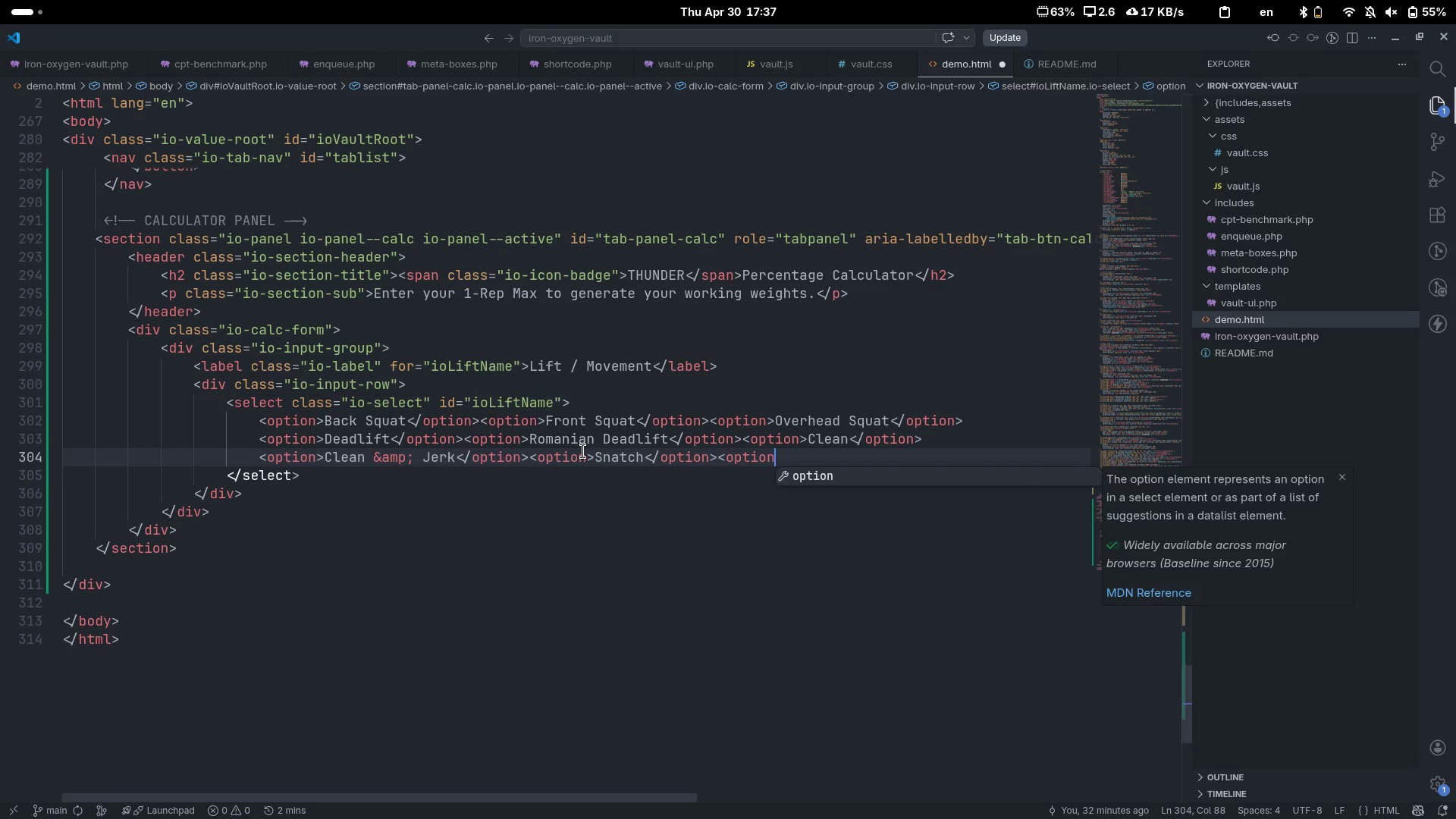 
key(Enter)
 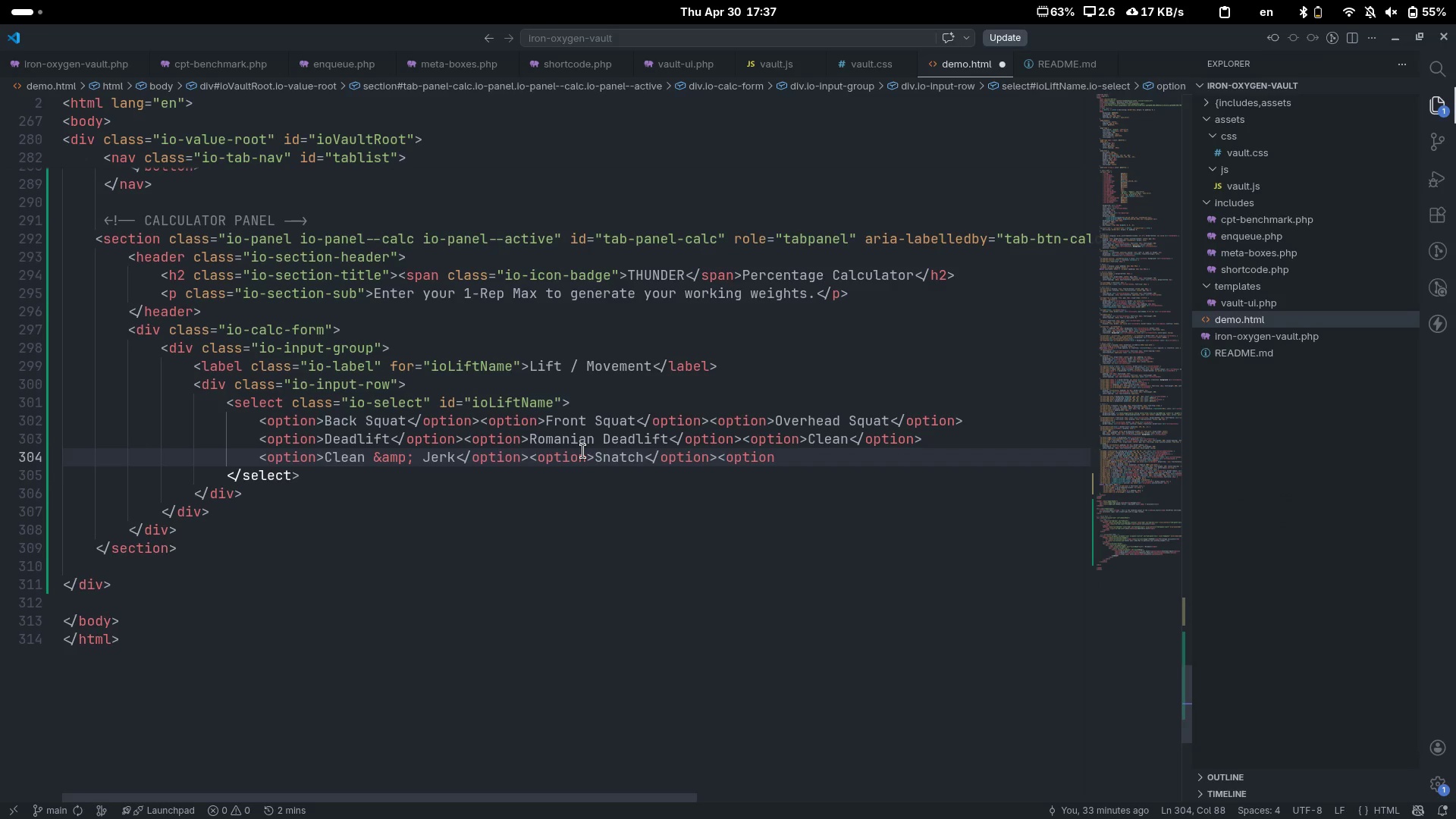 
type(>Sti)
key(Backspace)
type(rict Press[End])
 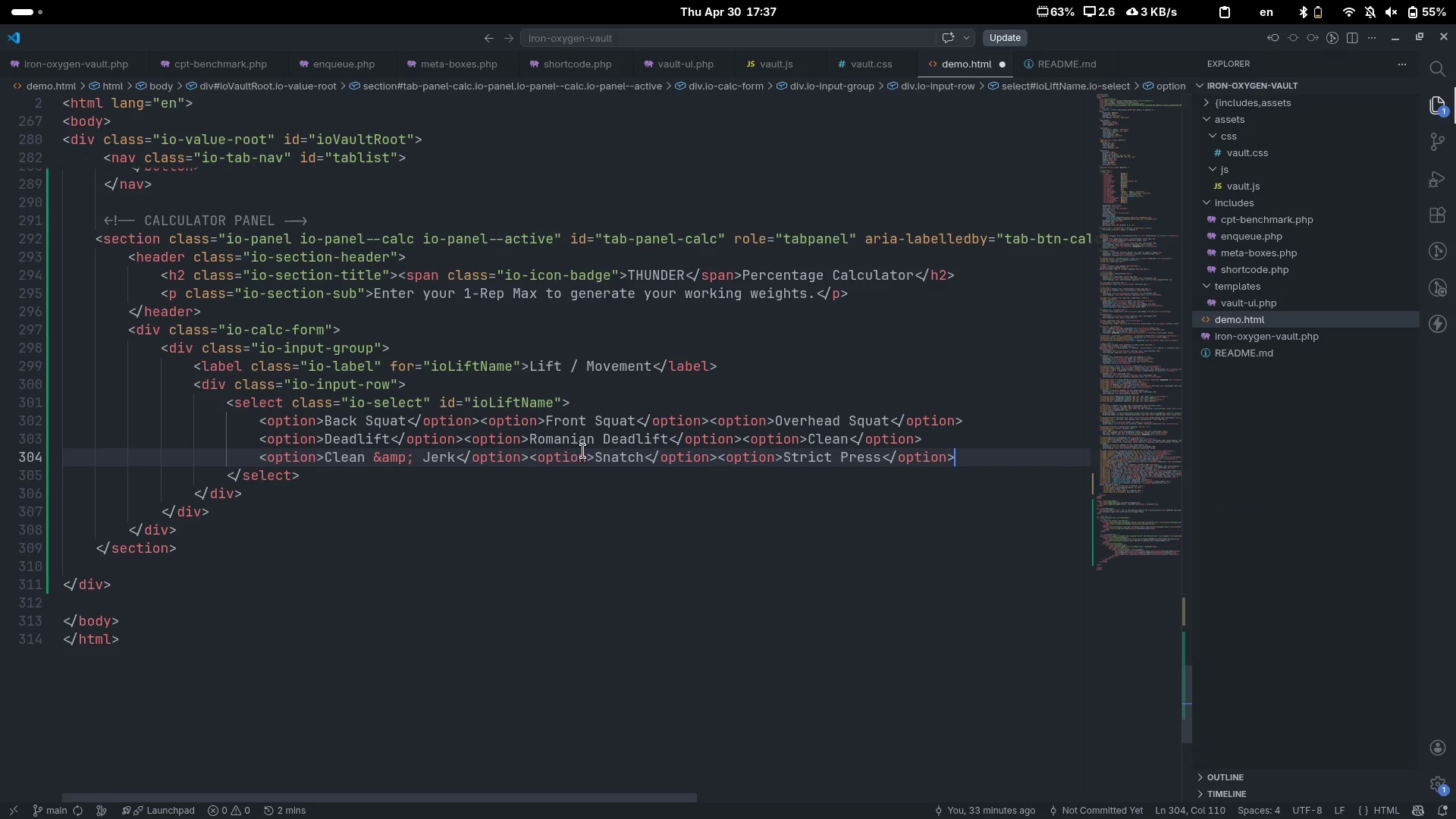 
key(Enter)
 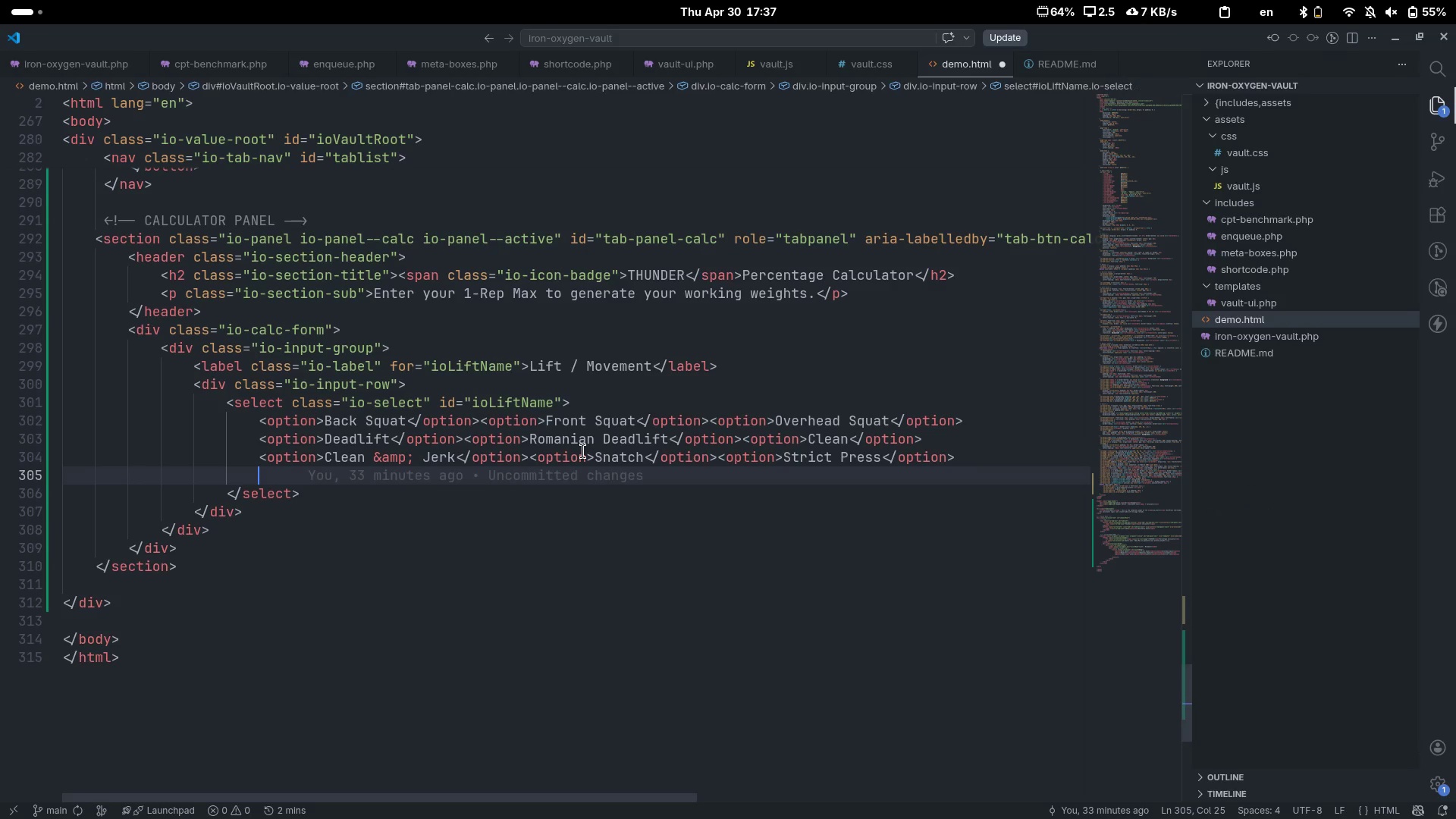 
type(<option)
 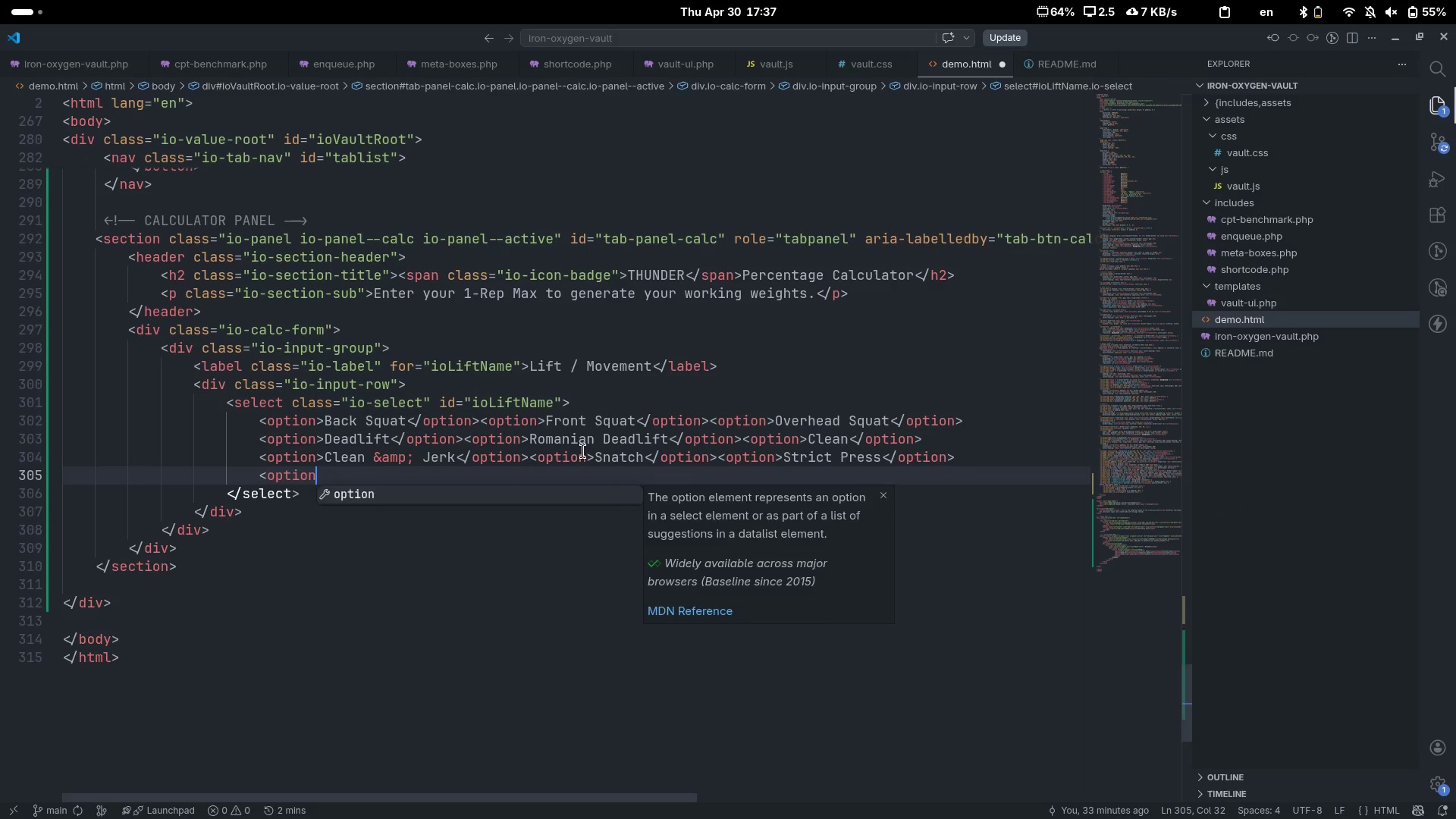 
key(Enter)
 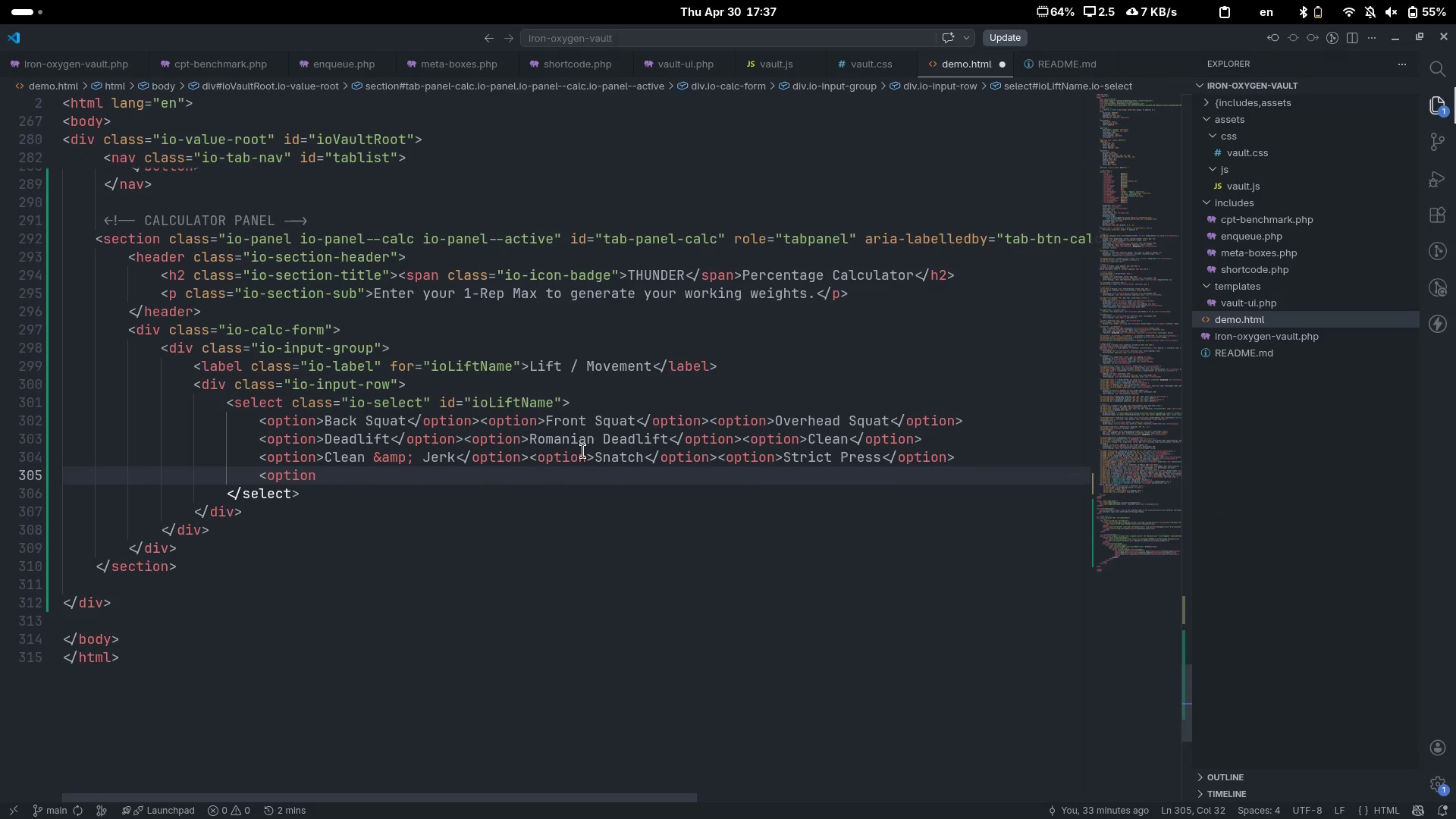 
key(Shift+ShiftLeft)
 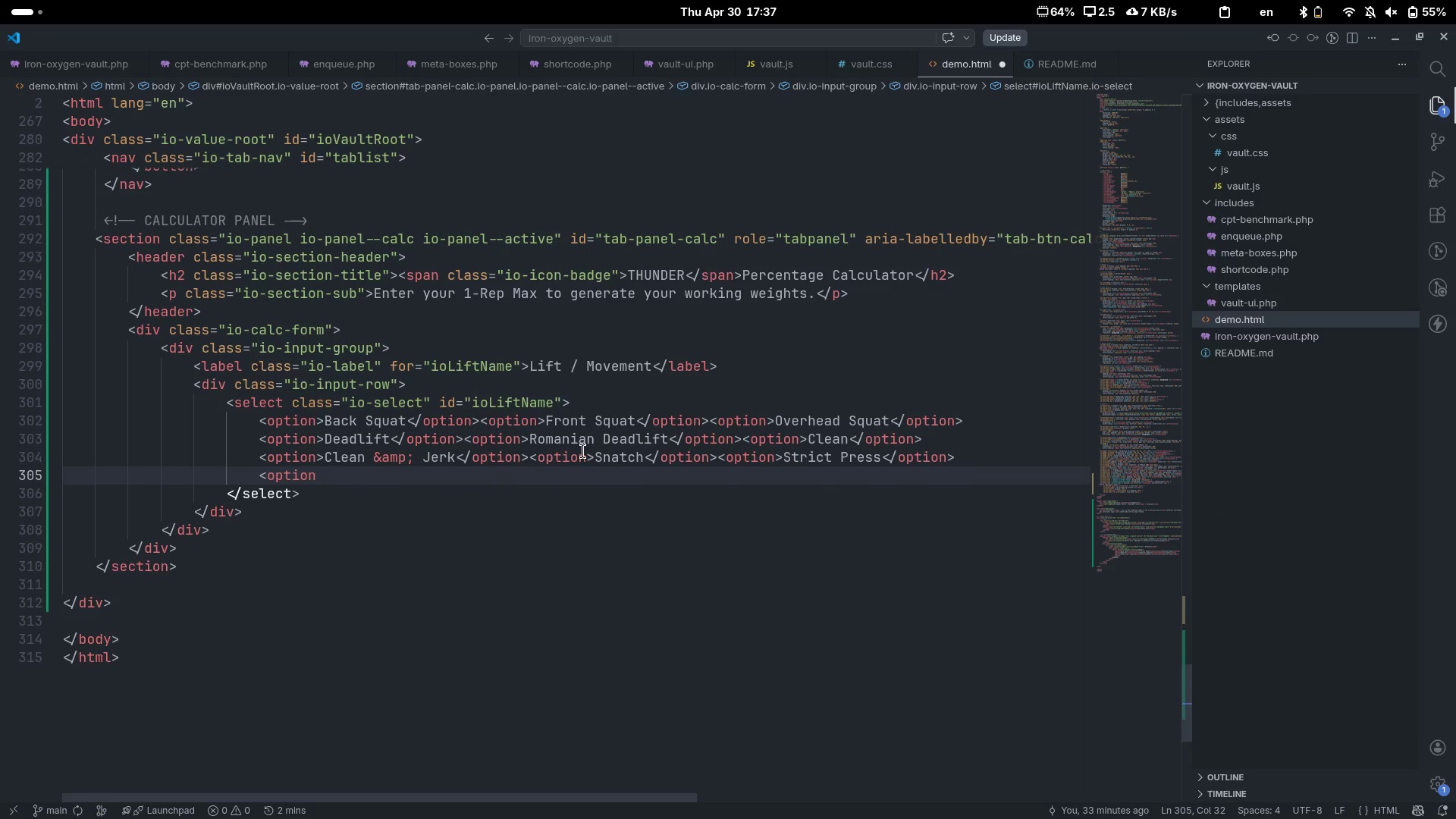 
key(Shift+Period)
 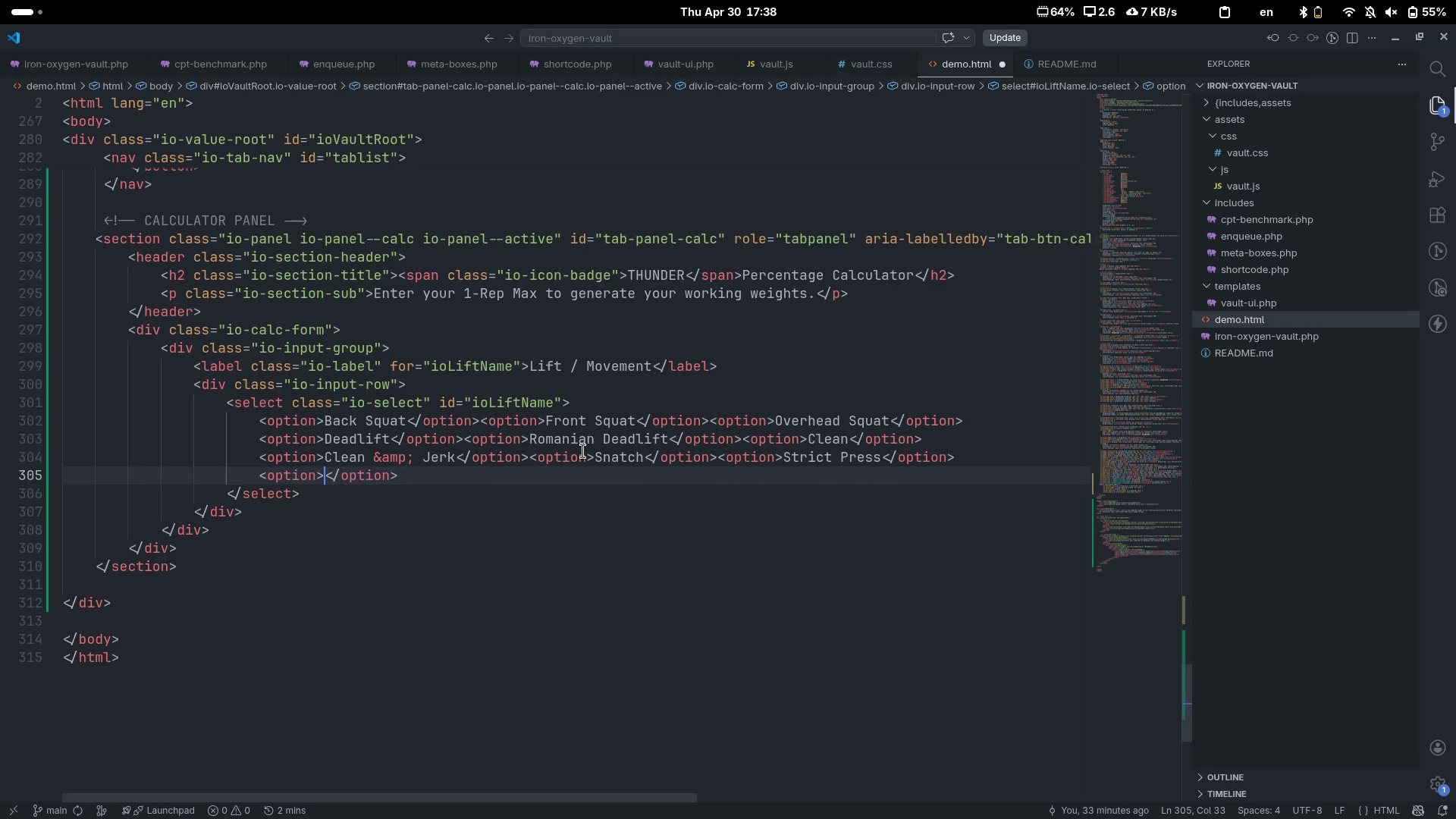 
type(p)
key(Backspace)
type(Push Press[End]<op)
 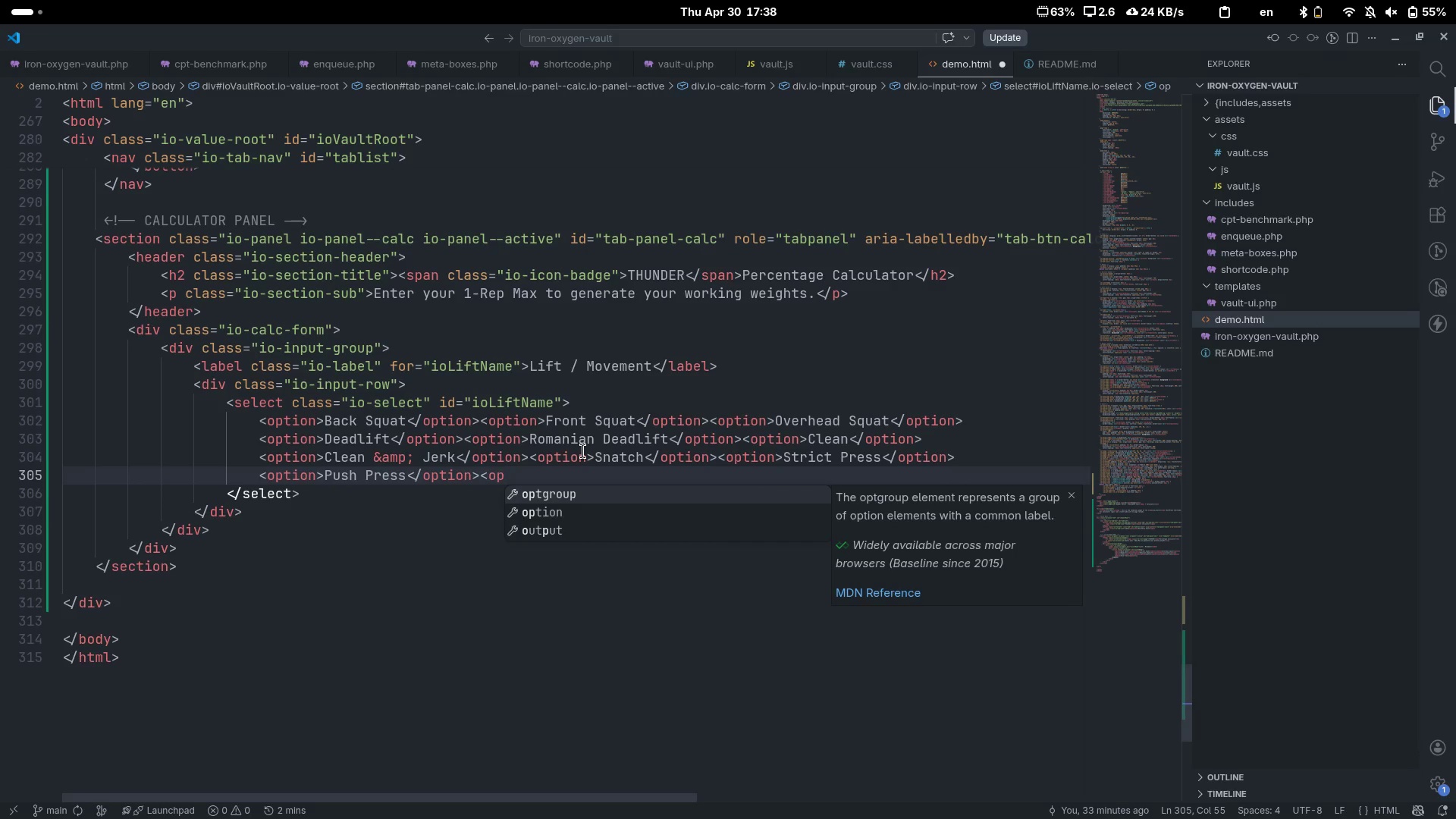 
key(ArrowDown)
 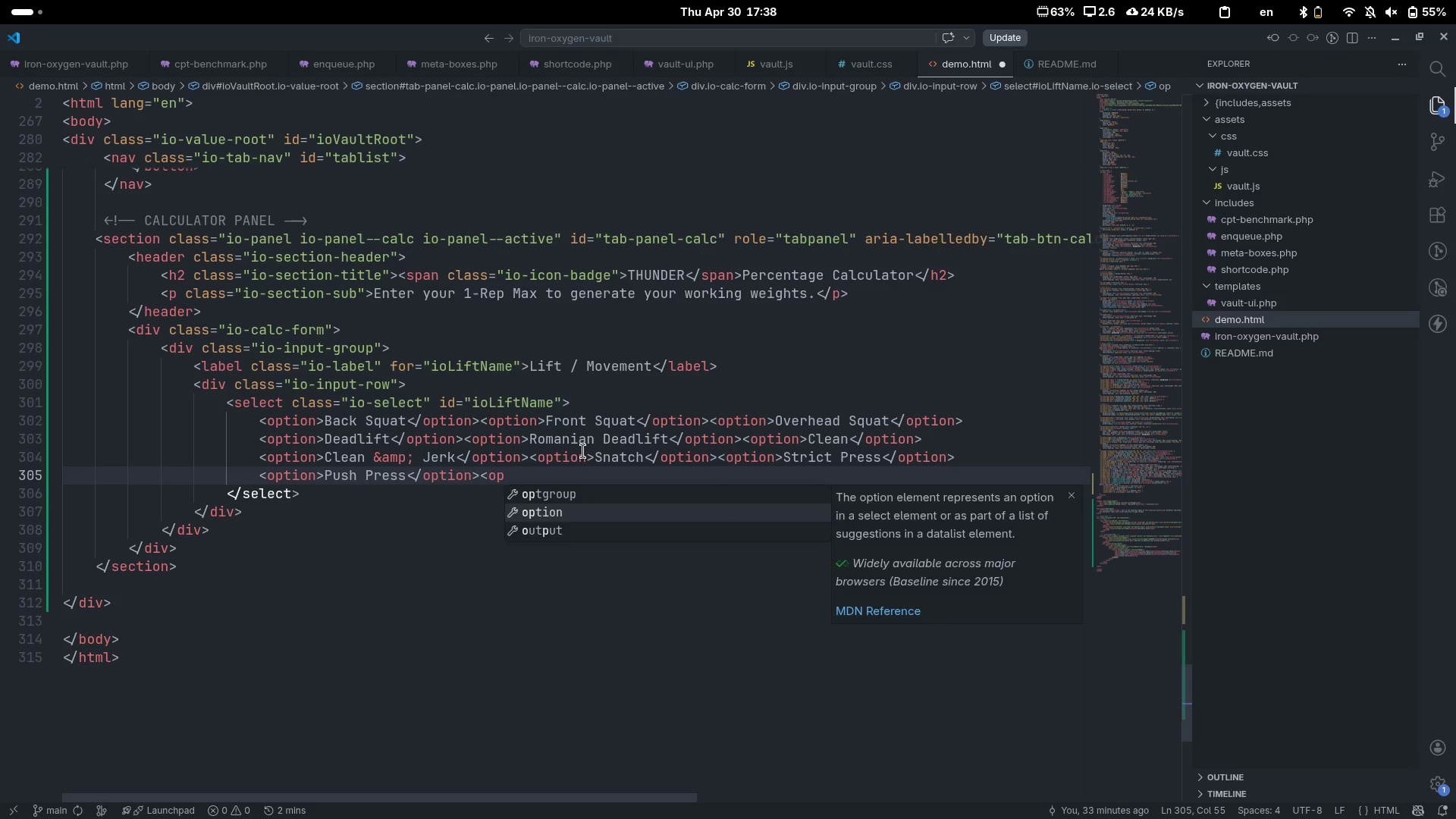 
key(Enter)
 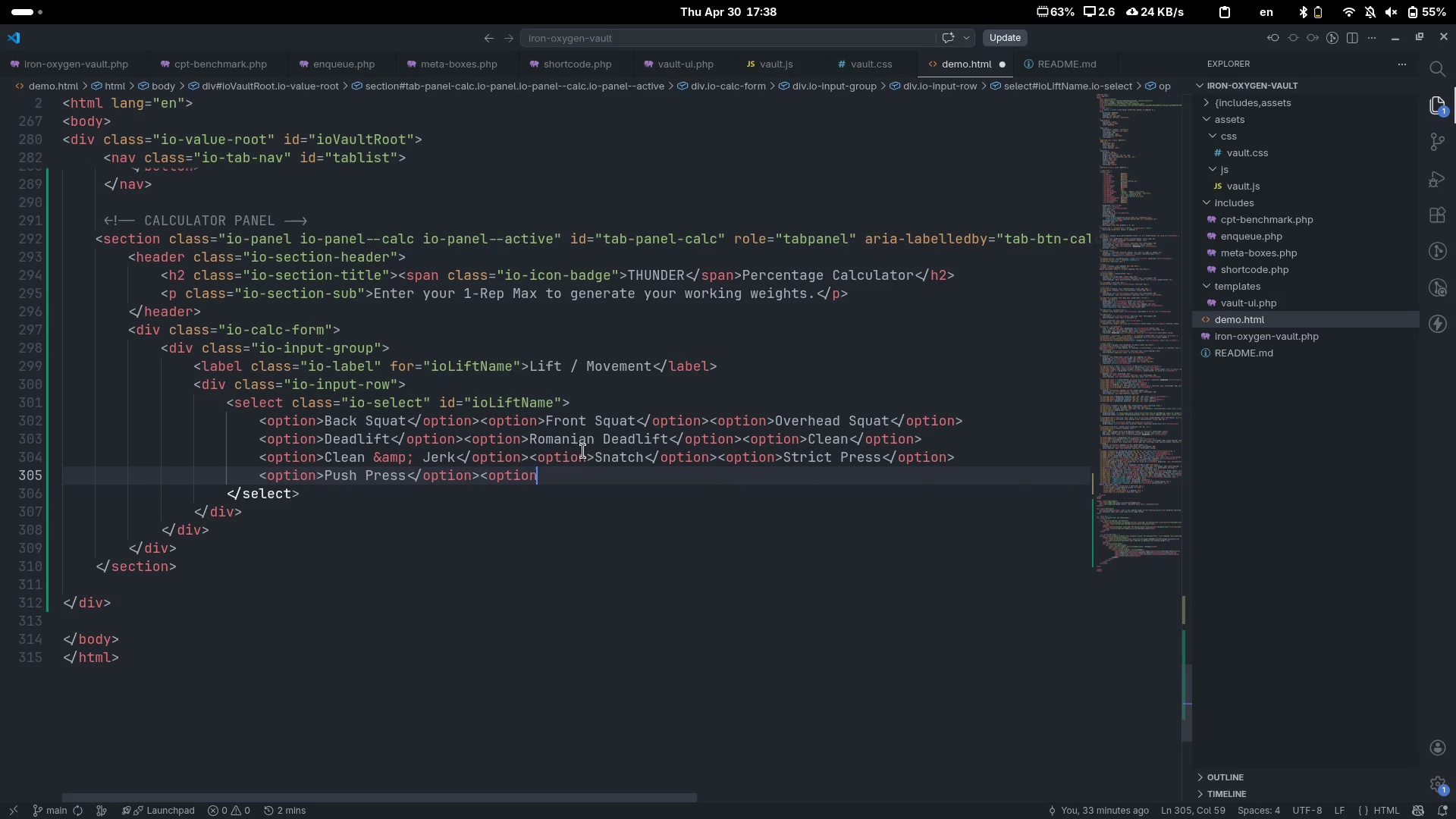 
key(Shift+ShiftLeft)
 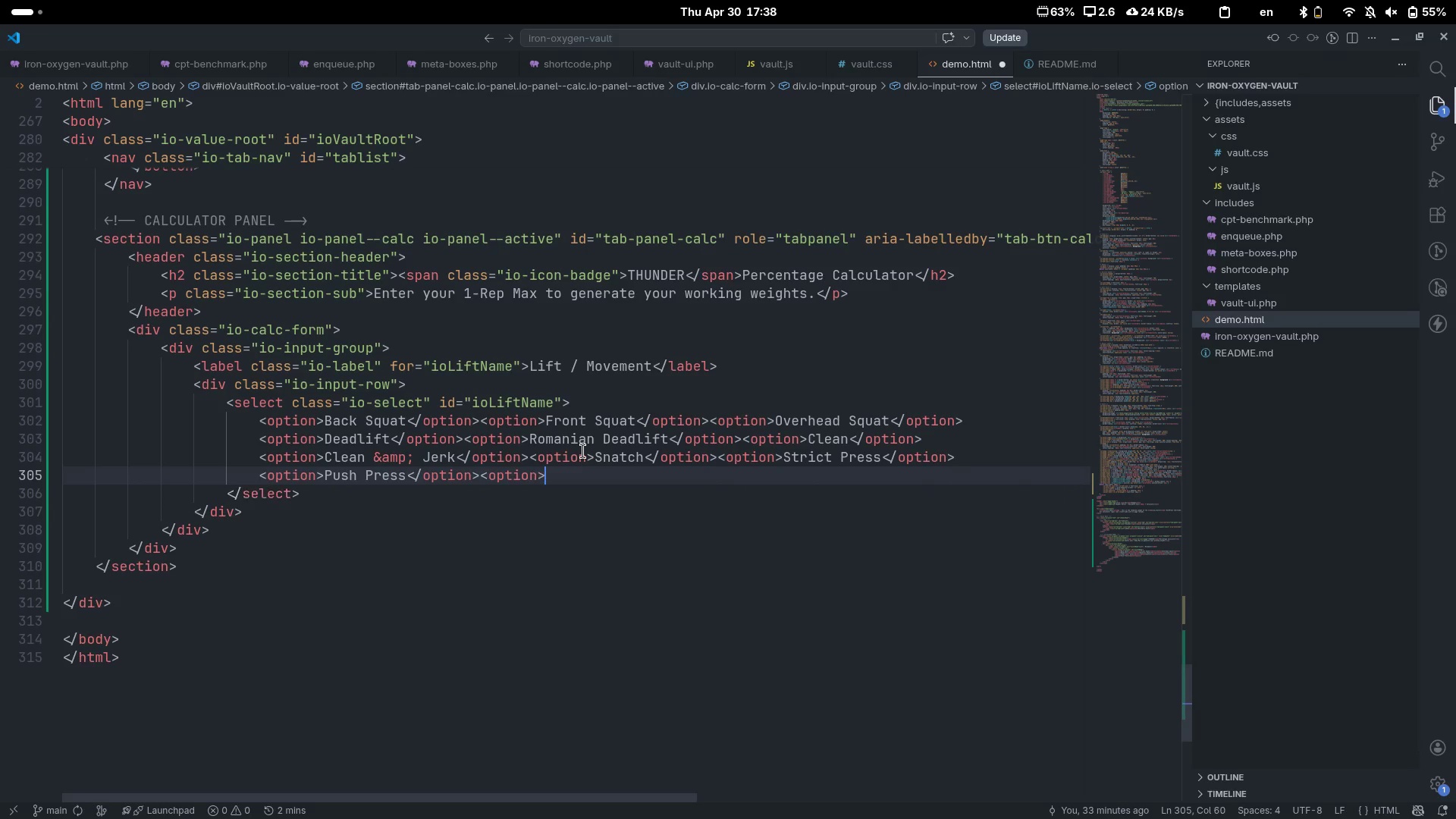 
key(Shift+Period)
 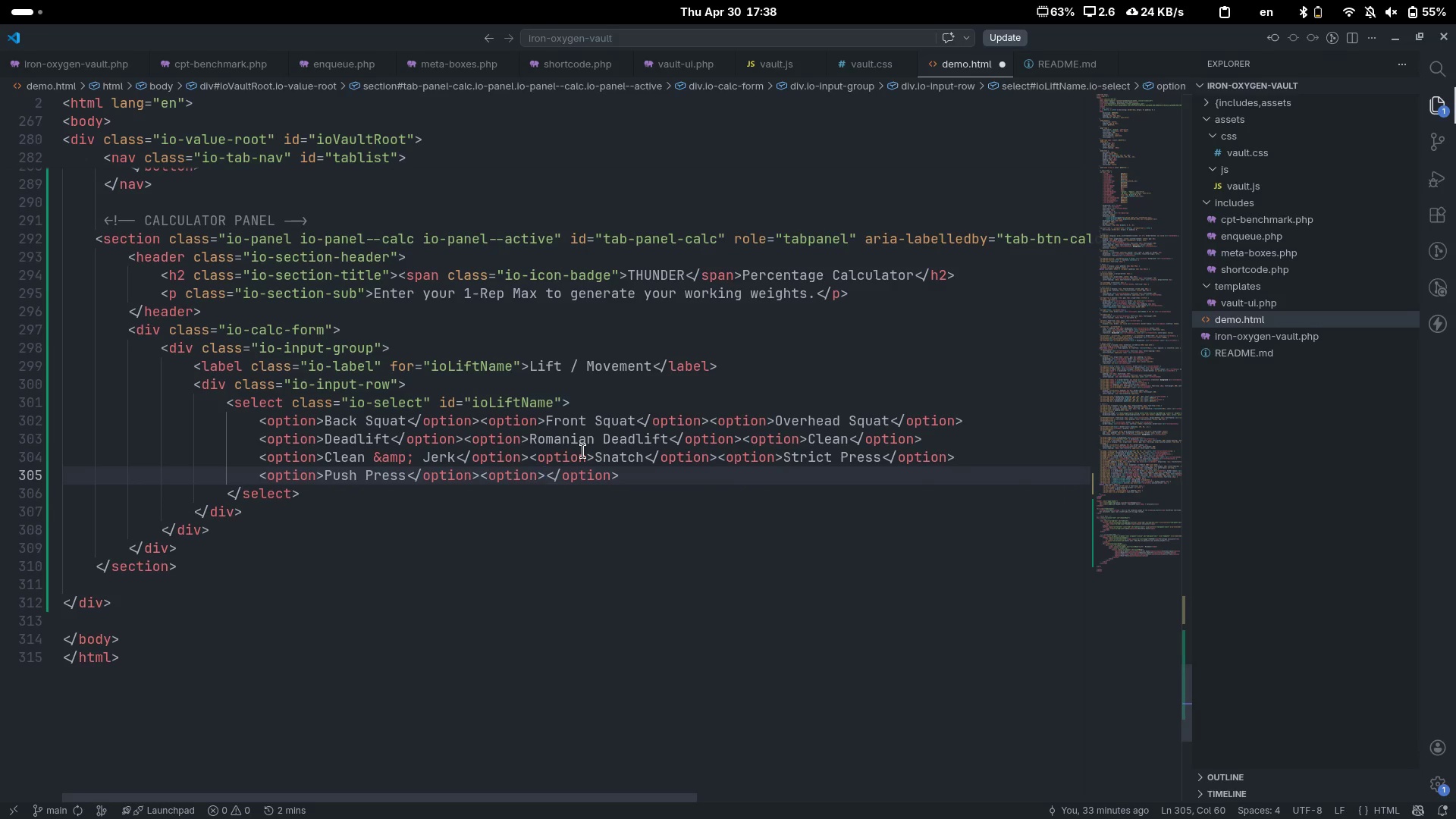 
type(Push Jerk[End]<op)
key(Backspace)
key(Tab)
type(>)
 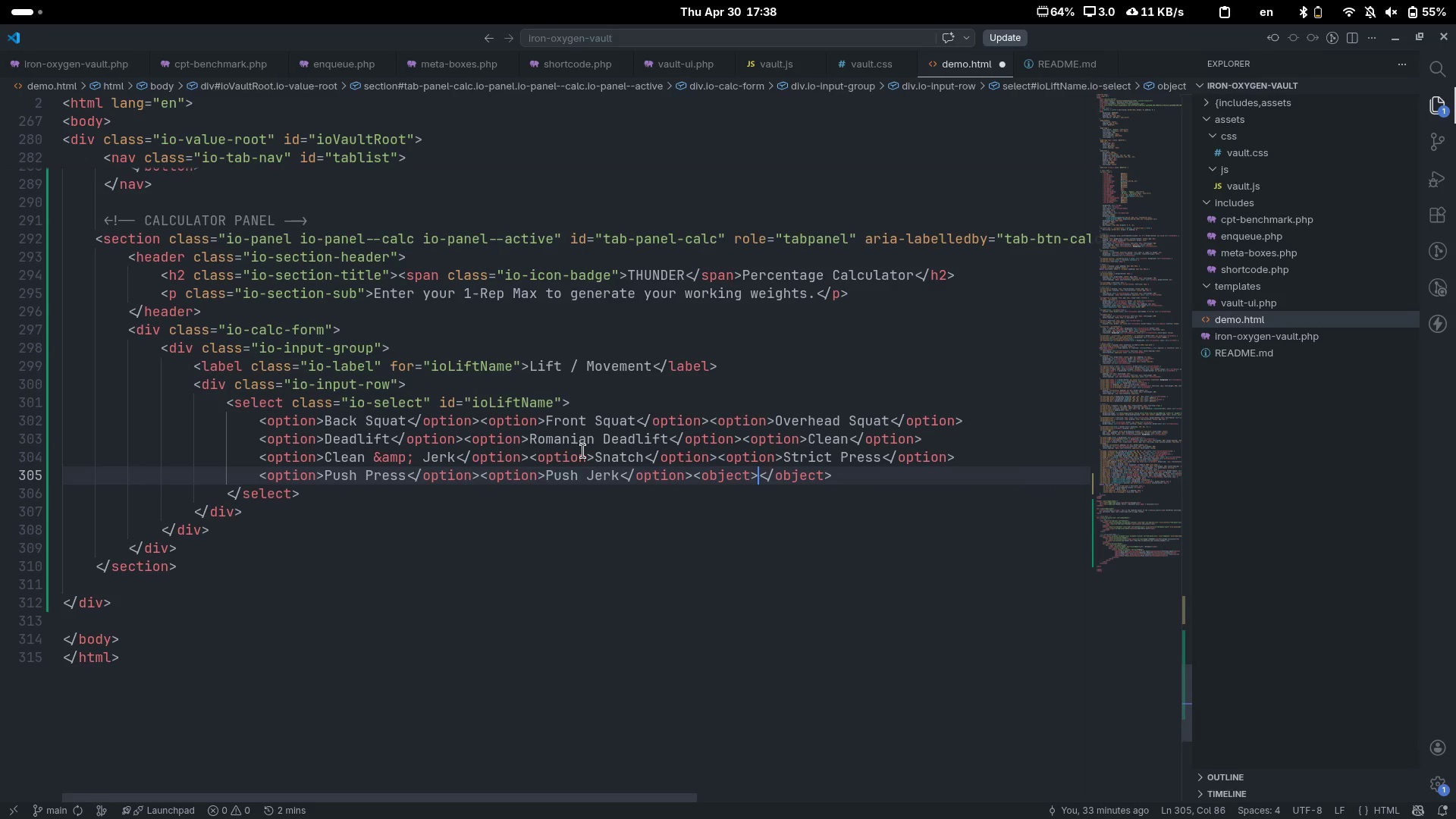 
key(Control+Z)
 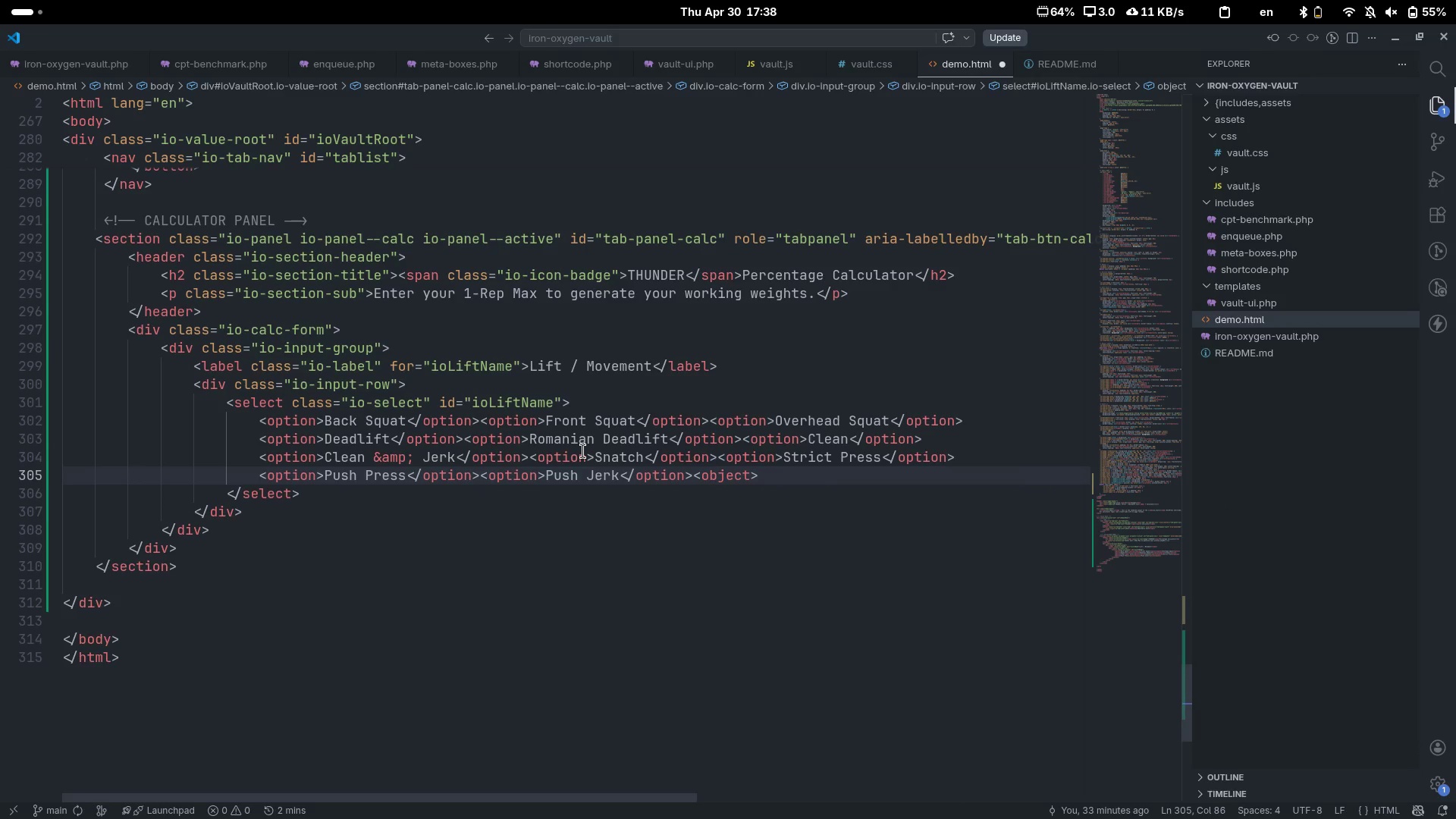 
key(Control+Backspace)
 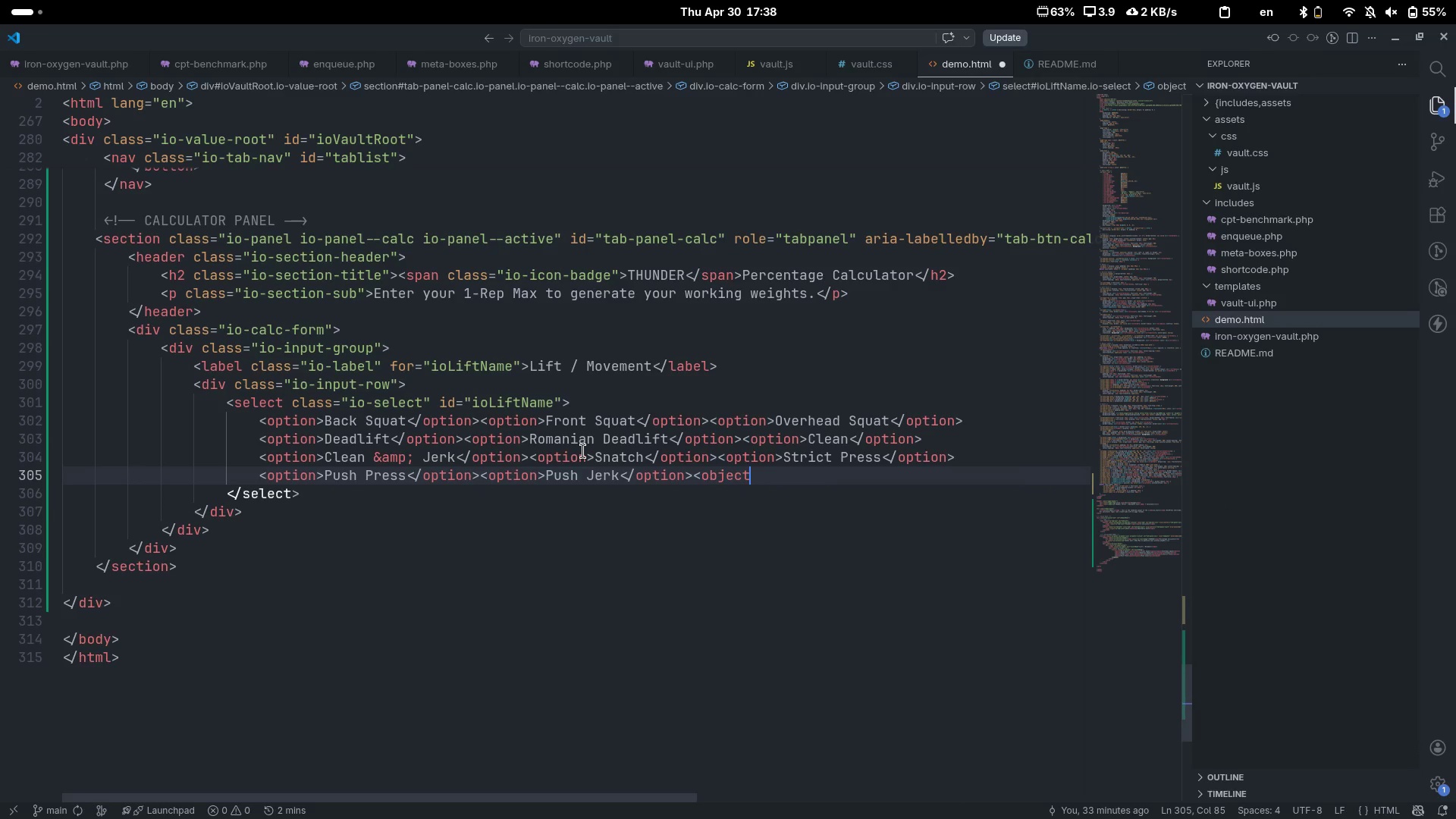 
key(Control+Backspace)
 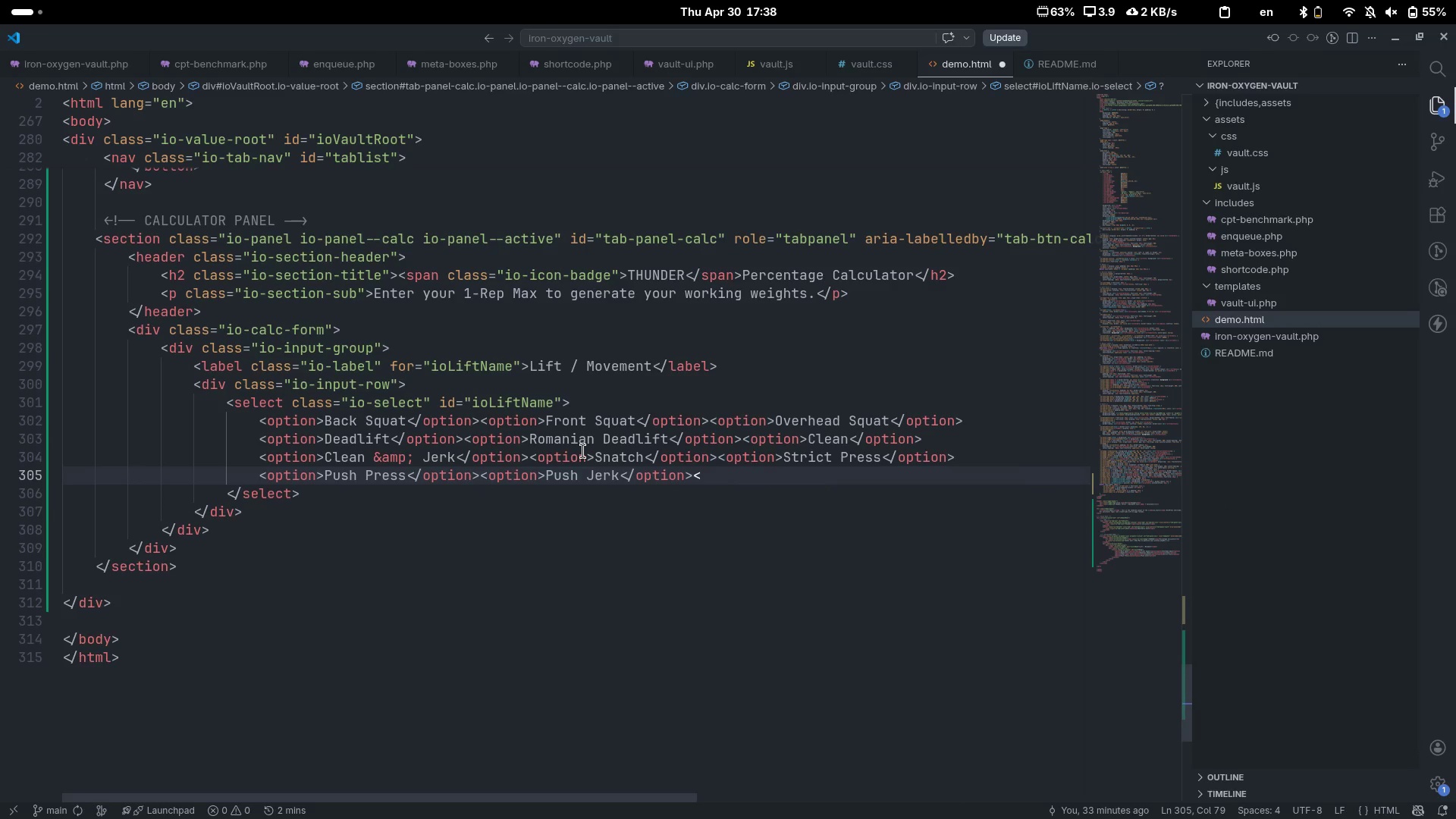 
type(option)
key(Tab)
type(>)
 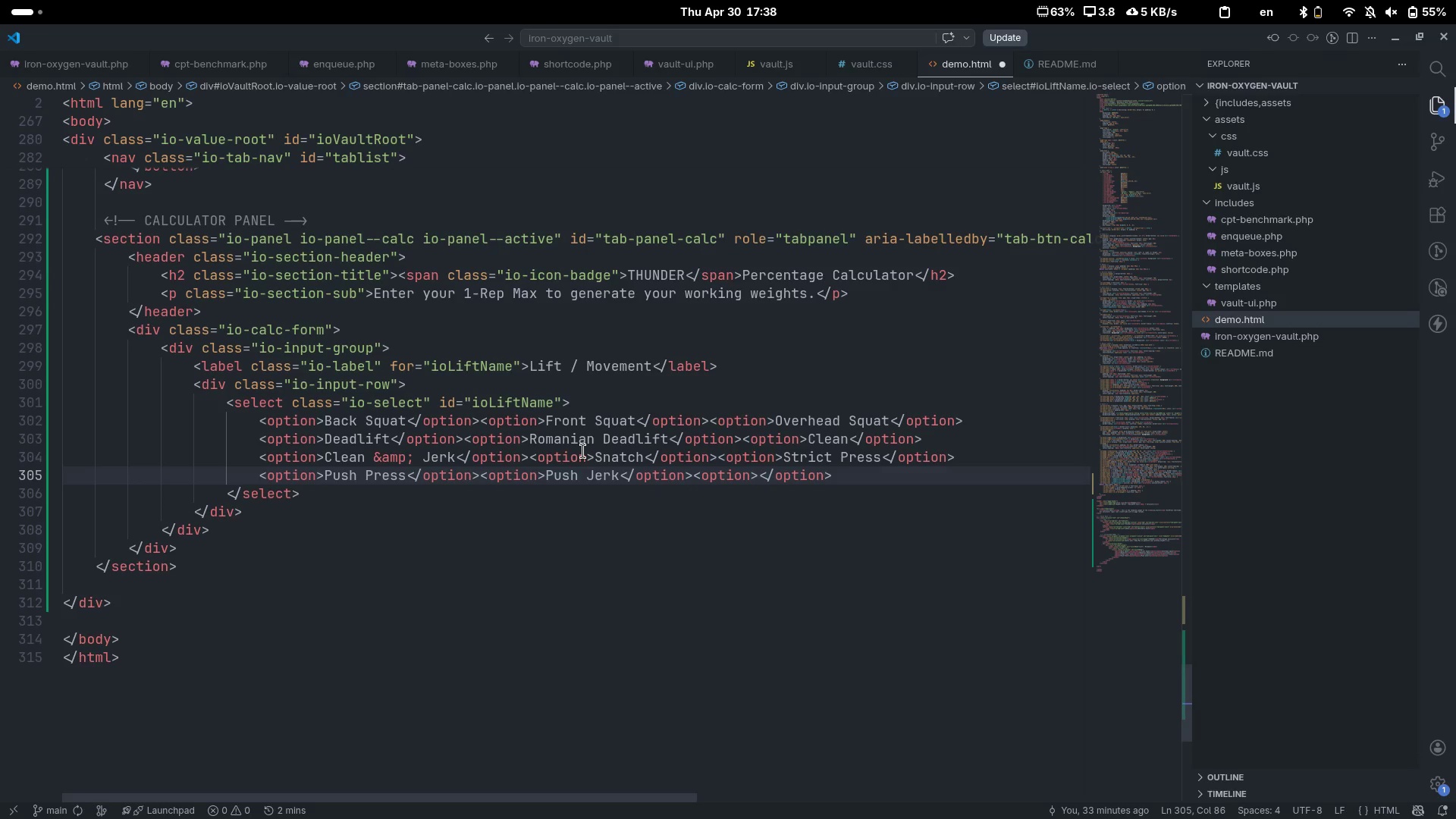 
wait(5.09)
 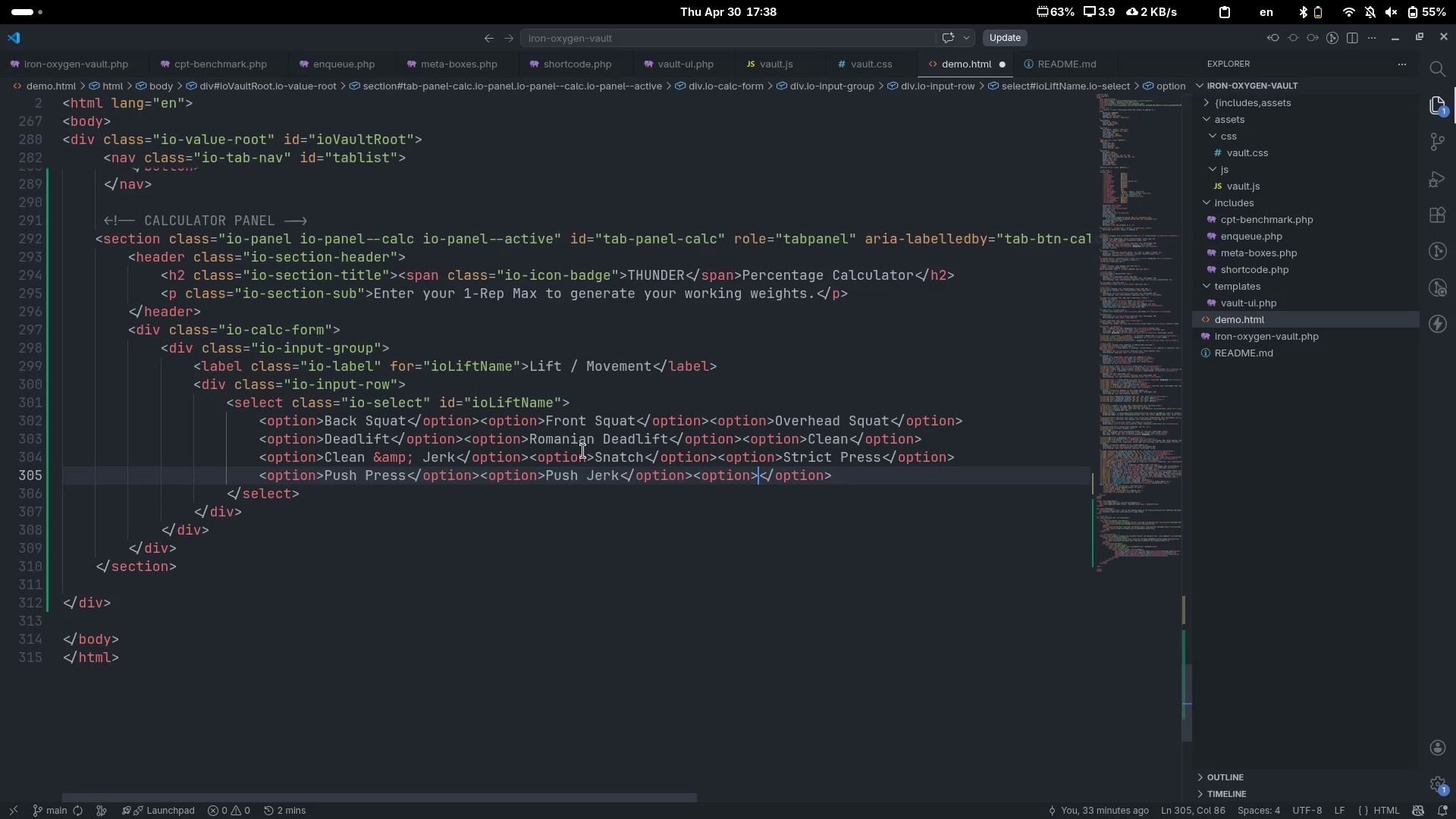 
type(Bench Press[End])
 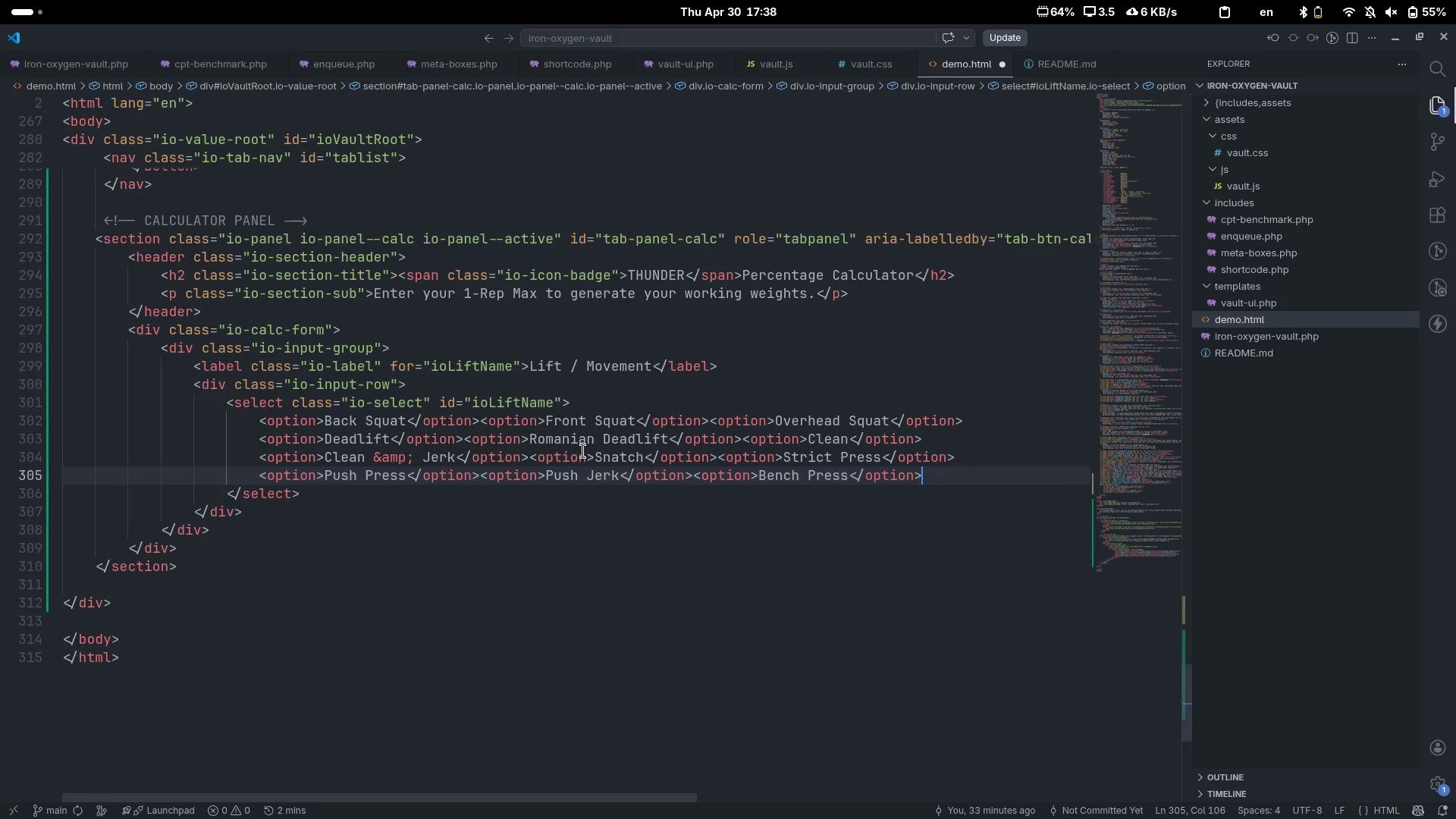 
key(Enter)
 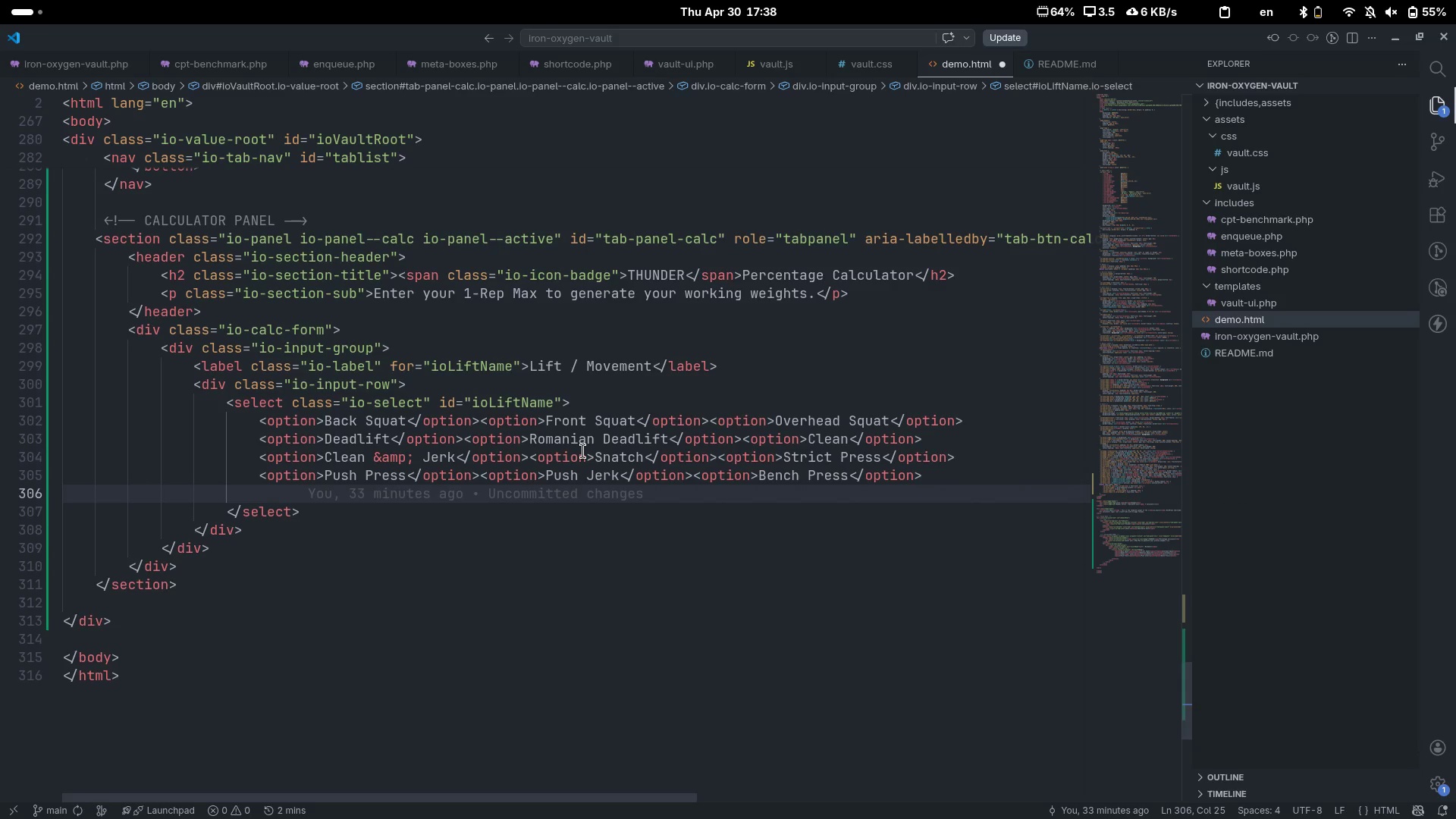 
type(<option)
key(Tab)
type(>Thruster[End]<option)
key(Tab)
type(>Custom...)
 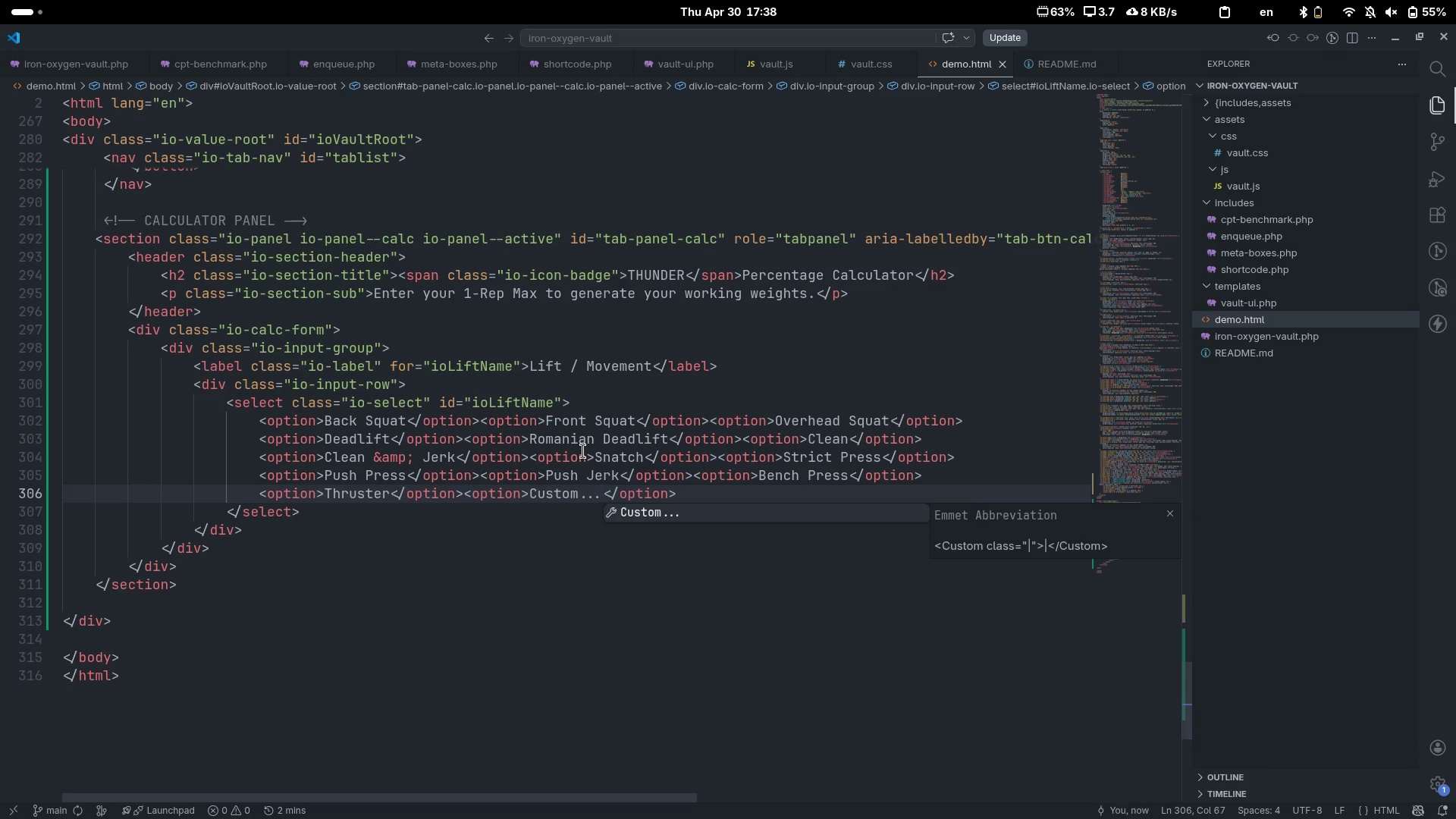 
 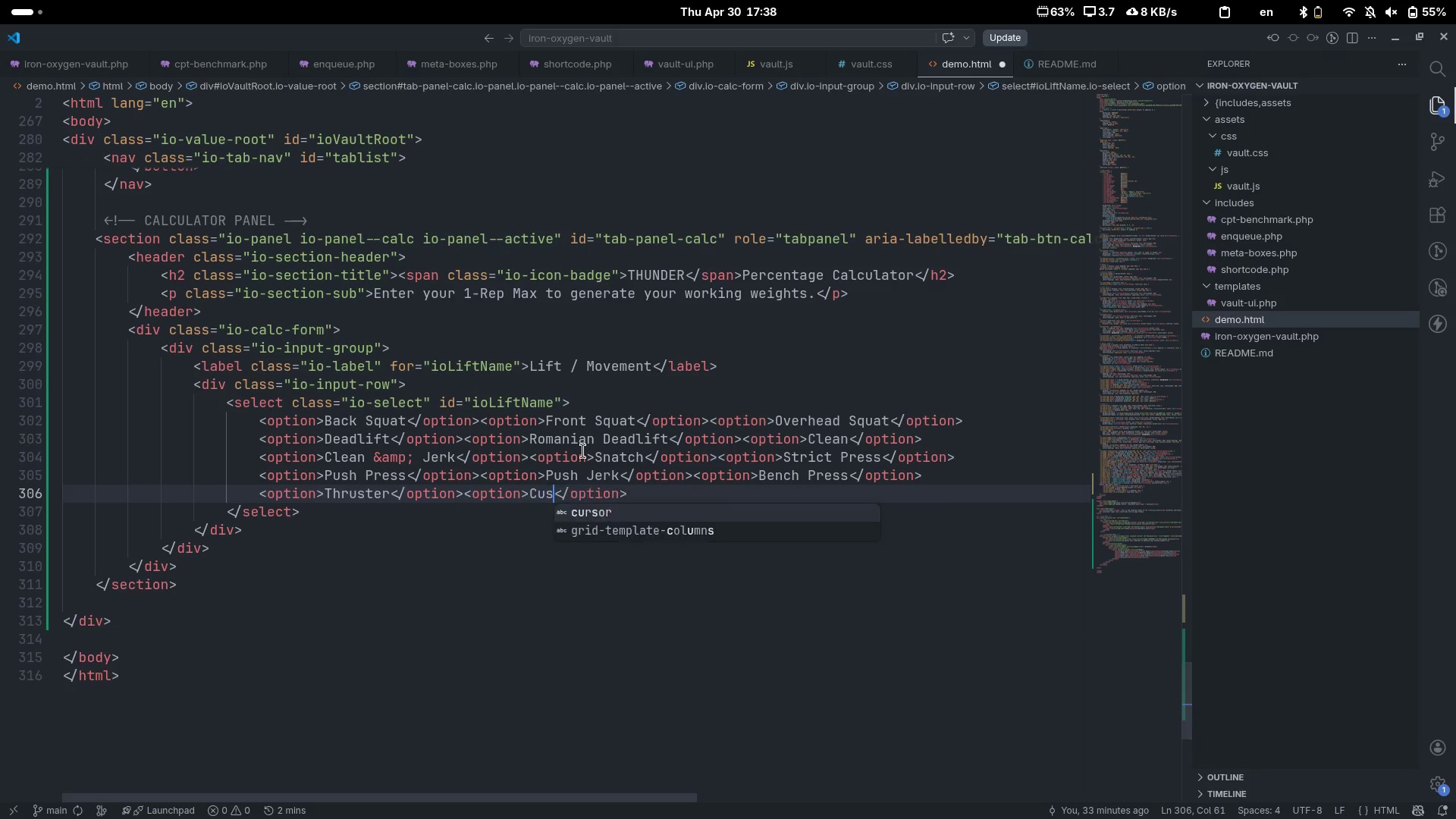 
key(Control+ControlLeft)
 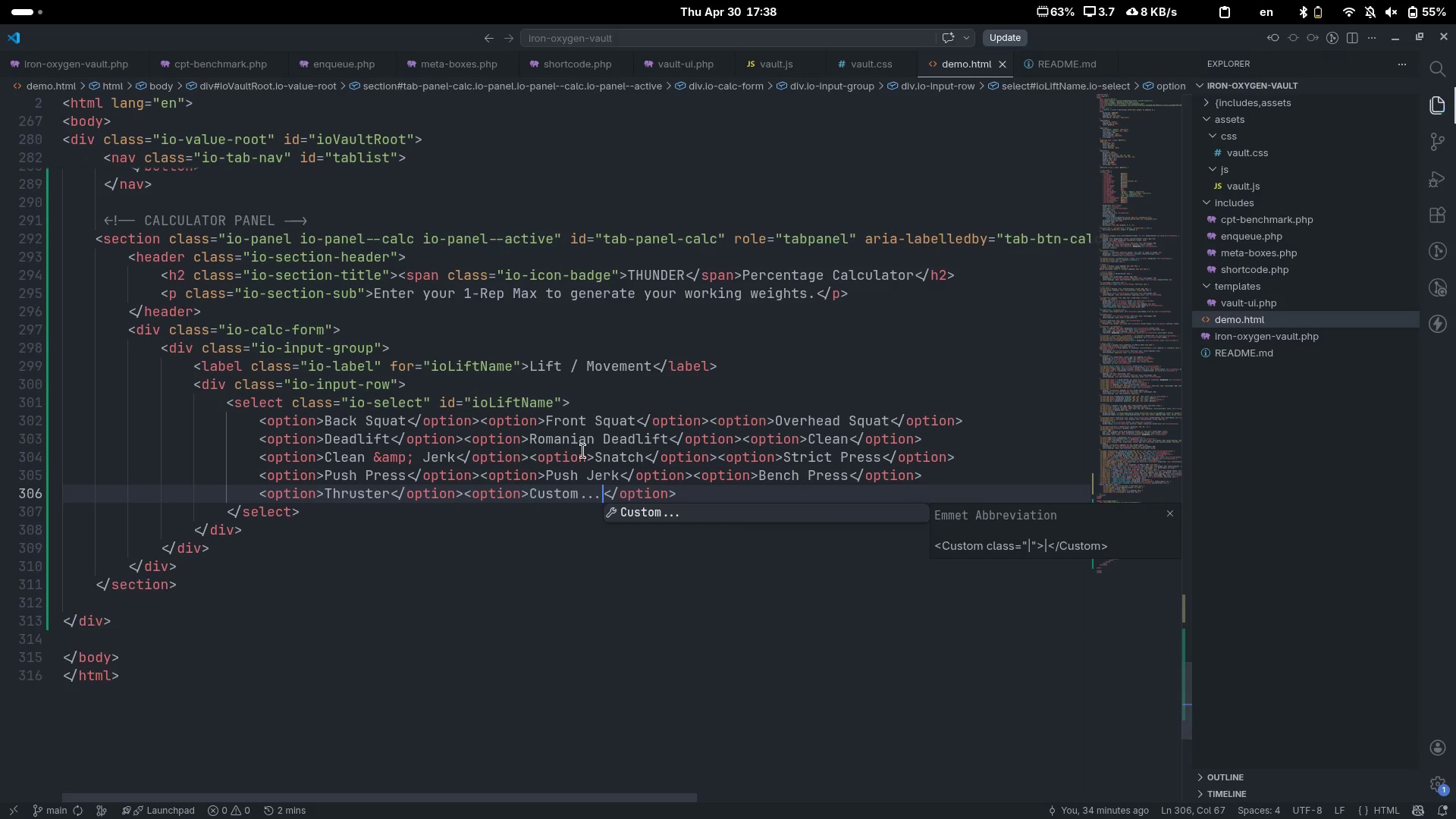 
key(Control+S)
 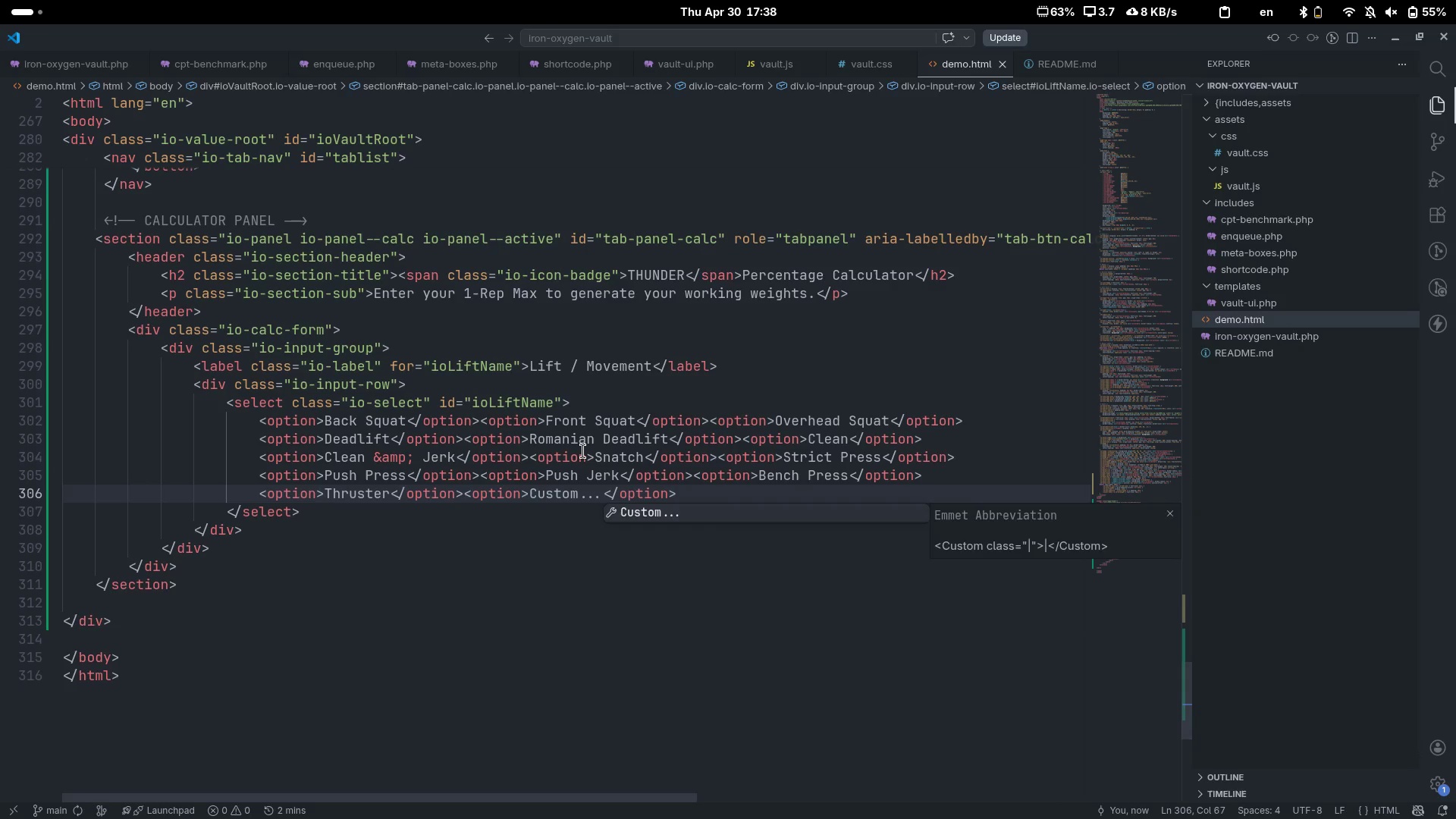 
key(Escape)
 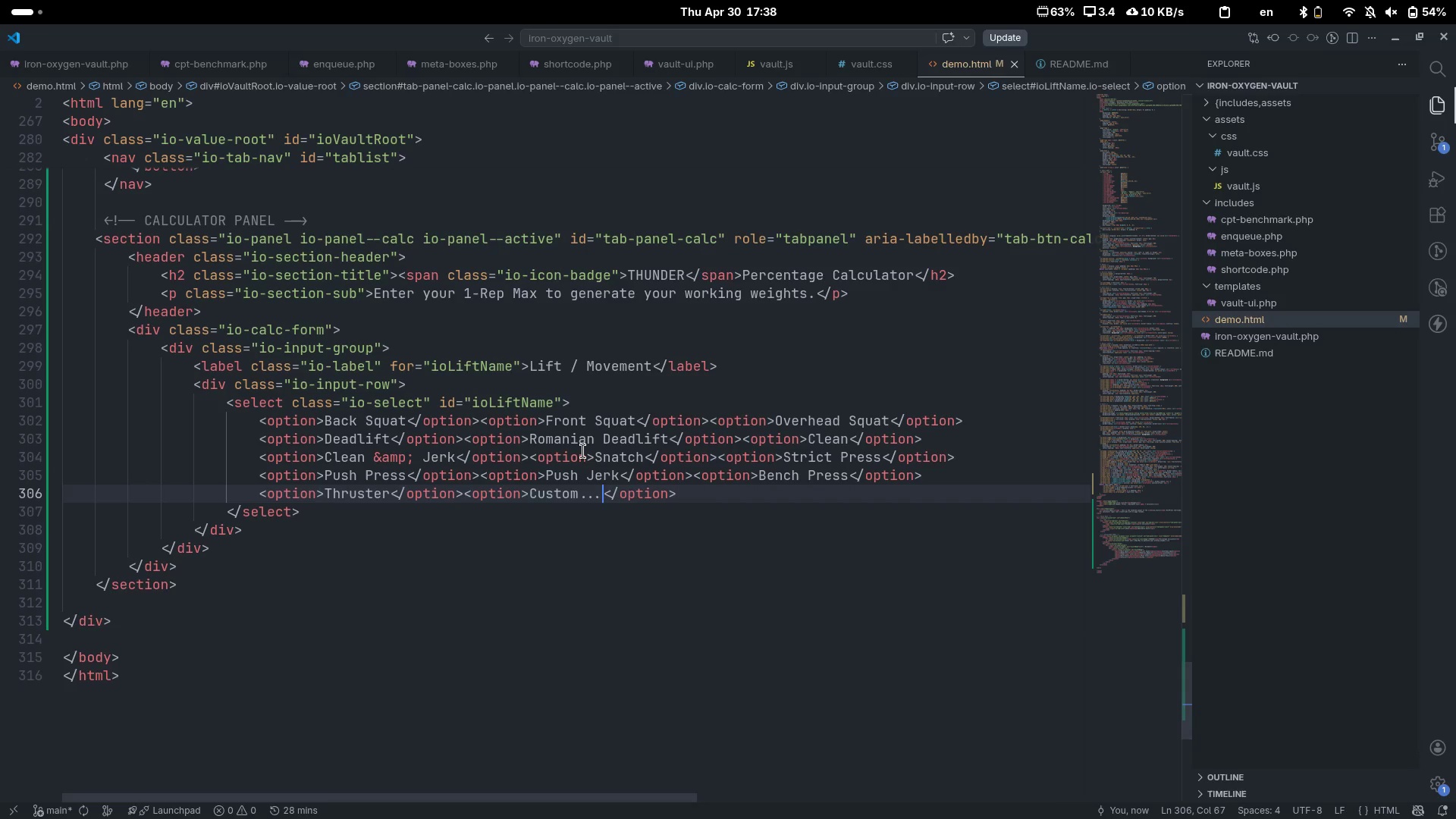 
key(ArrowDown)
 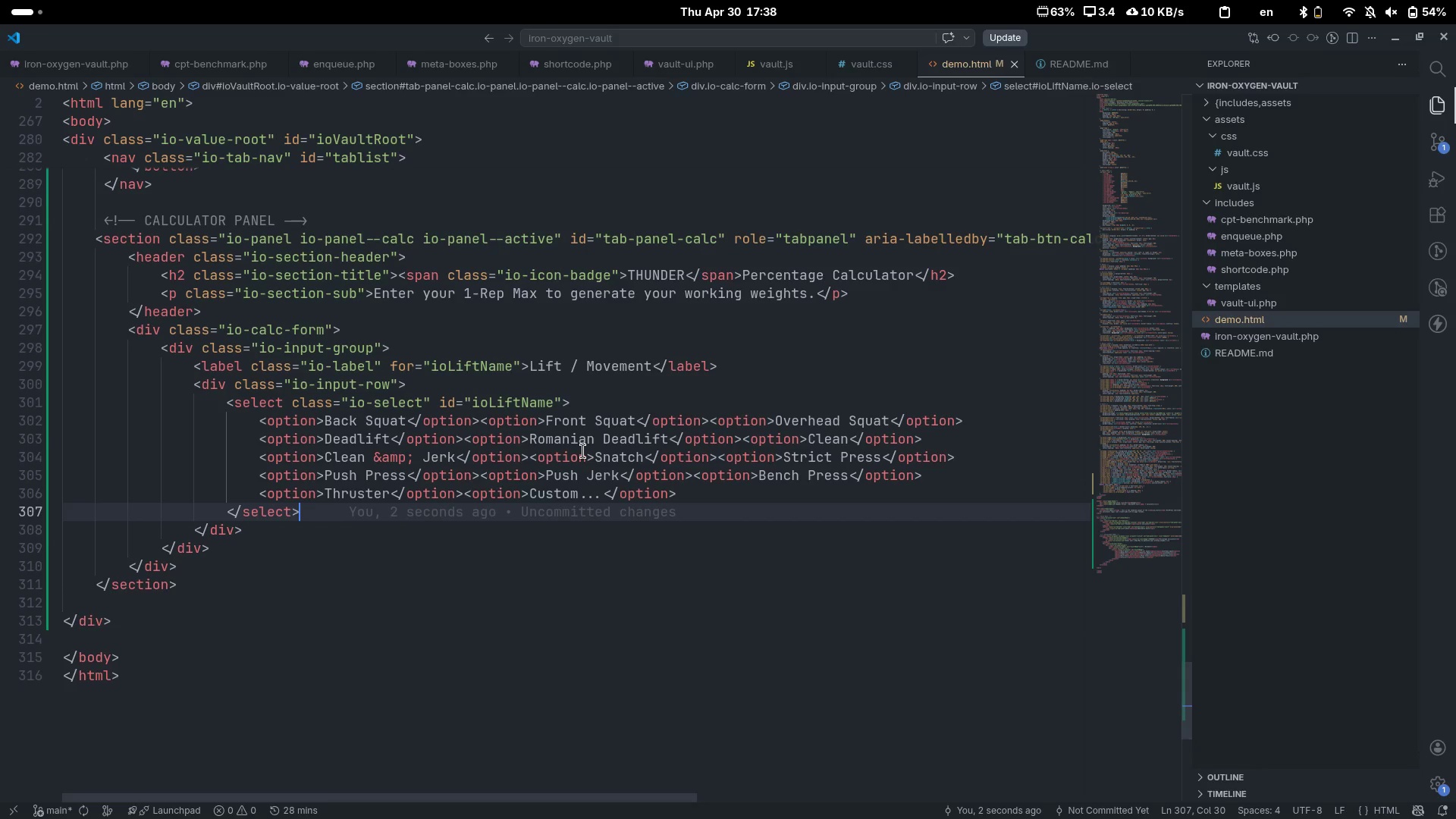 
key(ArrowDown)
 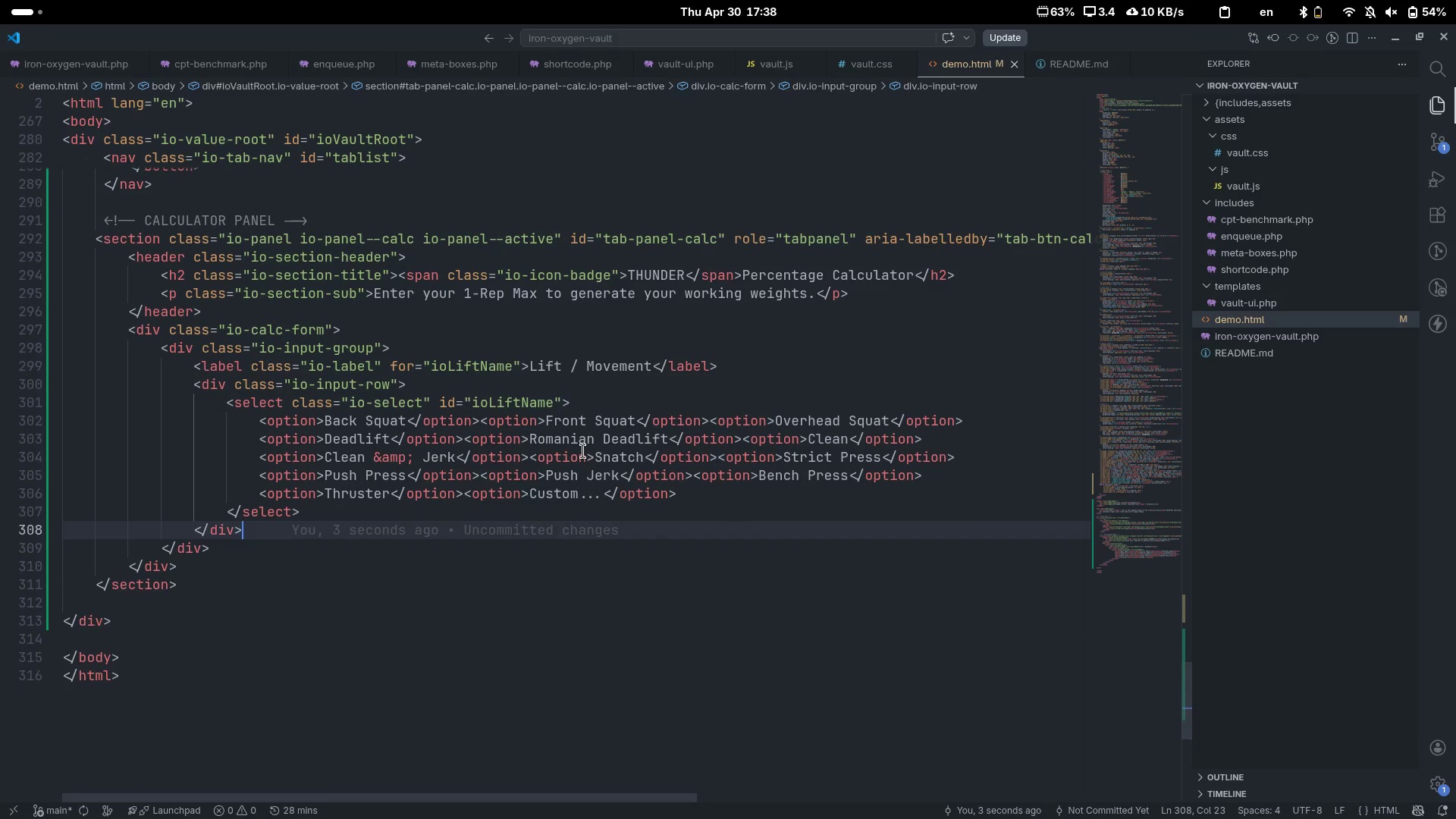 
key(Enter)
 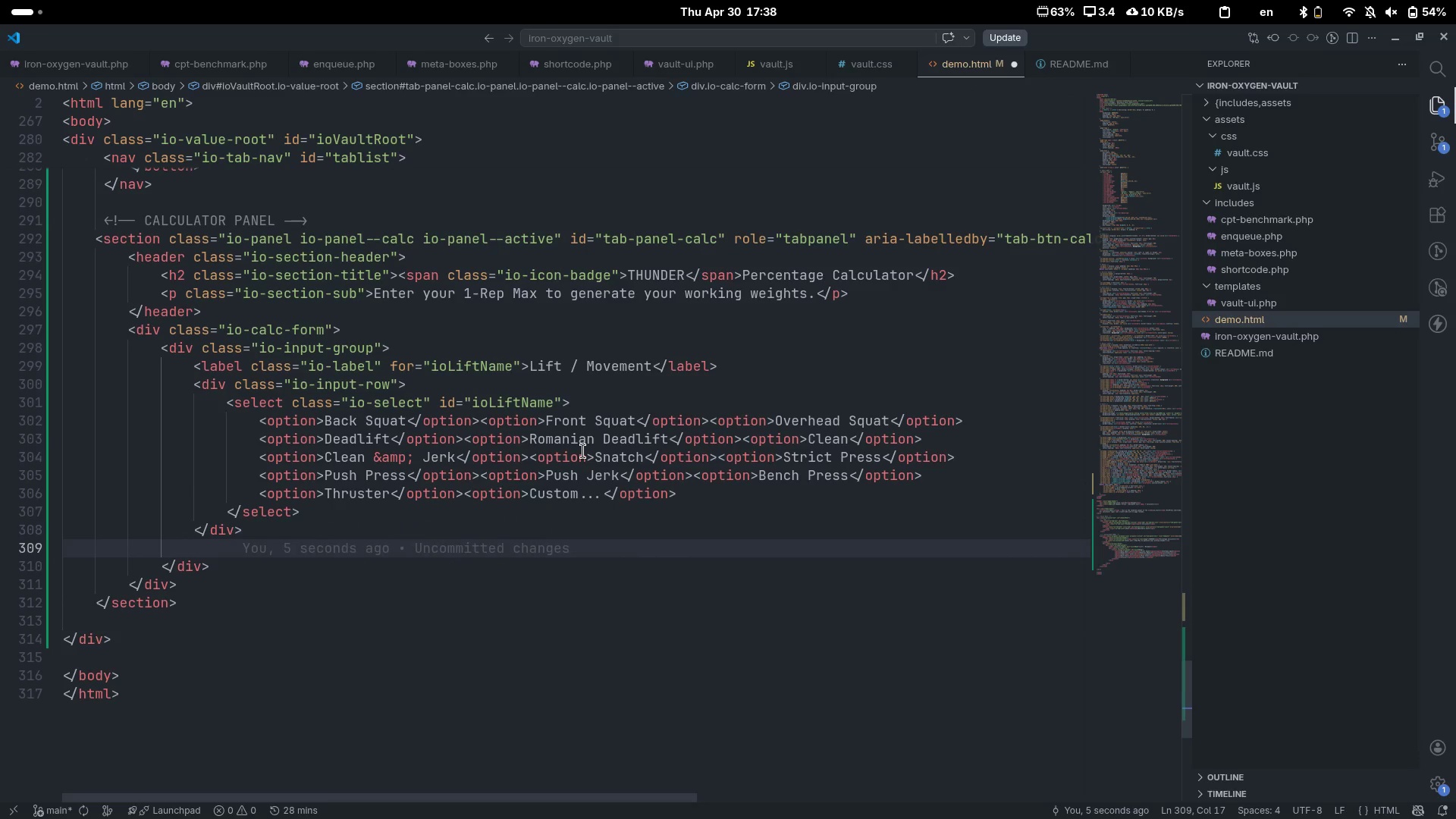 
type(<inpu)
key(Tab)
type(>)
 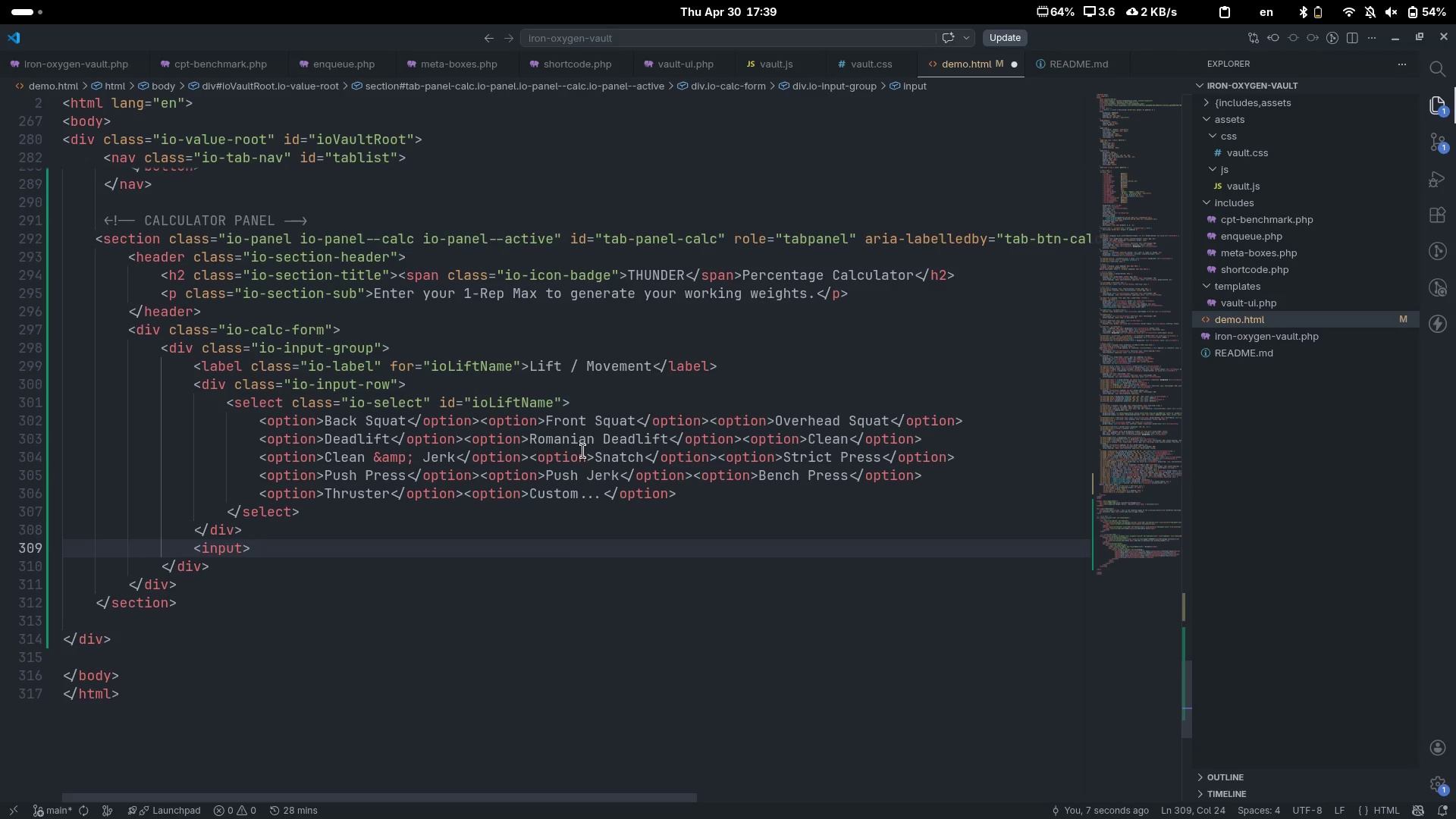 
key(ArrowLeft)
 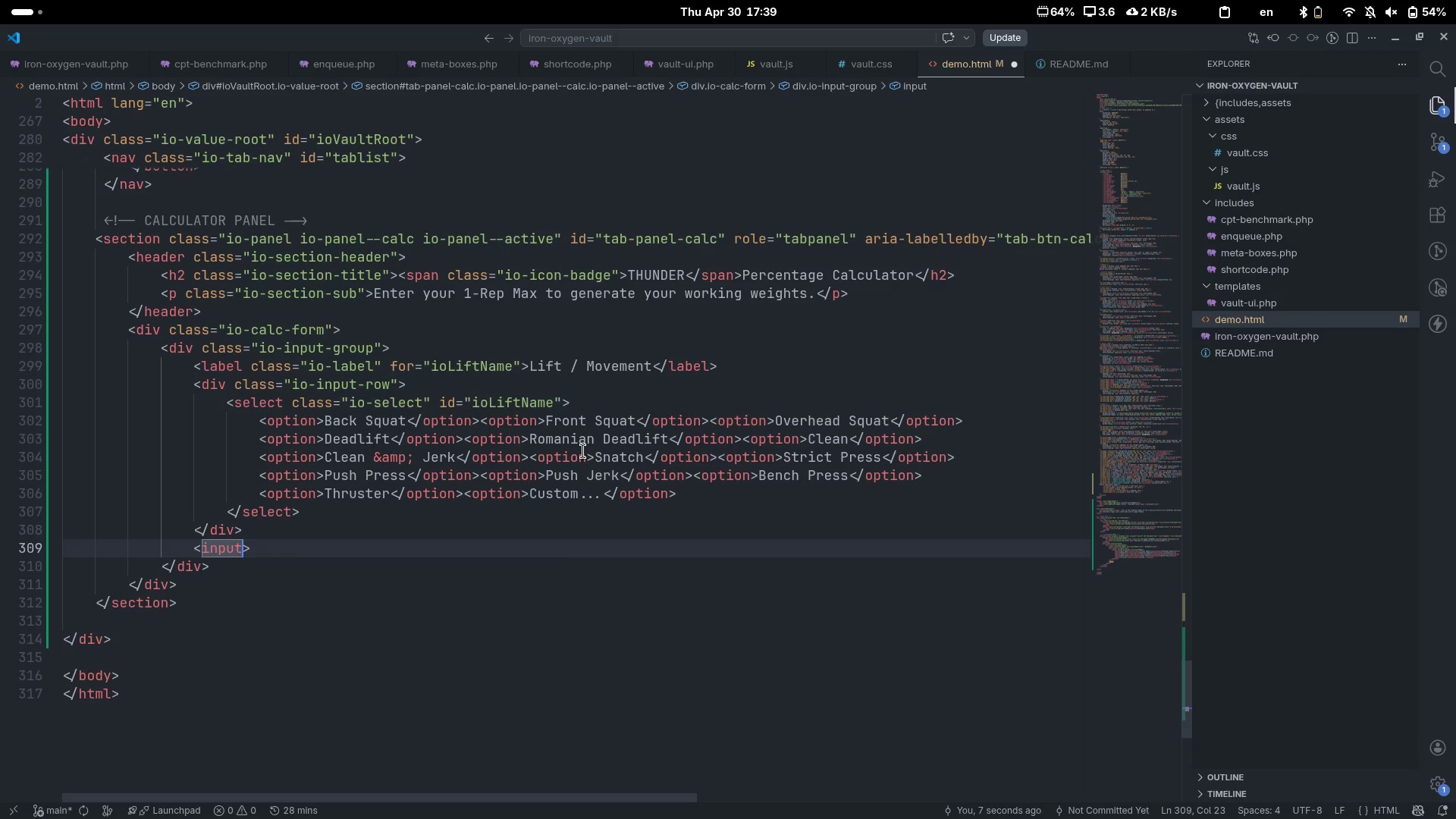 
type( class)
key(Tab)
type(io-input)
key(Escape)
type( )
key(Escape)
type(inp)
key(Backspace)
key(Backspace)
type(o-input--custrom)
key(Backspace)
key(Backspace)
key(Backspace)
type(om-lift)
 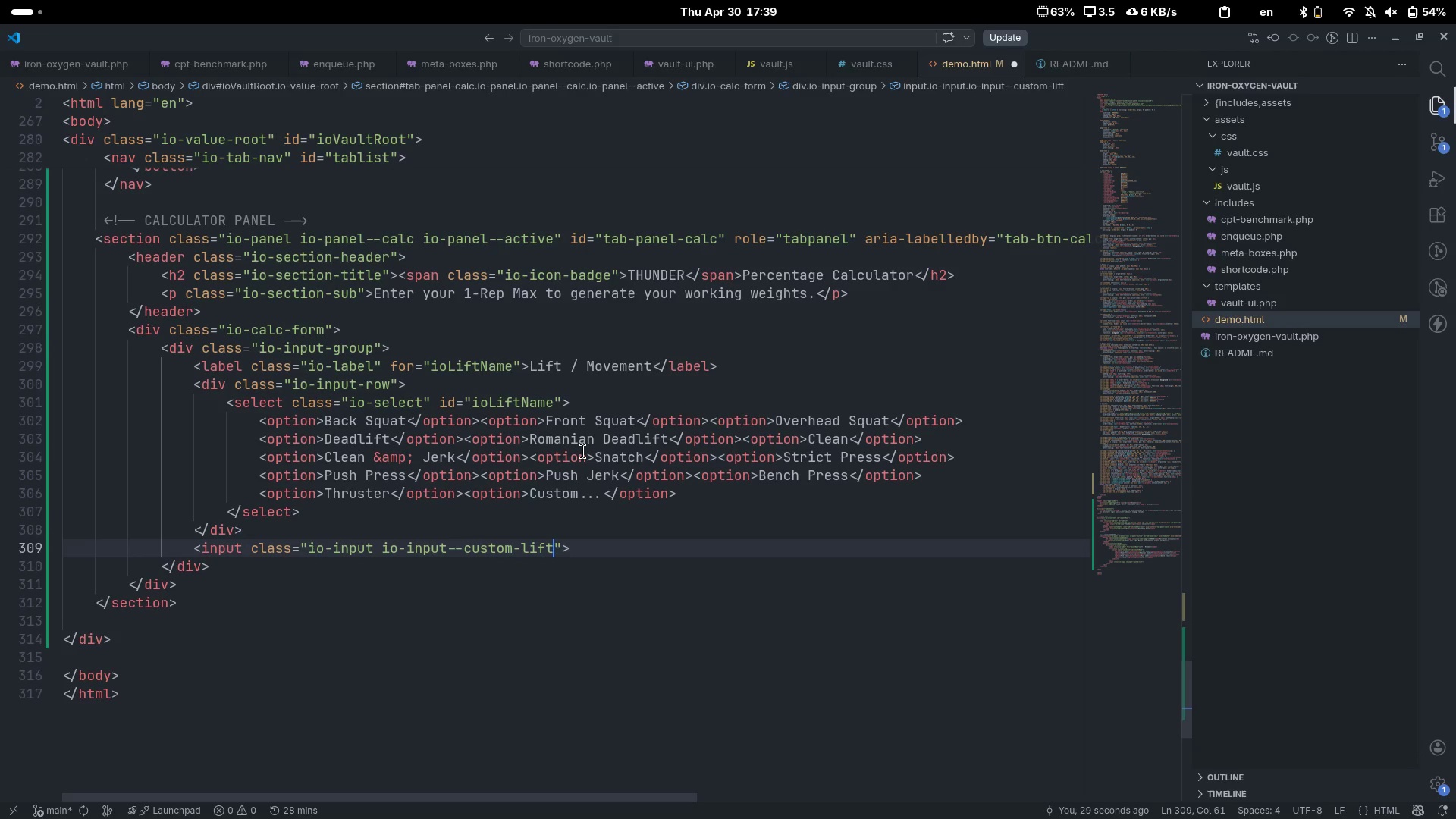 
key(ArrowRight)
 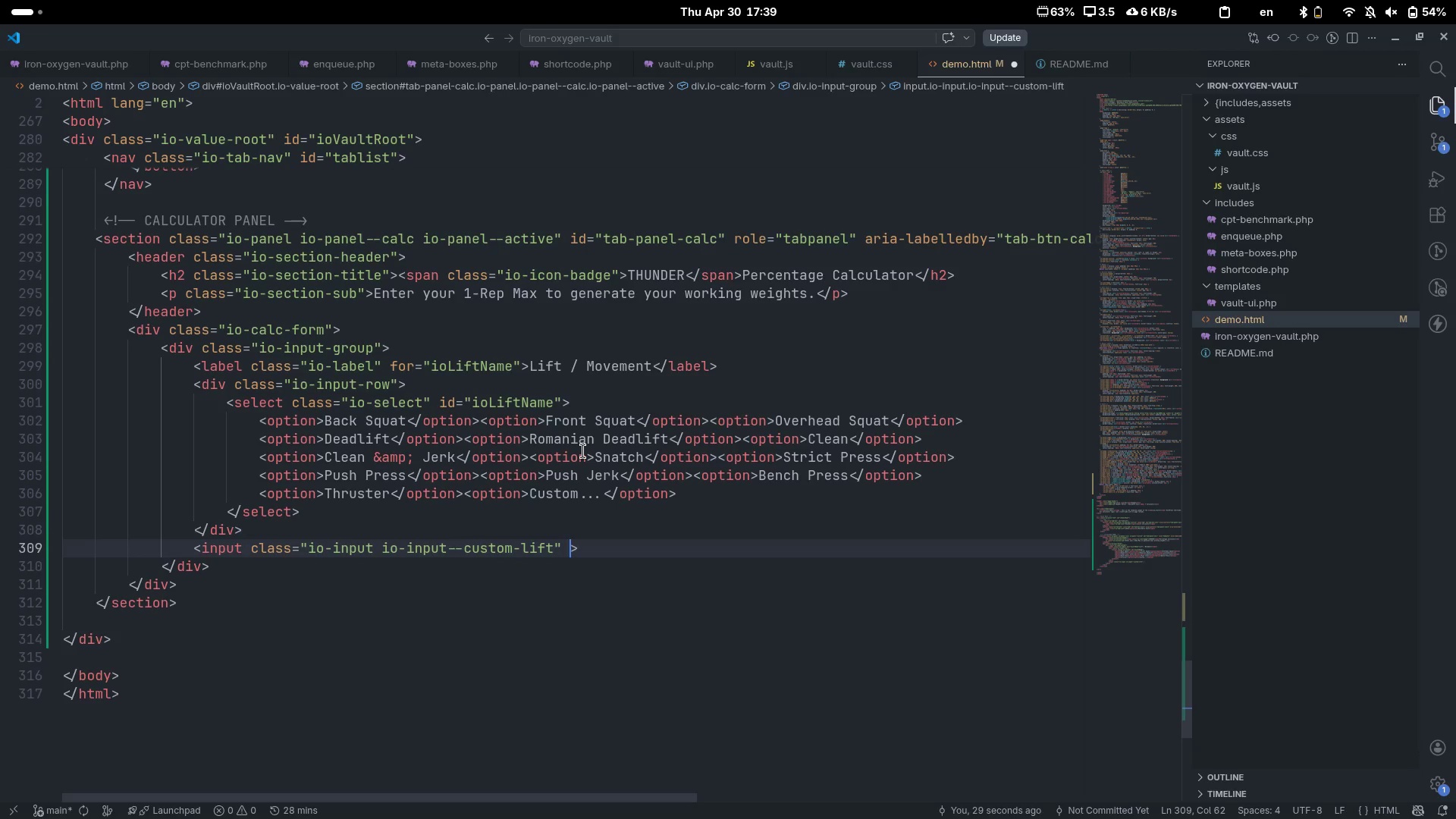 
type( id)
key(Tab)
type(ioLiftCuro)
key(Backspace)
key(Backspace)
type(stom)
 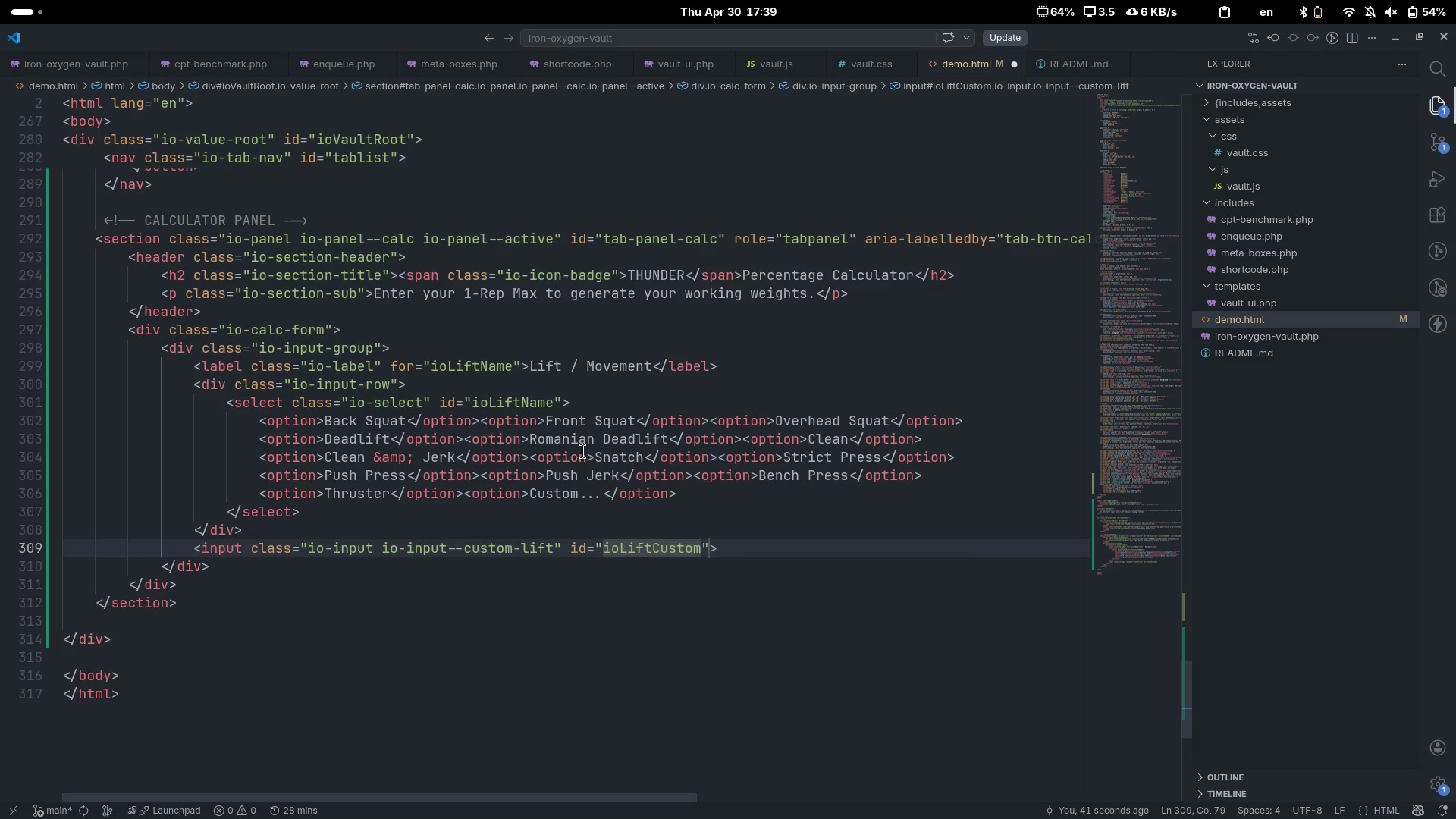 
key(ArrowRight)
 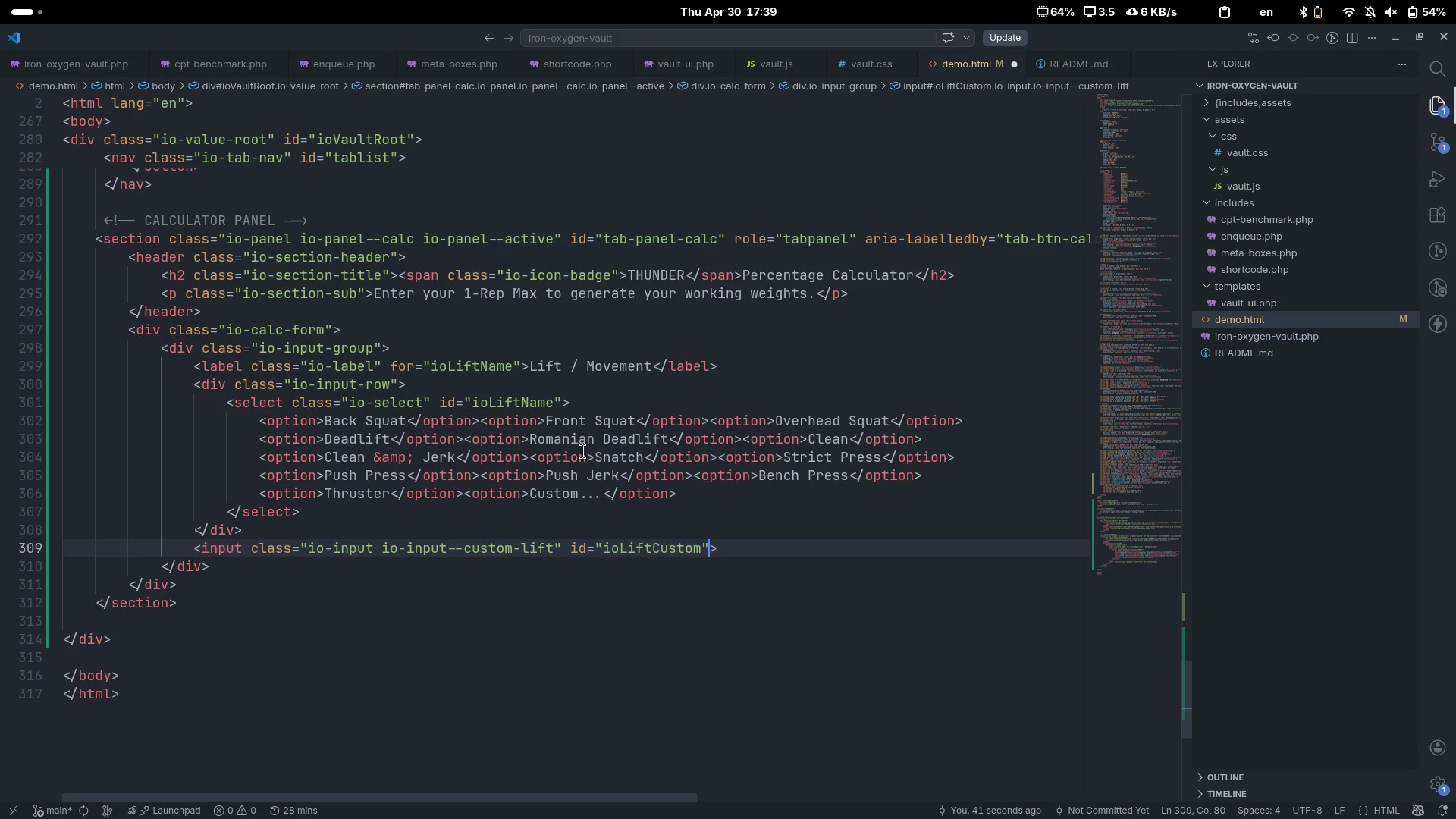 
key(Space)
 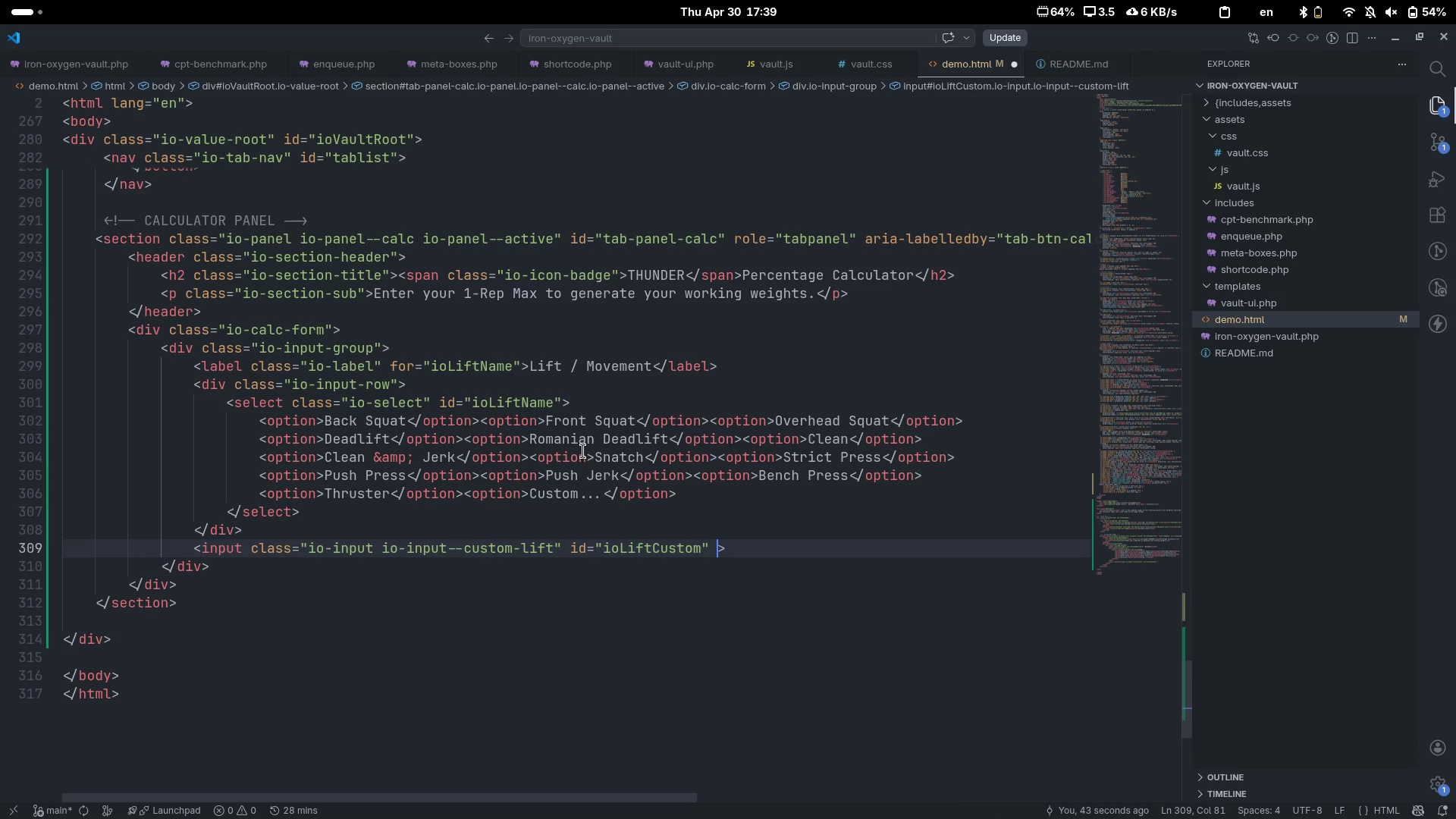 
key(T)
 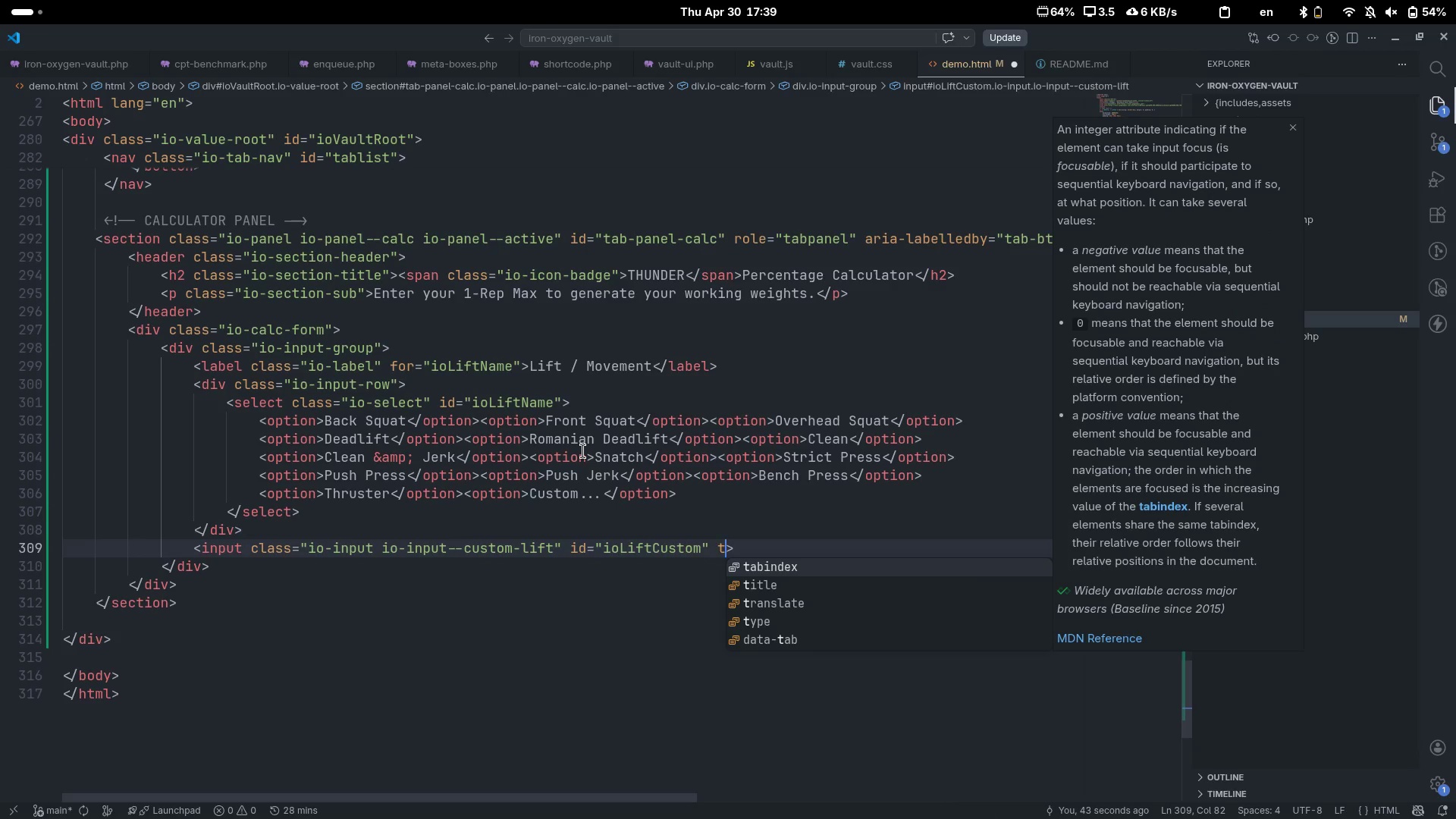 
key(ArrowDown)
 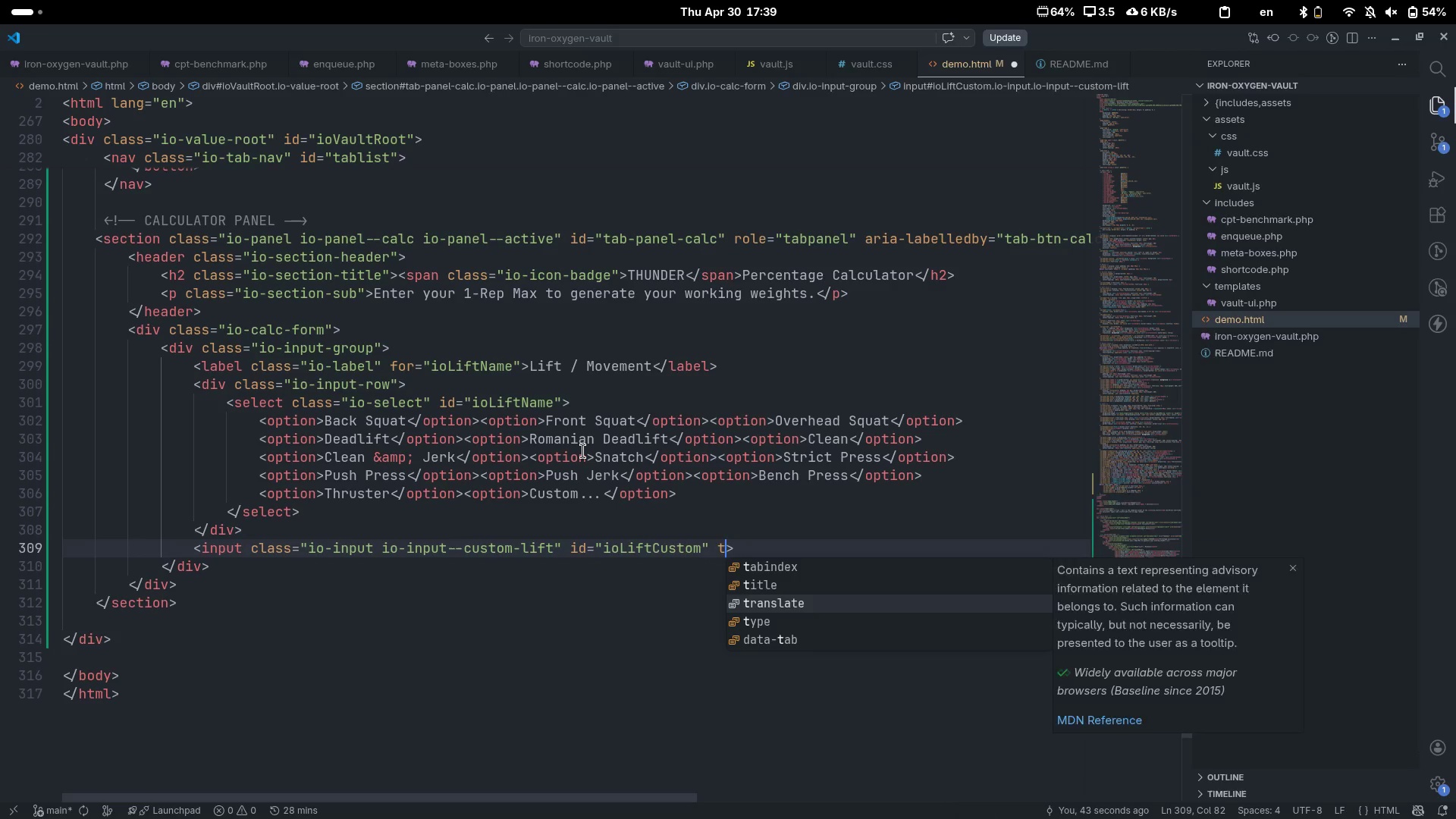 
key(ArrowDown)
 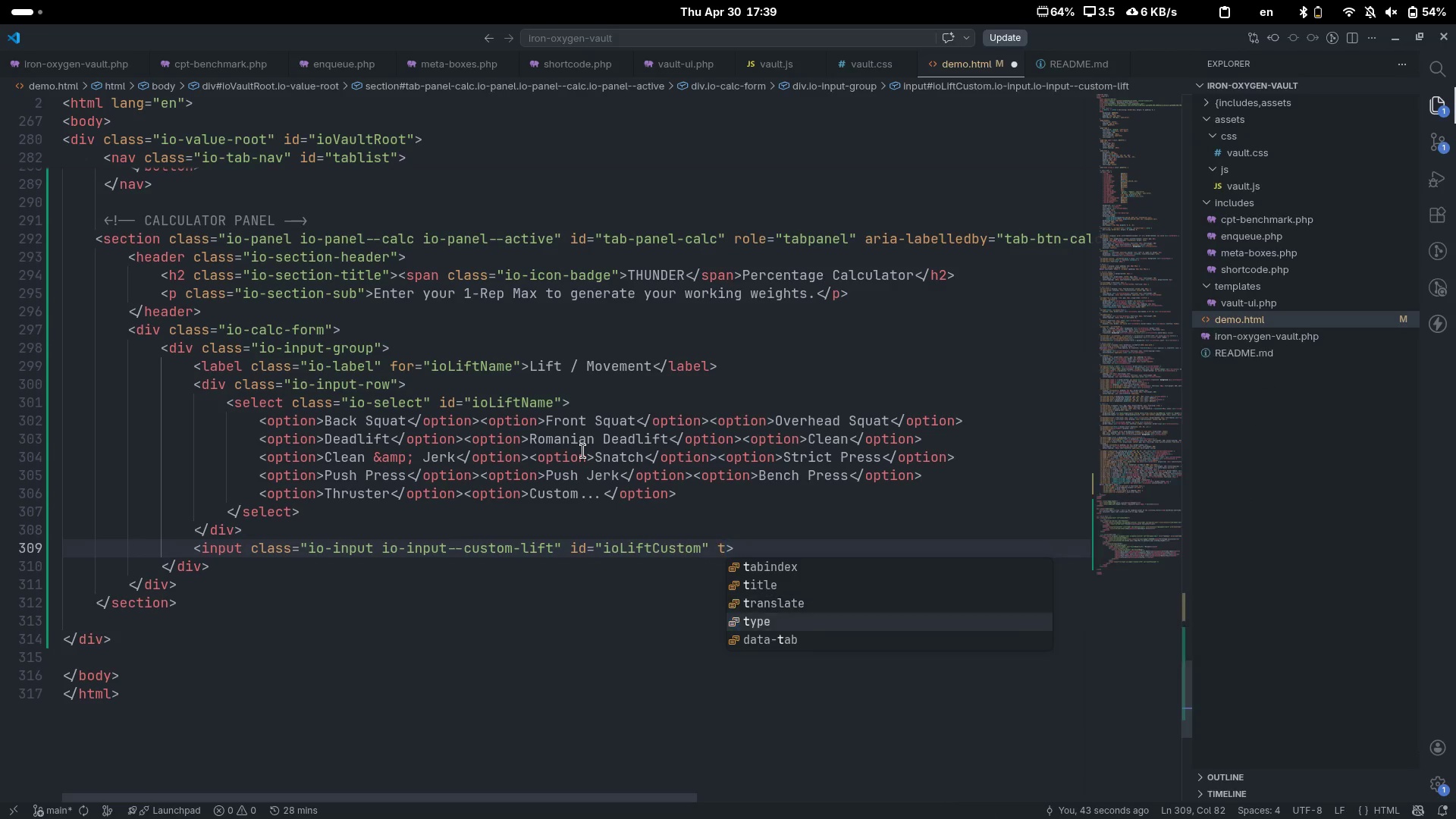 
key(ArrowDown)
 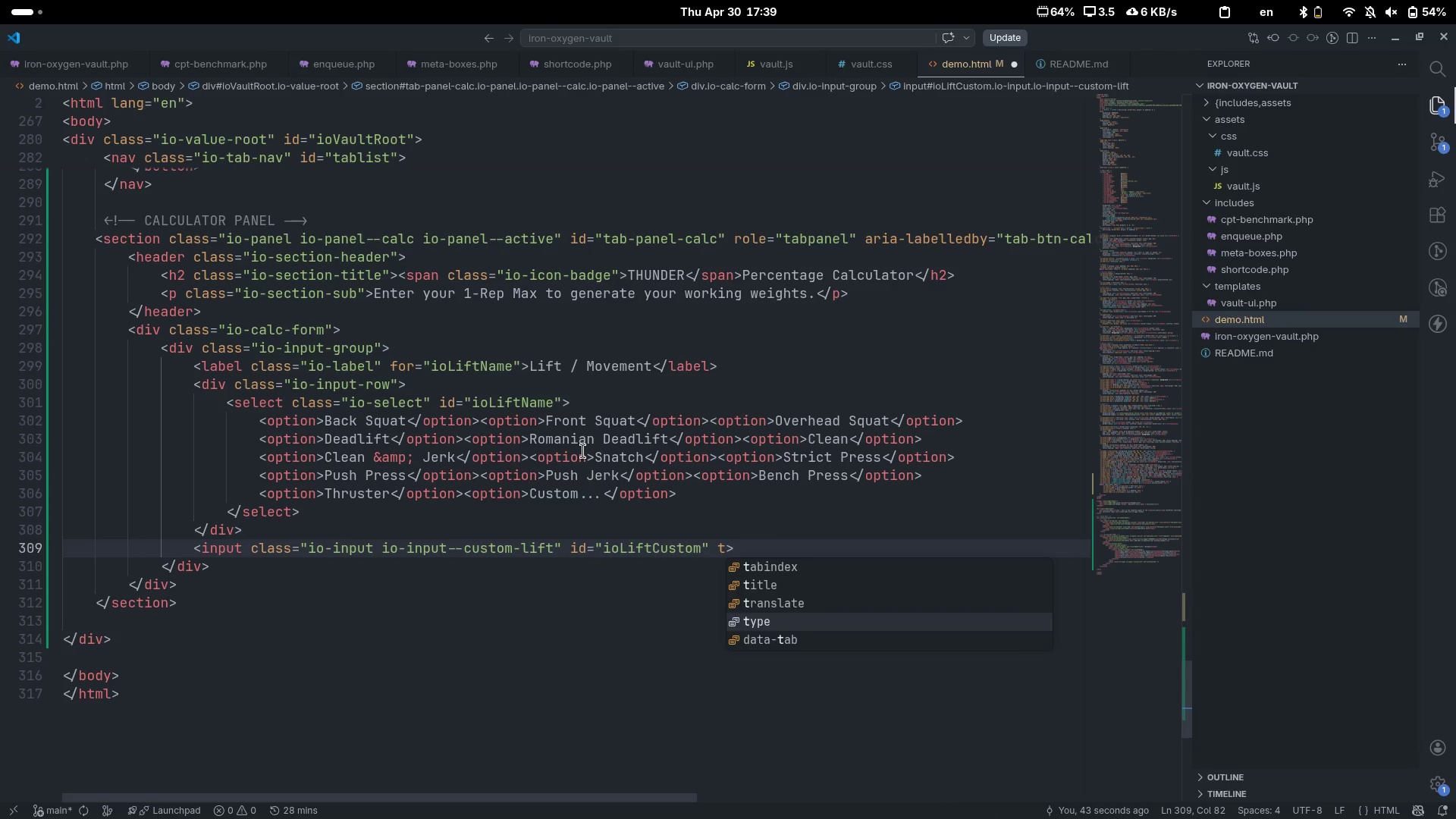 
key(Enter)
 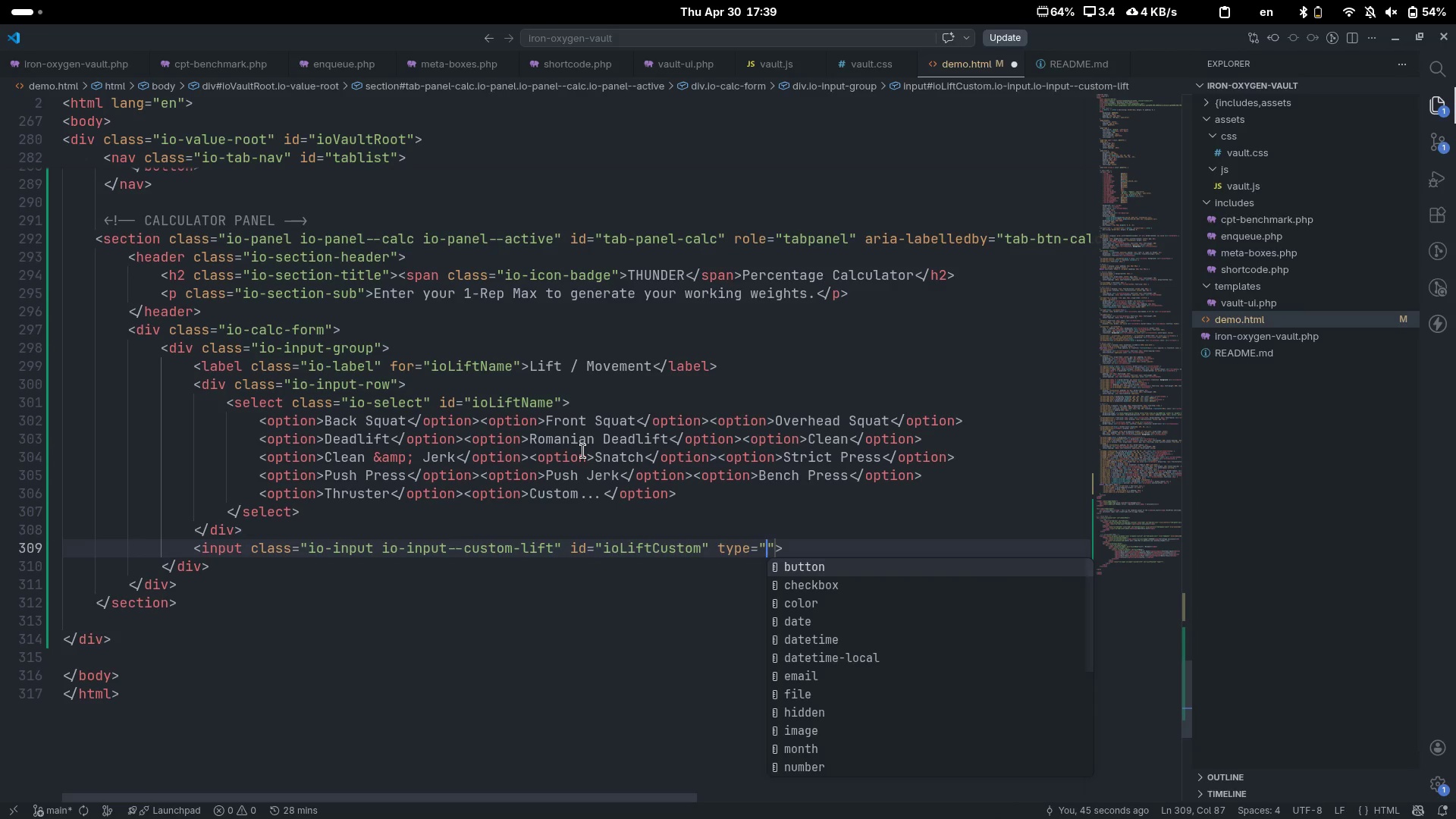 
type(text)
 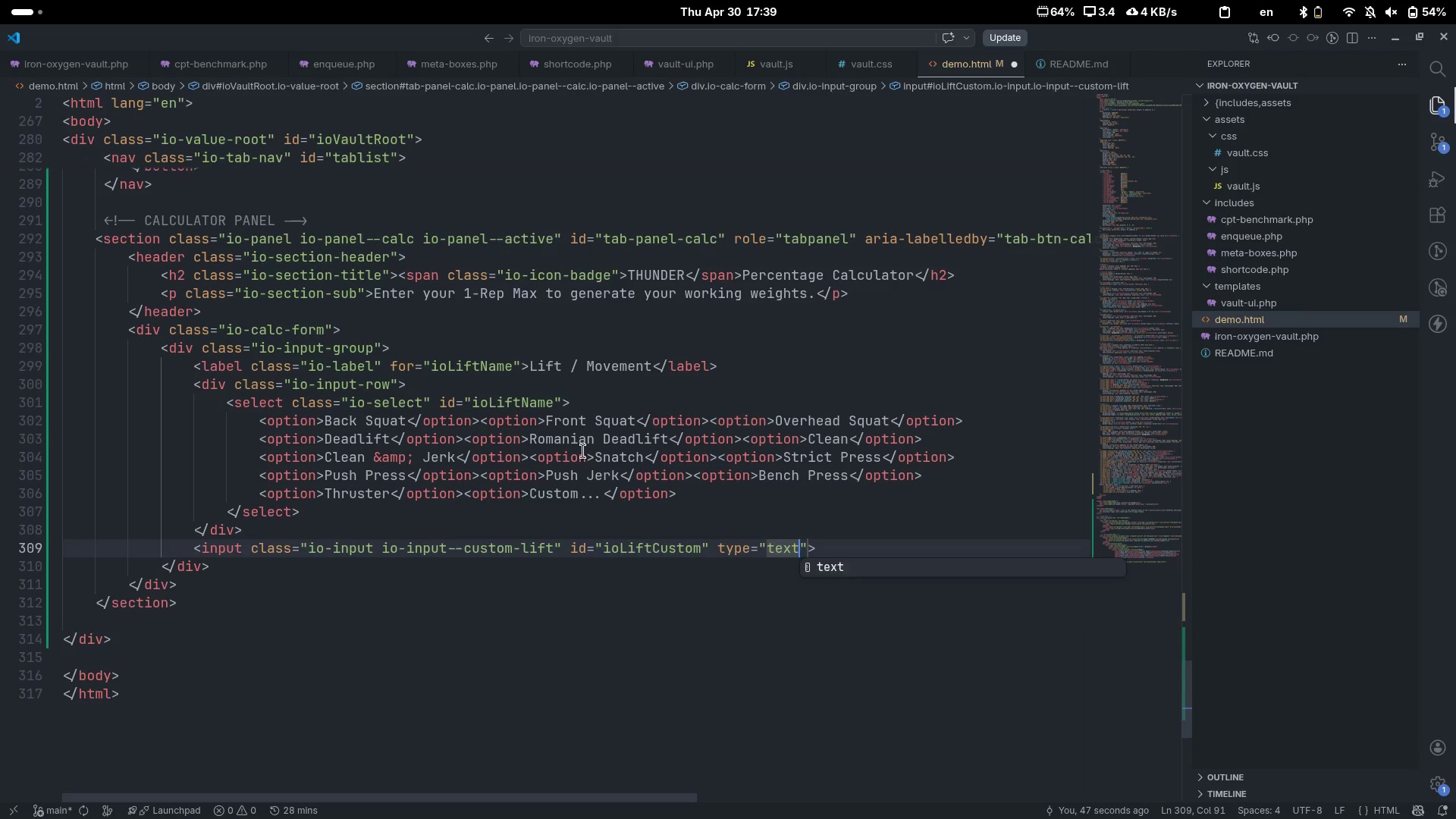 
key(ArrowRight)
 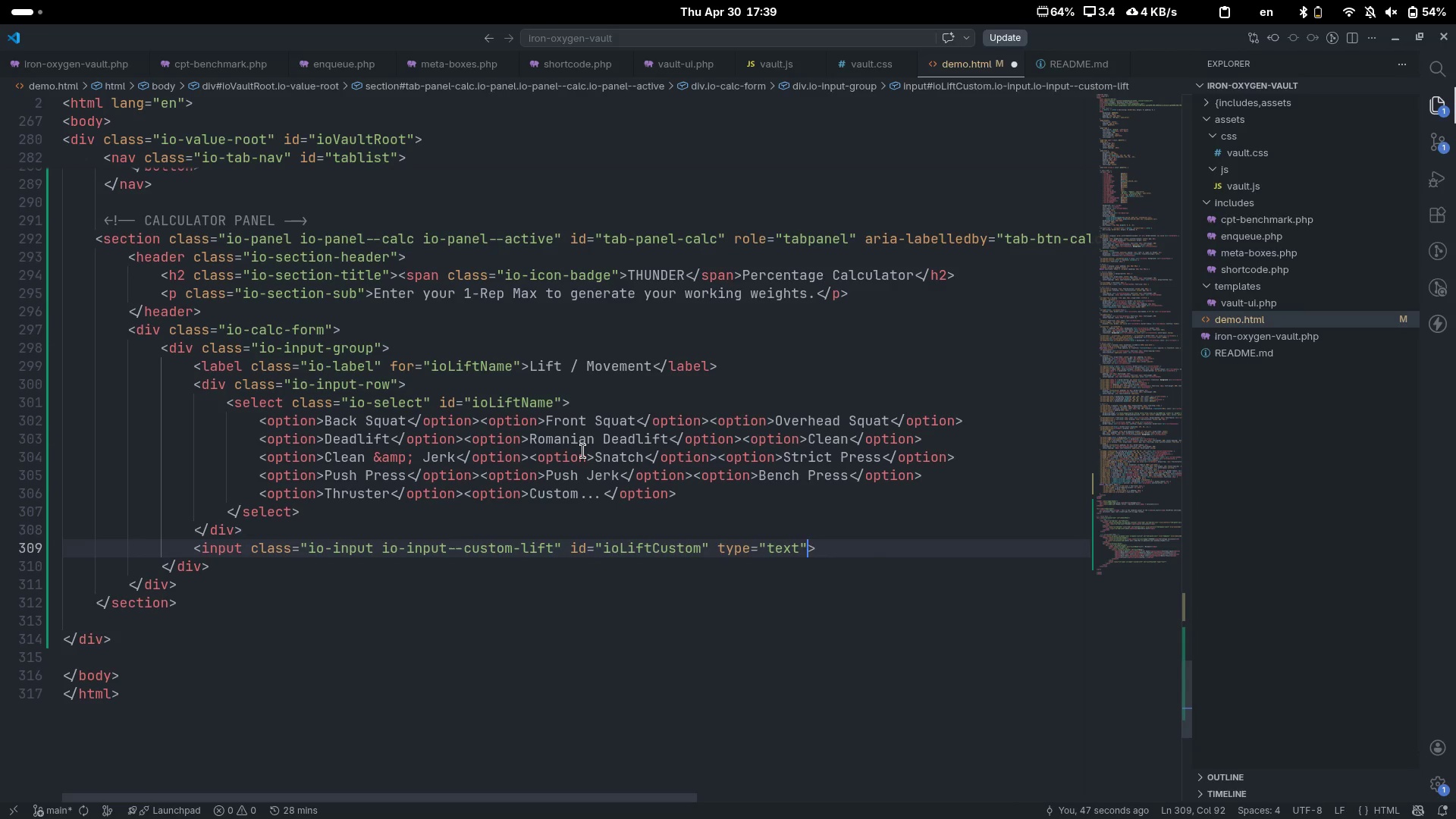 
type( place)
key(Tab)
type(Enter lift anme,)
 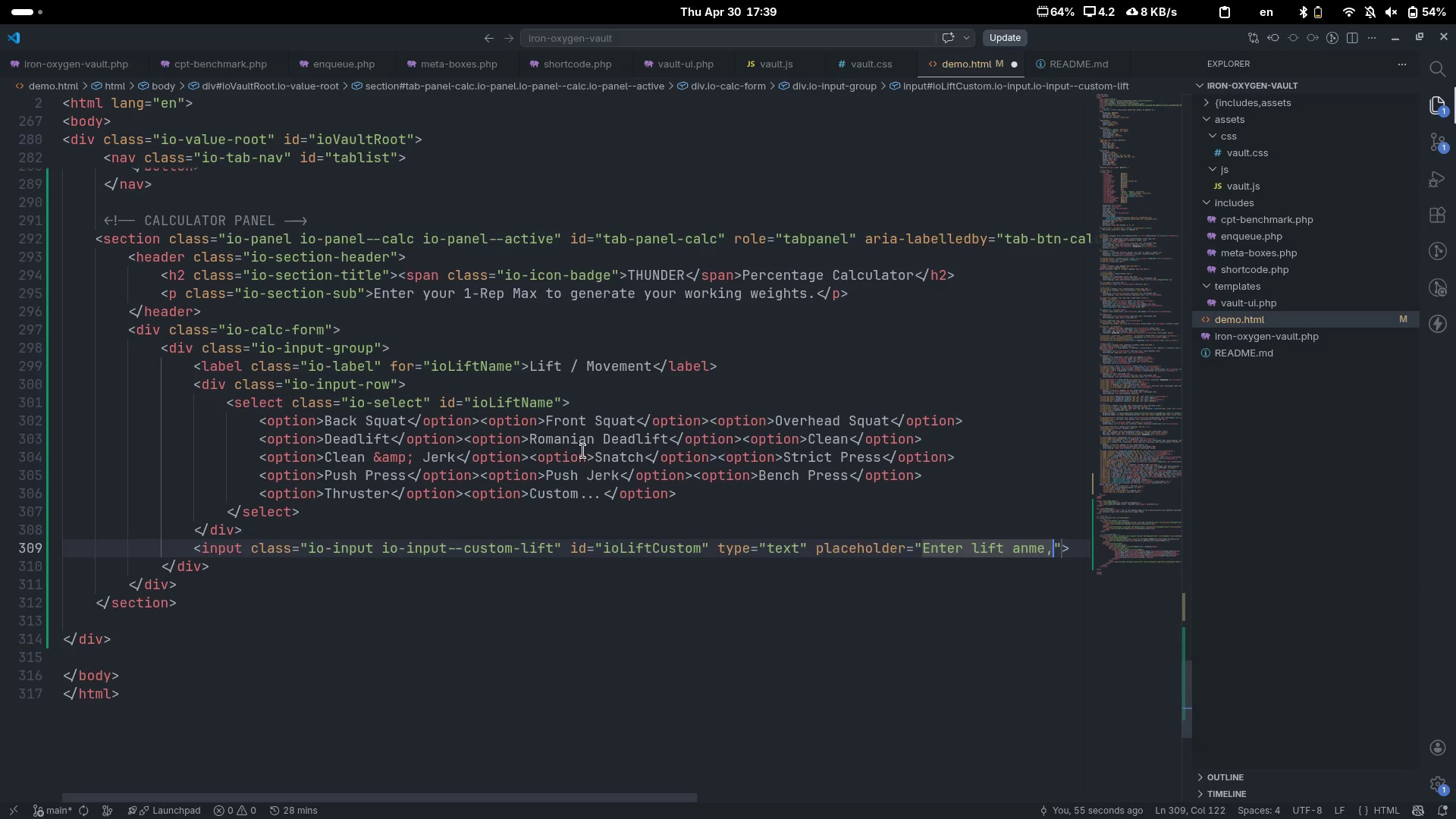 
key(Control+Backspace)
 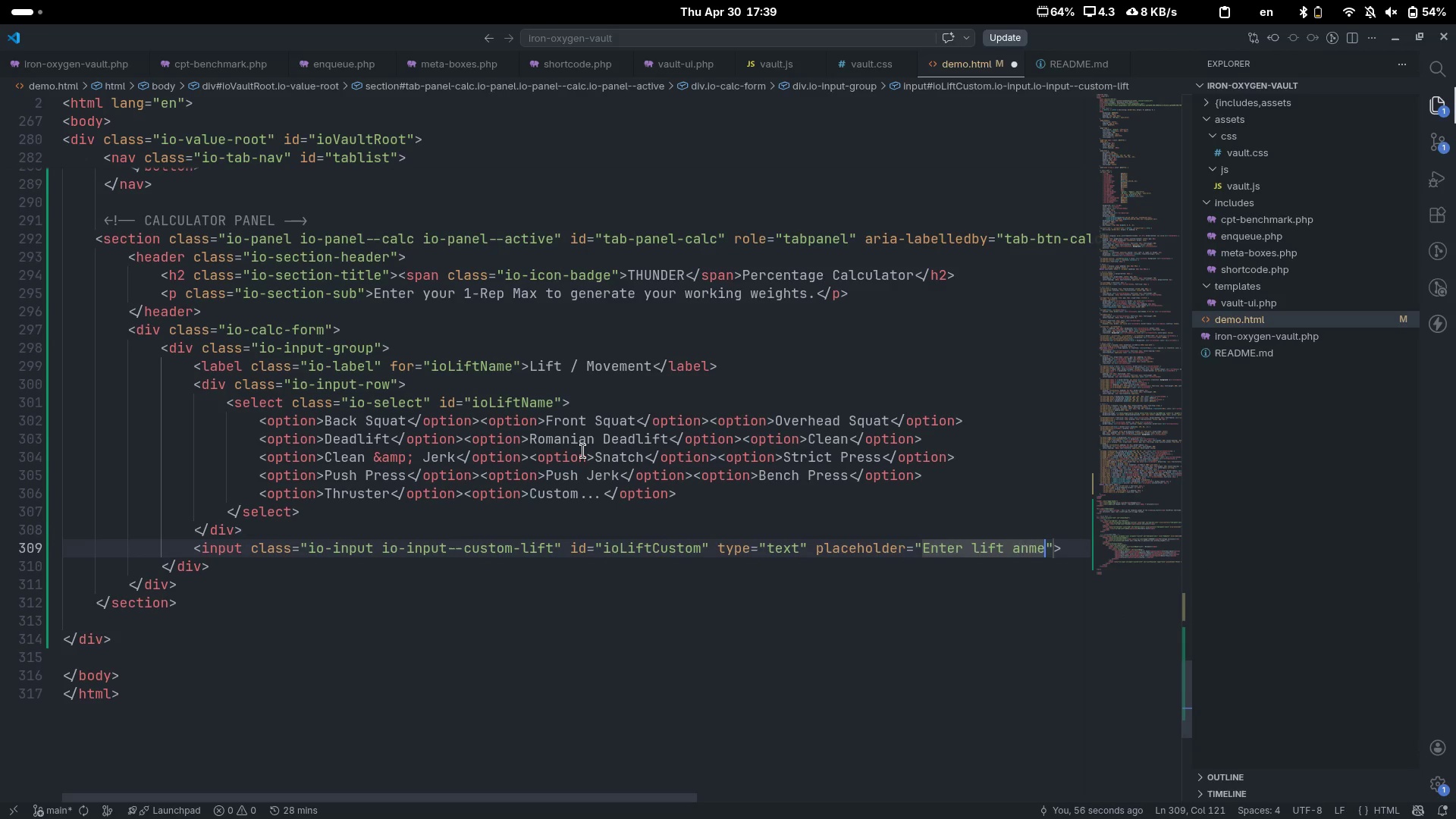 
key(Control+Backspace)
 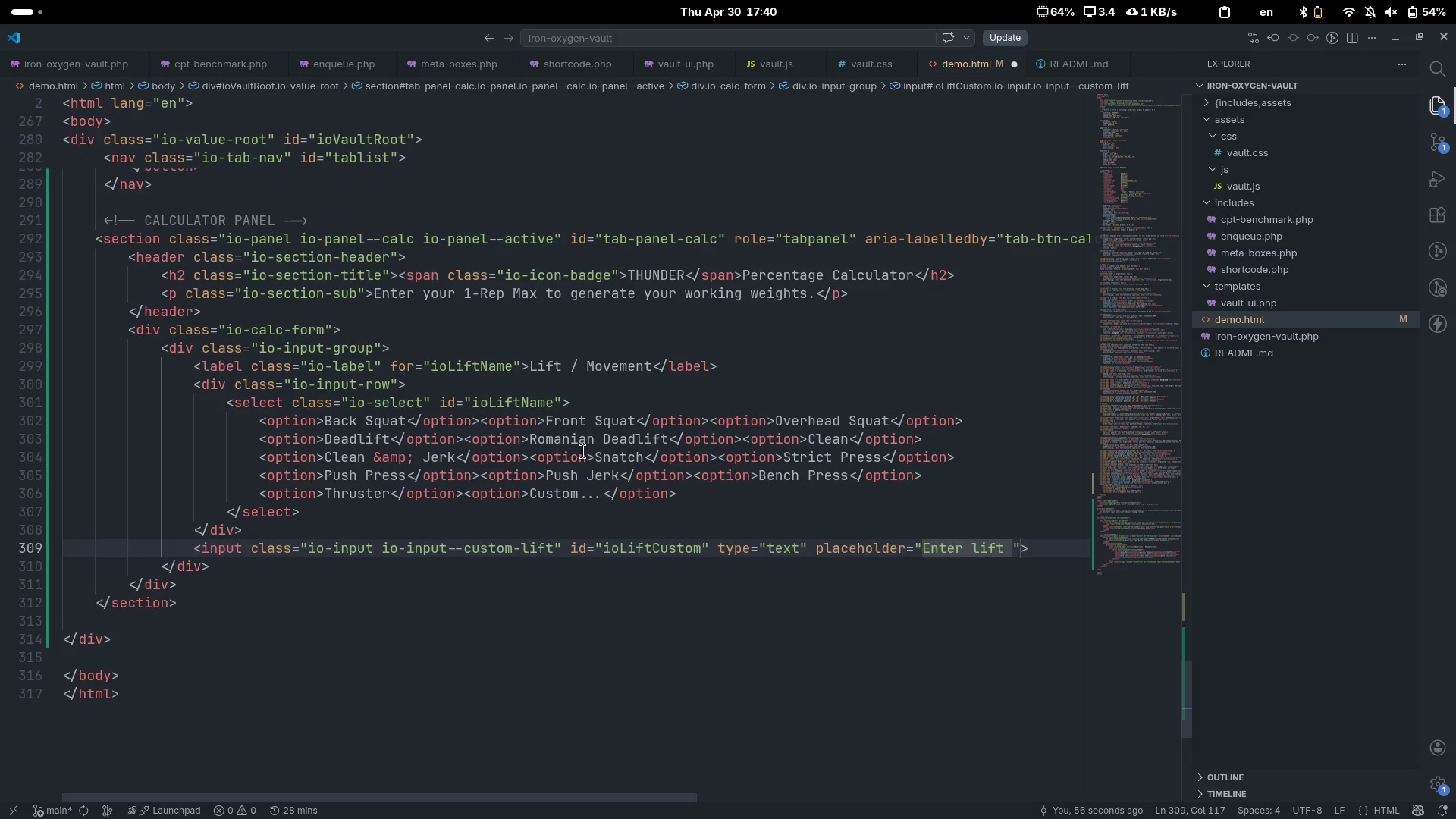 
wait(27.79)
 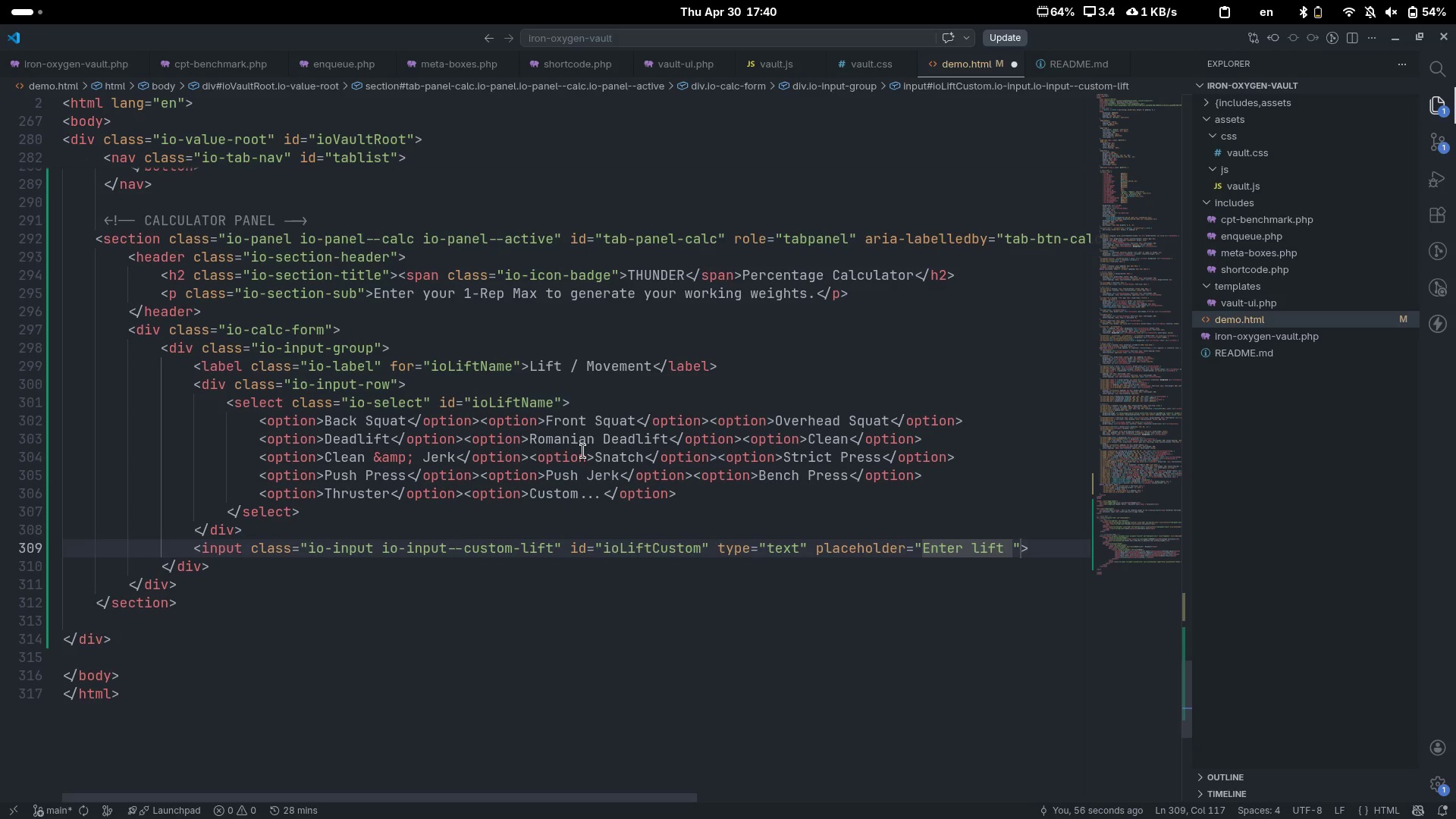 
type(name...)
 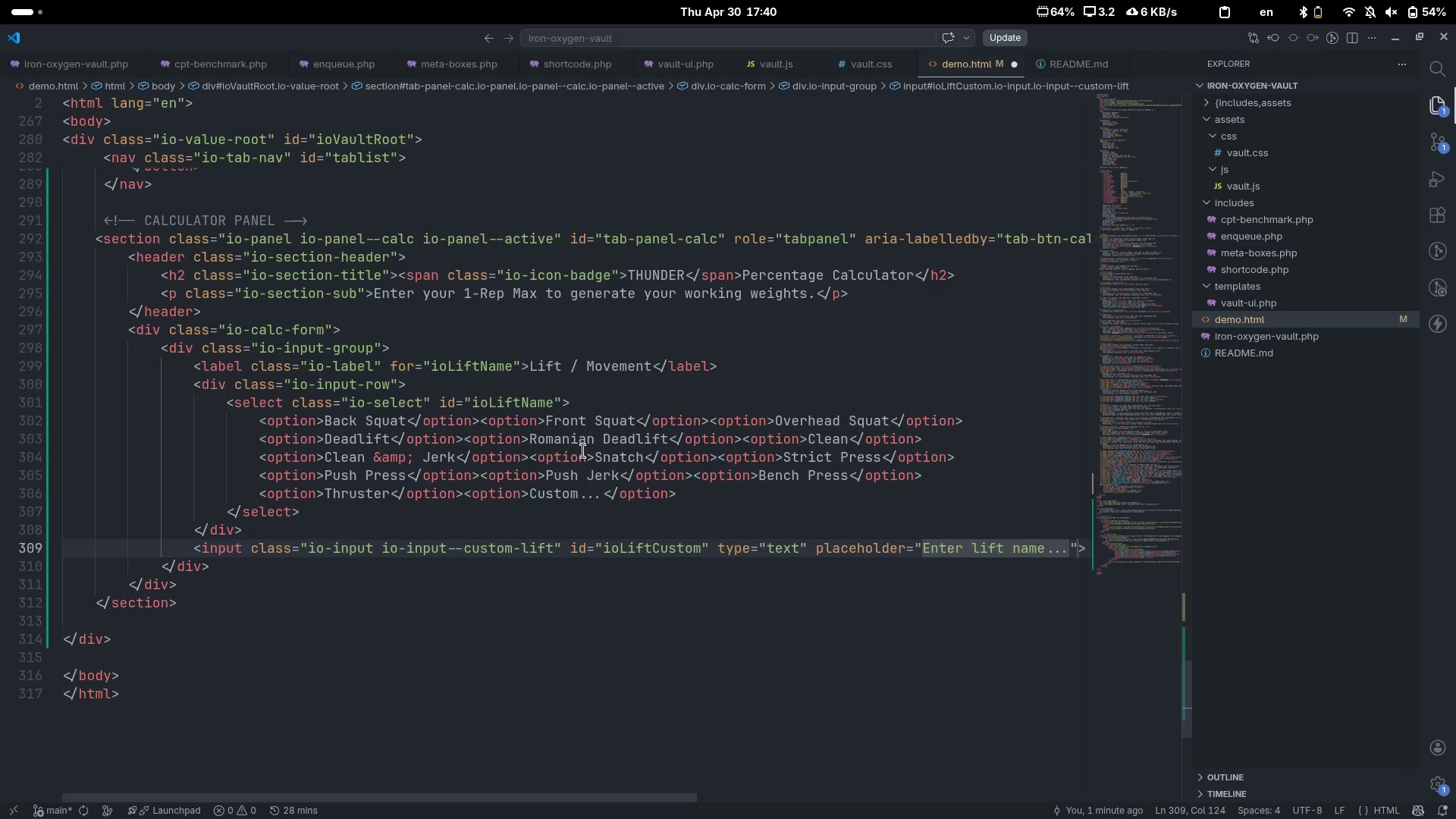 
key(ArrowRight)
 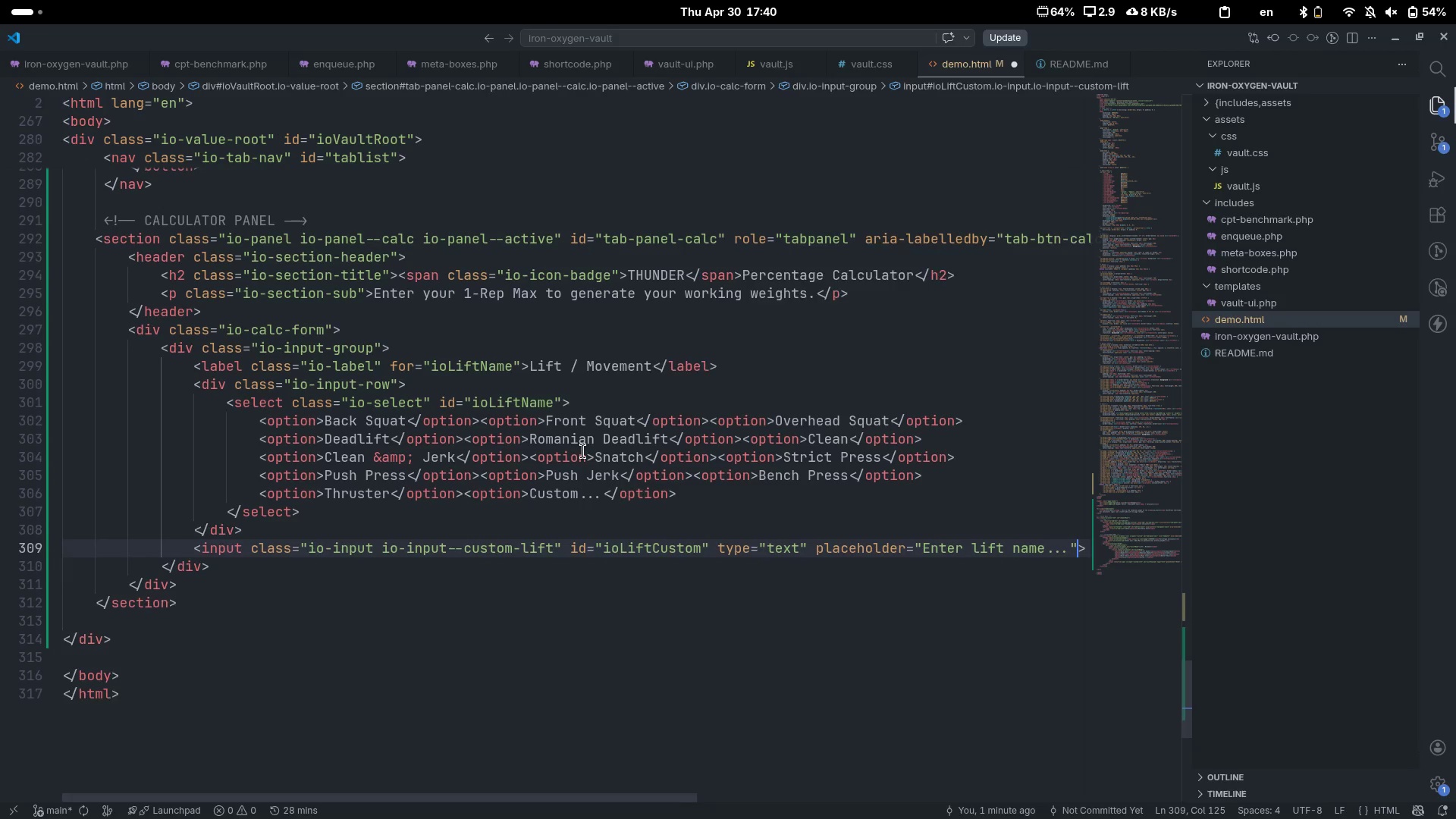 
type( sy)
key(Backspace)
type(ty)
key(Tab)
type(displa)
key(Tab)
type(:non)
 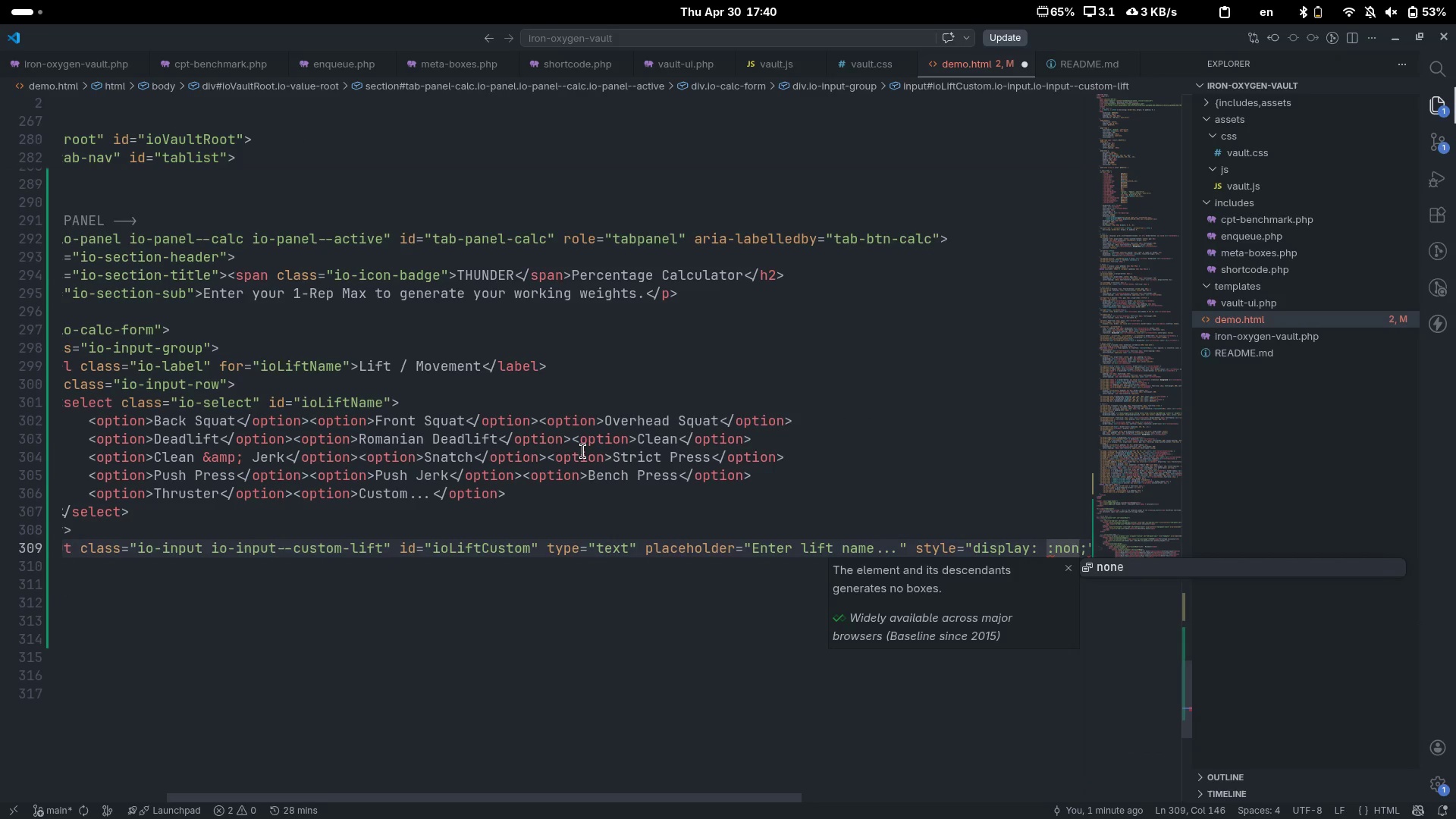 
key(Control+Backspace)
 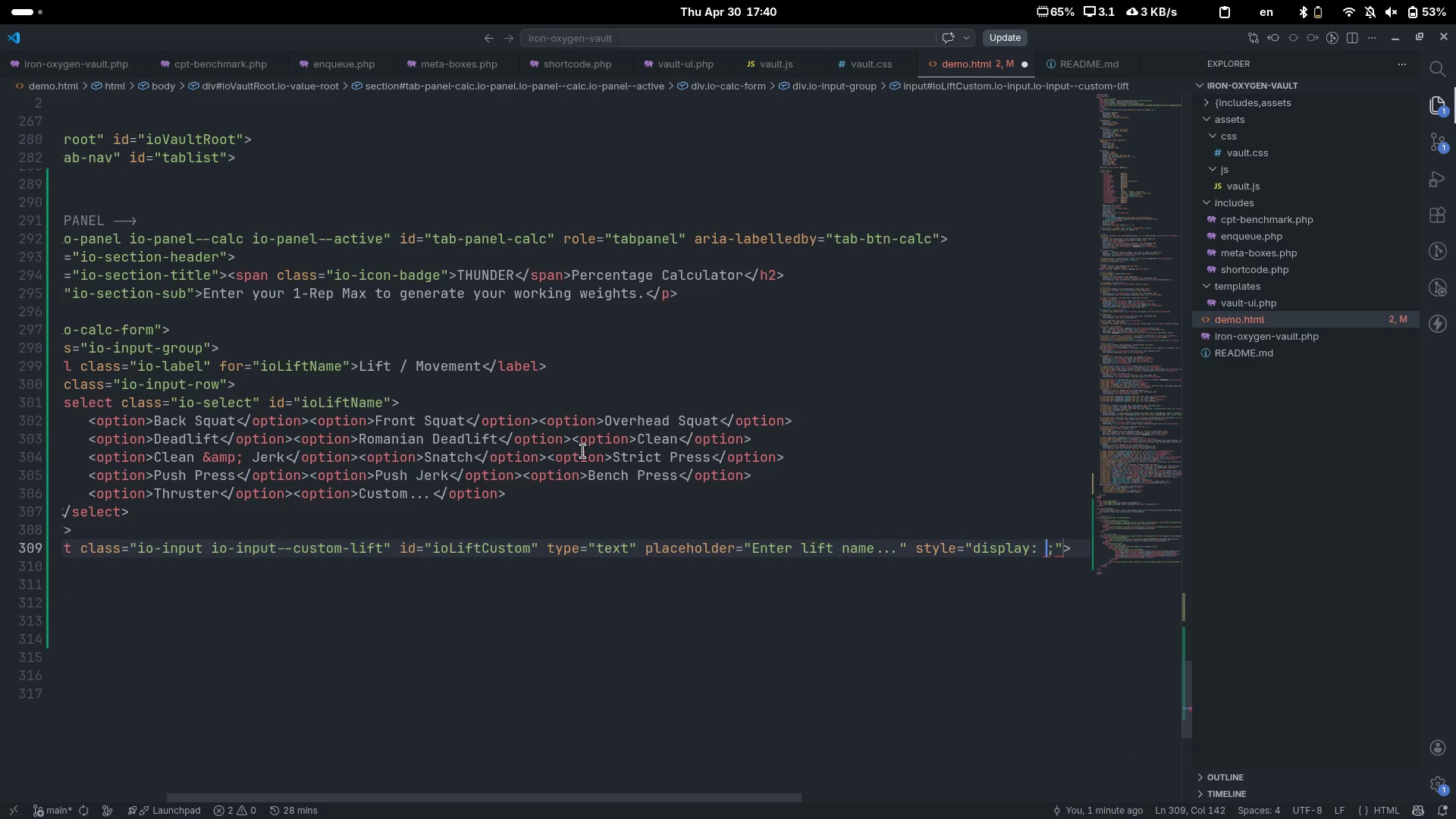 
key(Backspace)
key(Backspace)
type(non)
key(Tab)
type([End])
 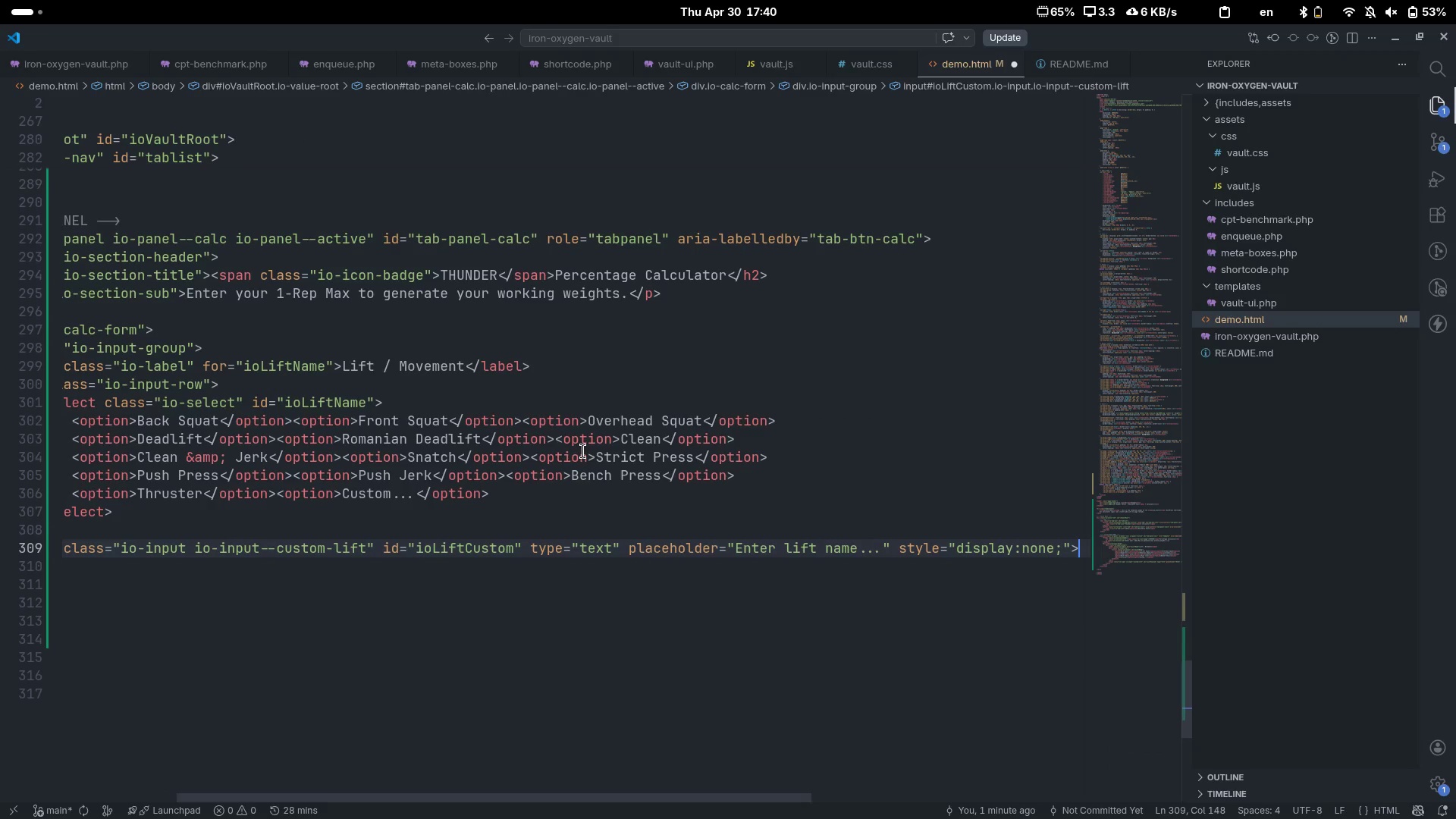 
key(ArrowLeft)
 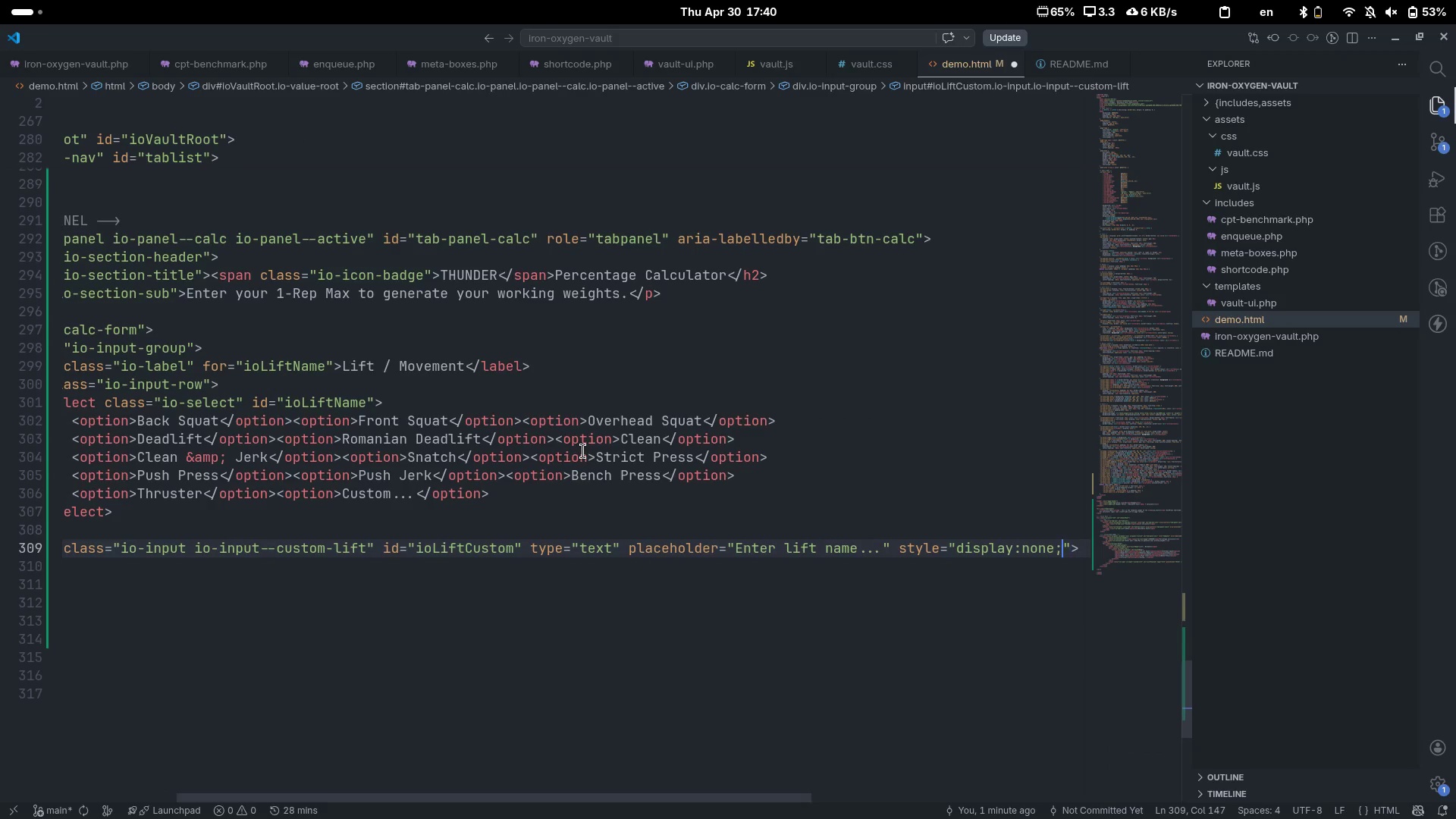 
key(ArrowLeft)
 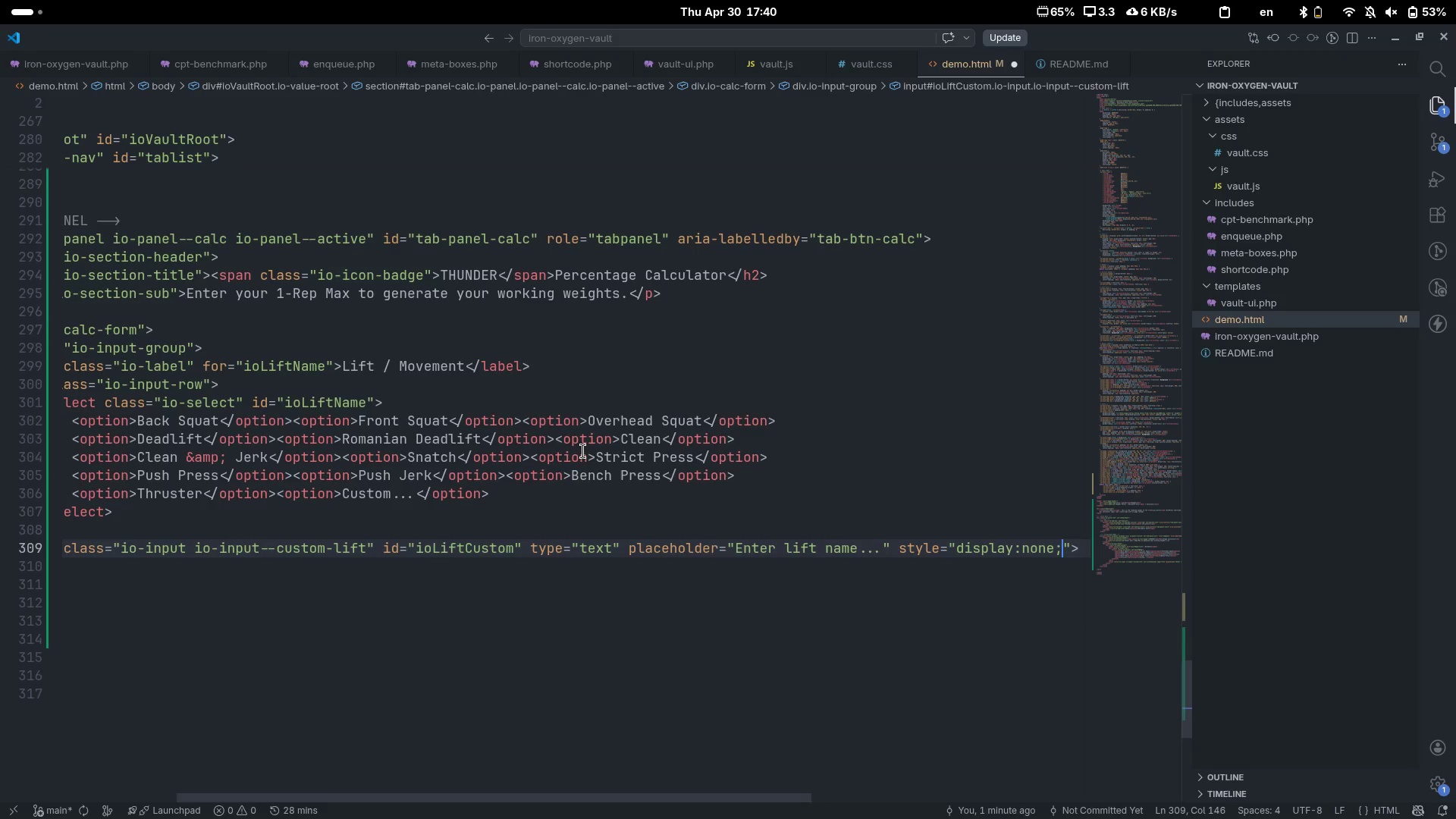 
key(Backspace)
 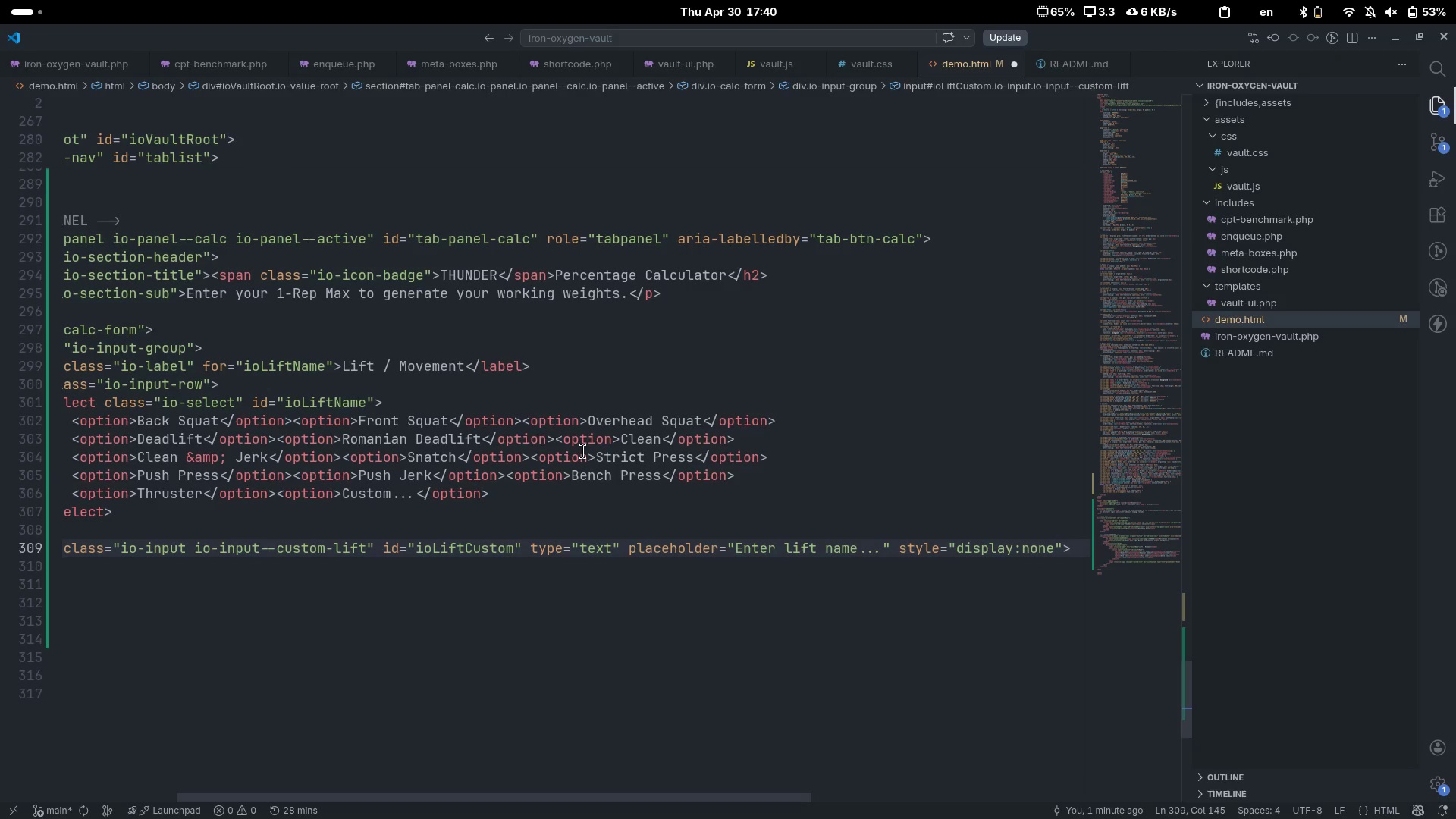 
key(End)
 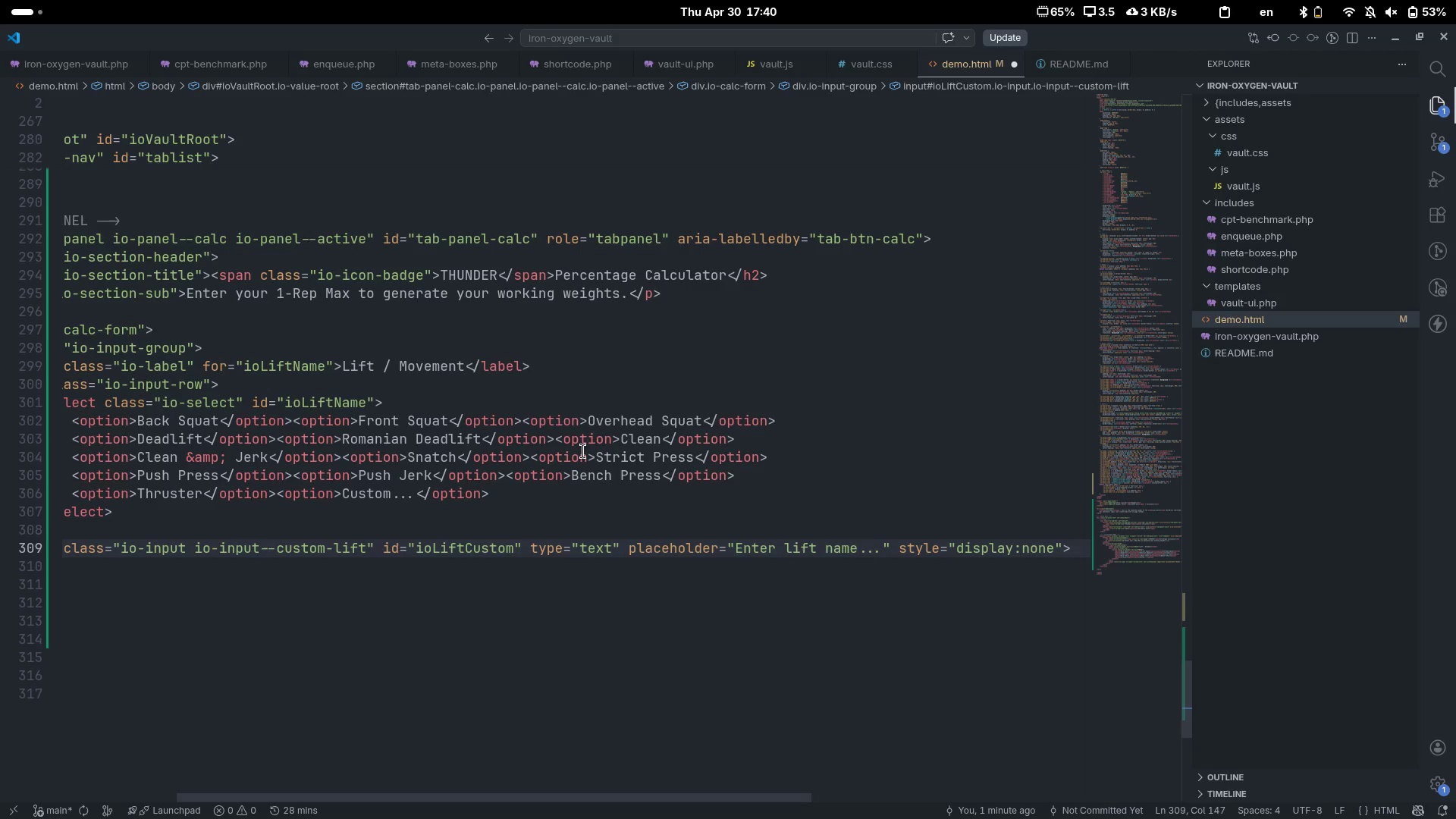 
key(Enter)
 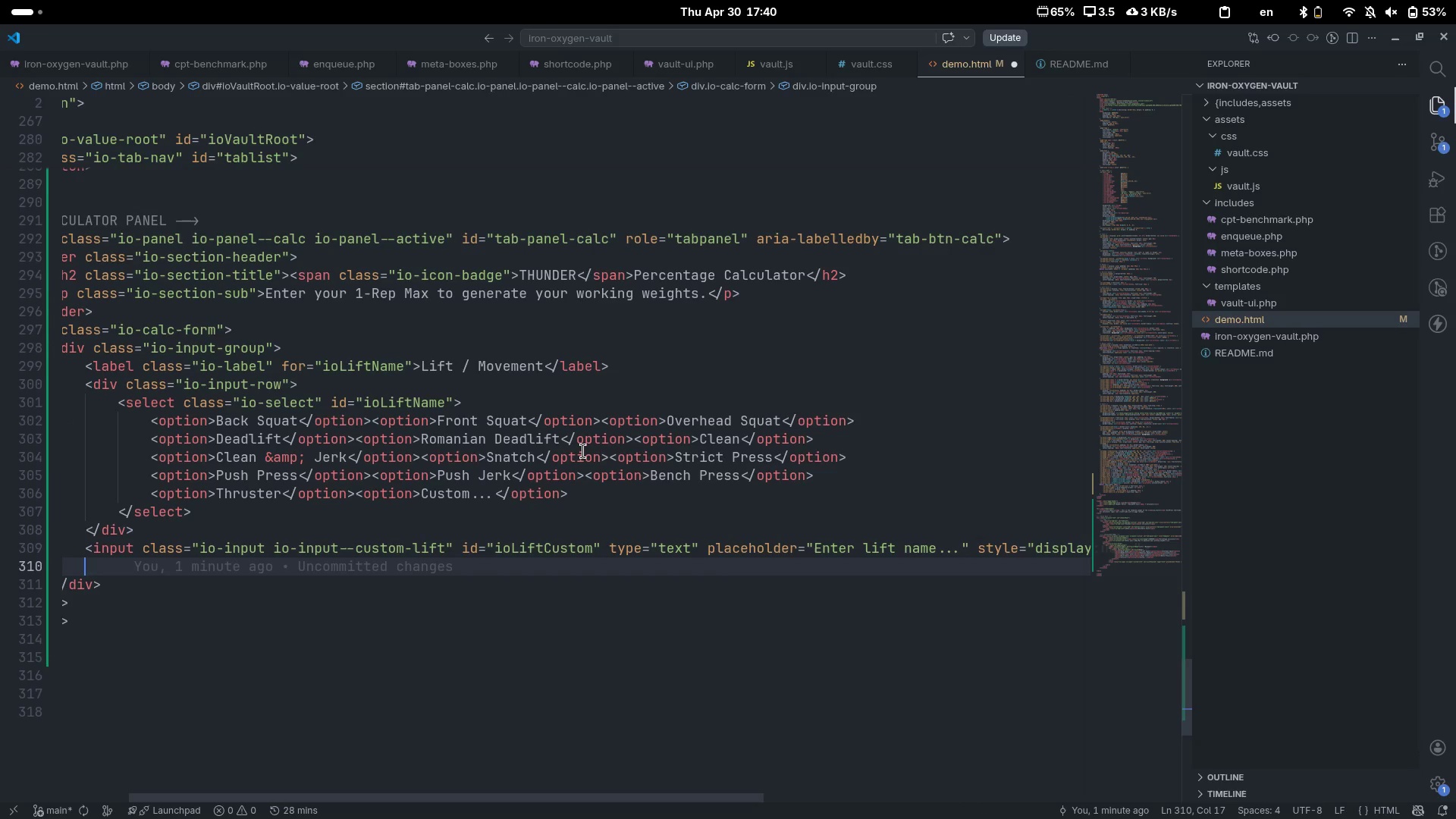 
key(Control+ControlLeft)
 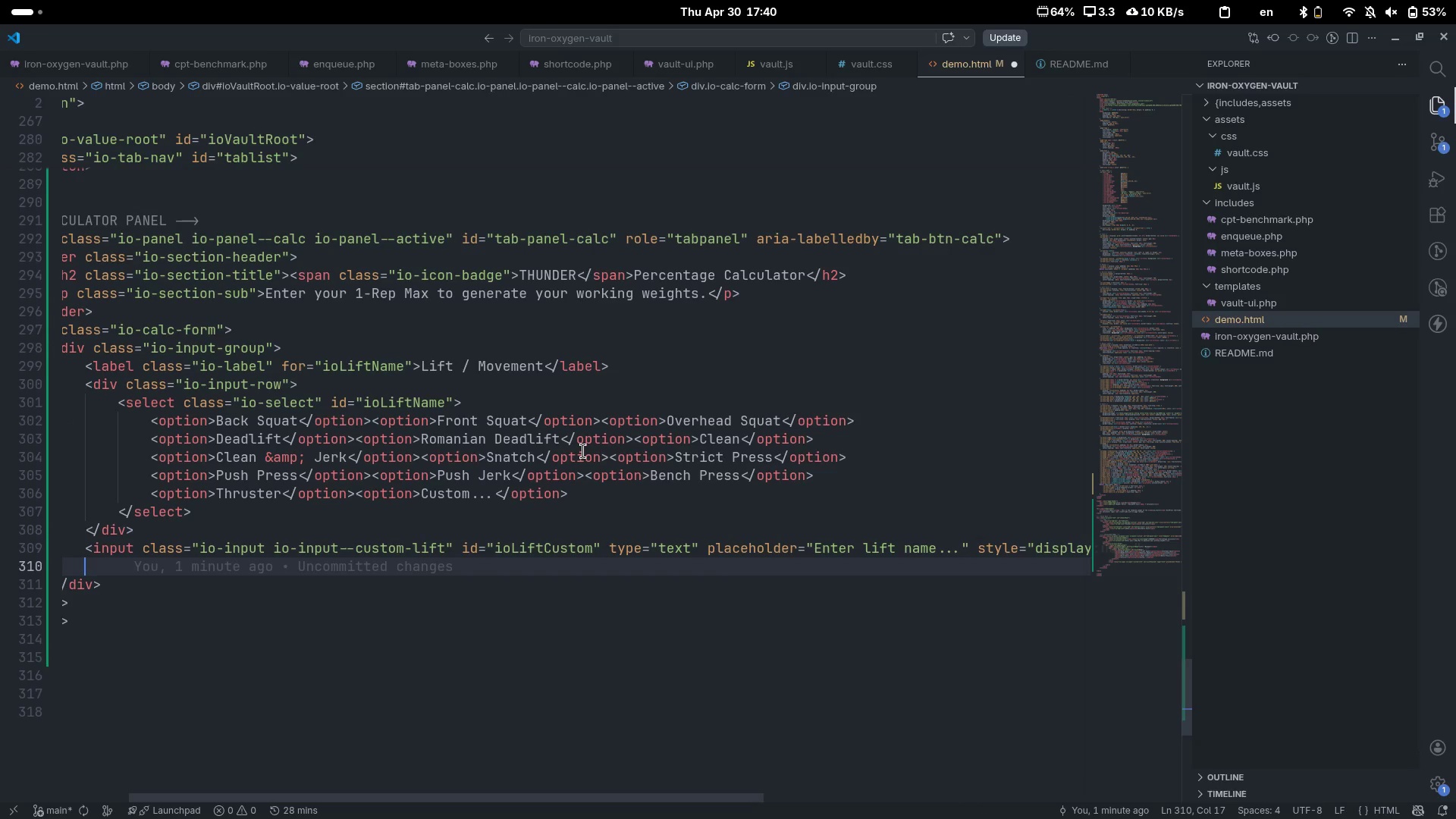 
key(Control+Shift+ShiftLeft)
 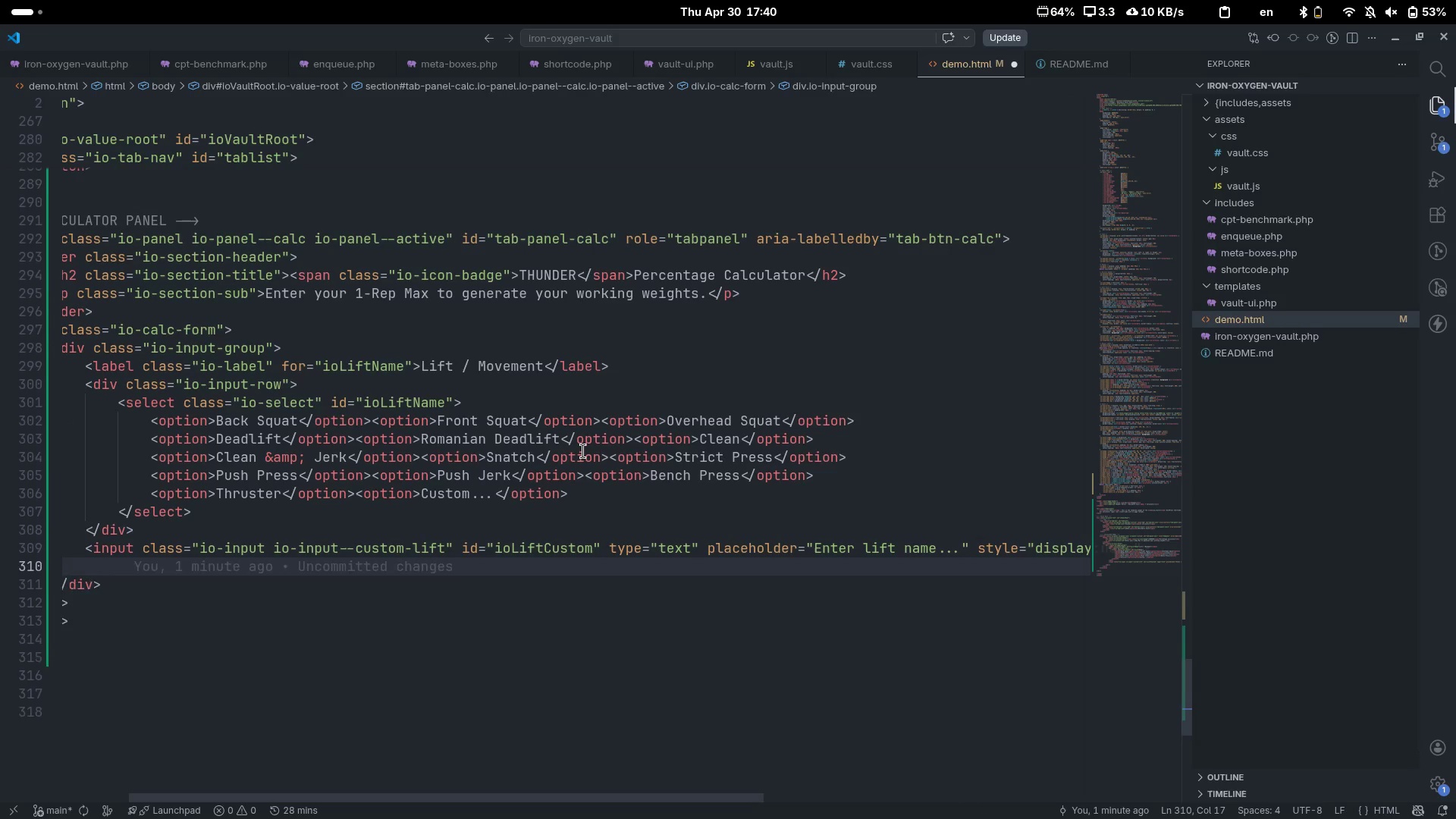 
key(Control+Shift+K)
 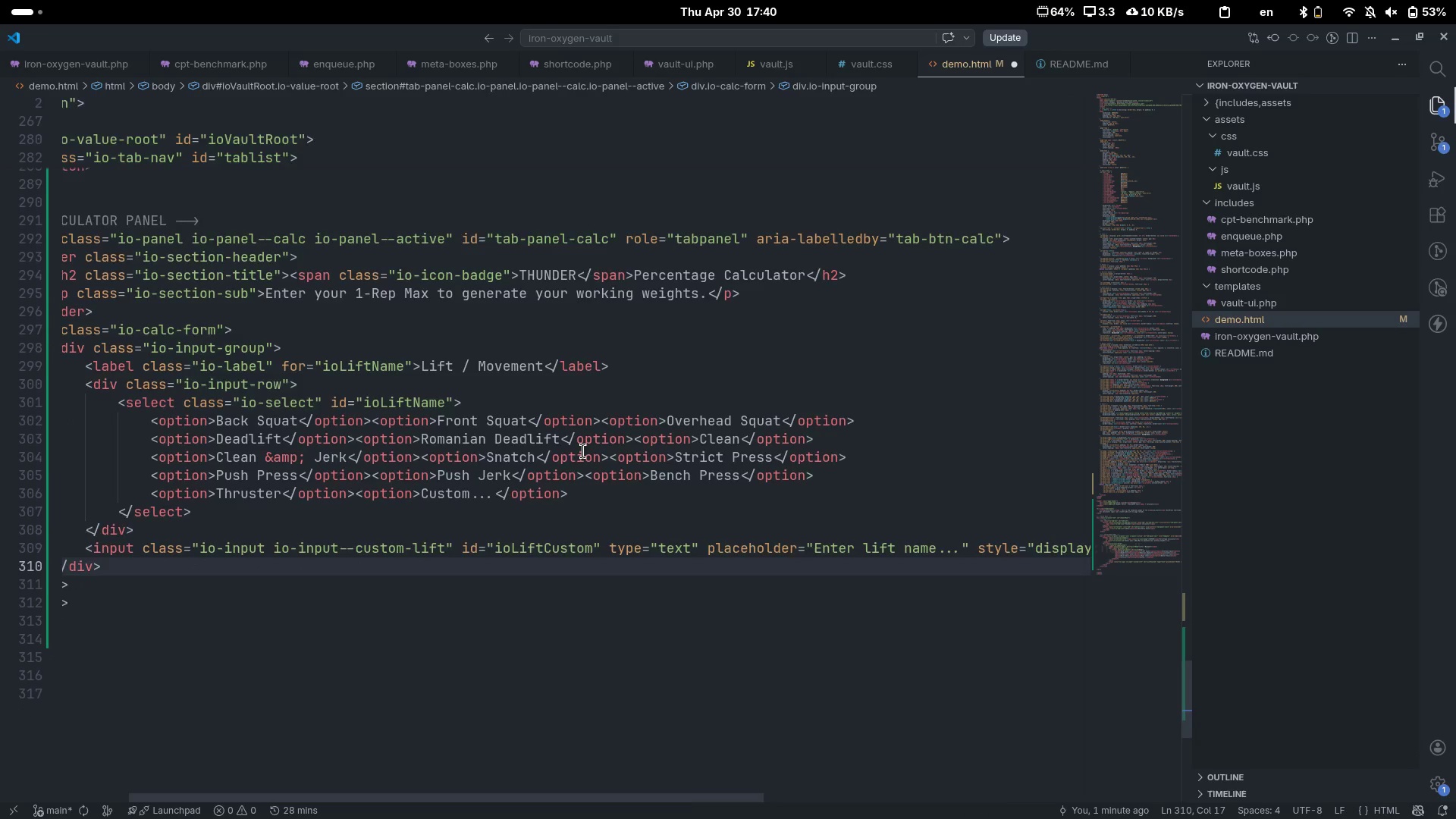 
scroll: coordinate [583, 451], scroll_direction: up, amount: 8.0
 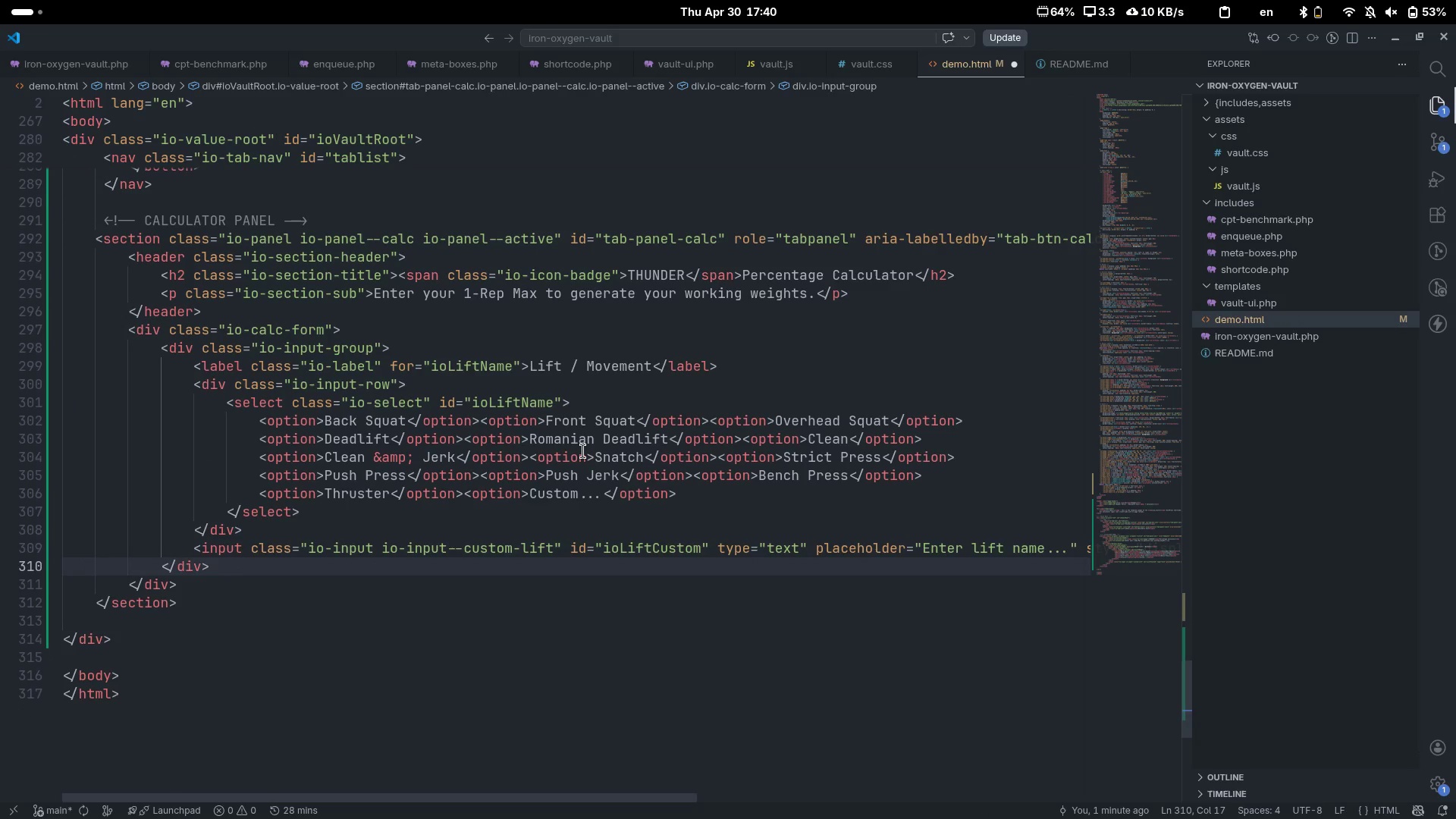 
key(End)
 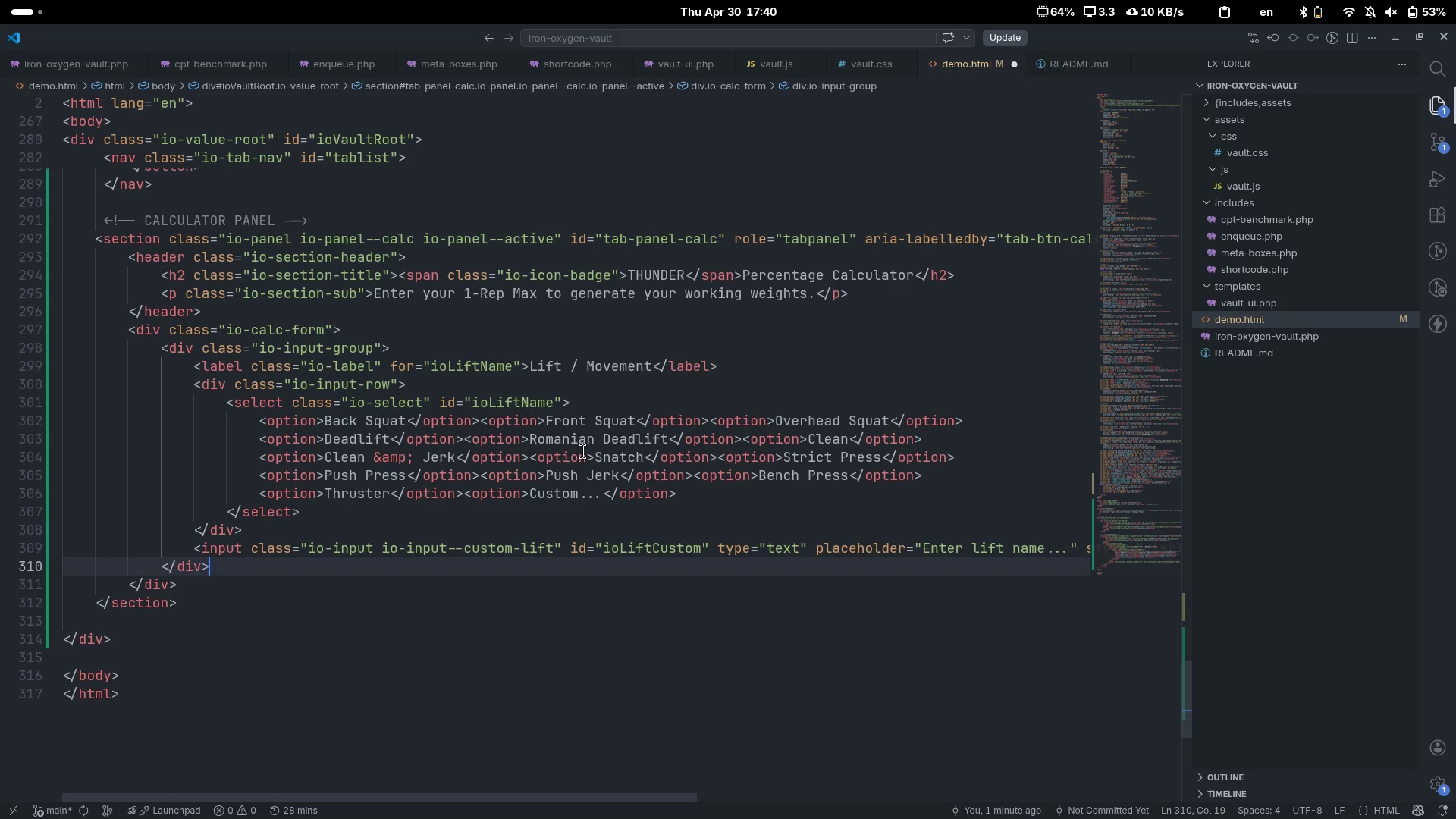 
key(Enter)
 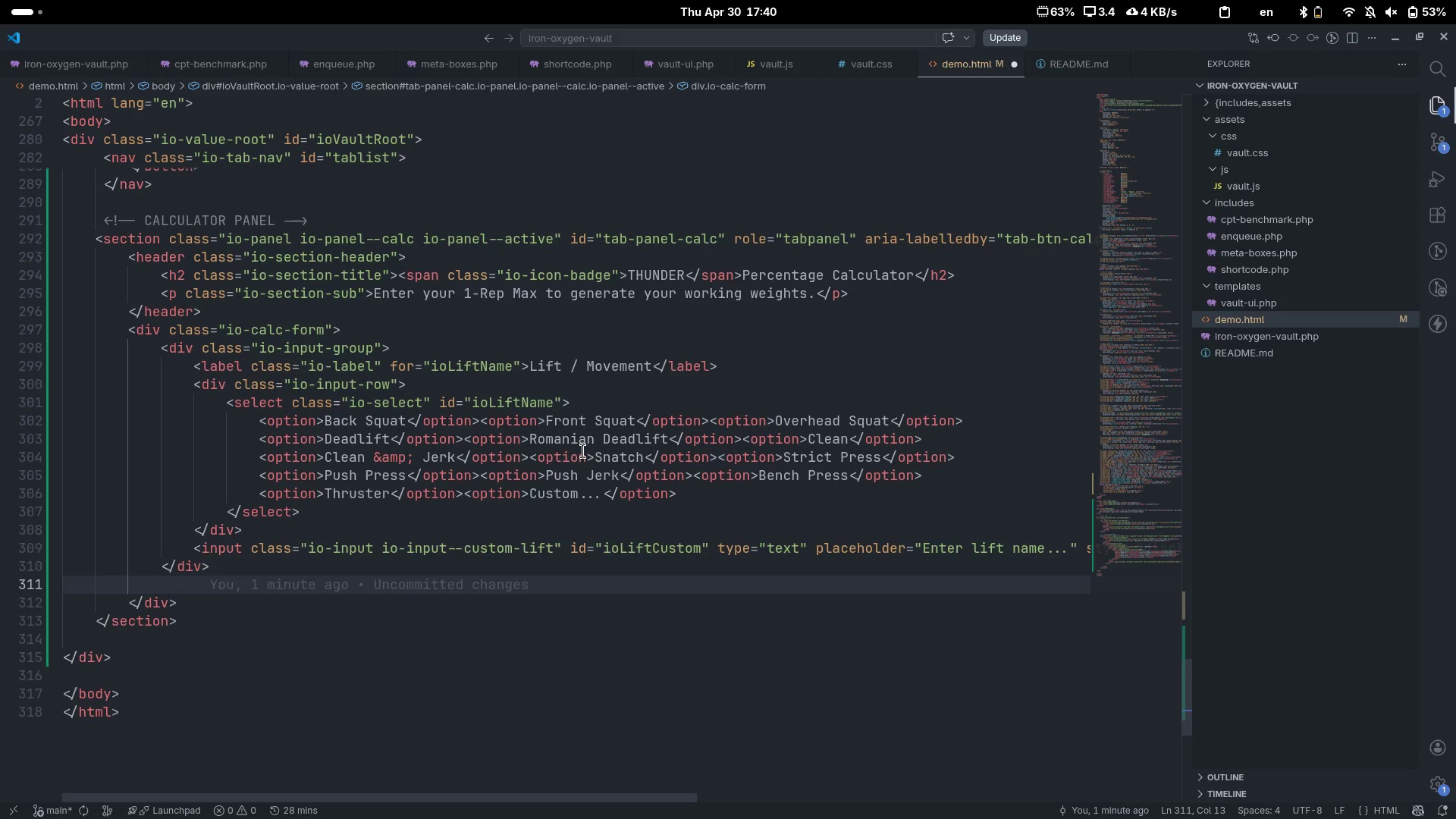 
type(div)
key(Tab)
 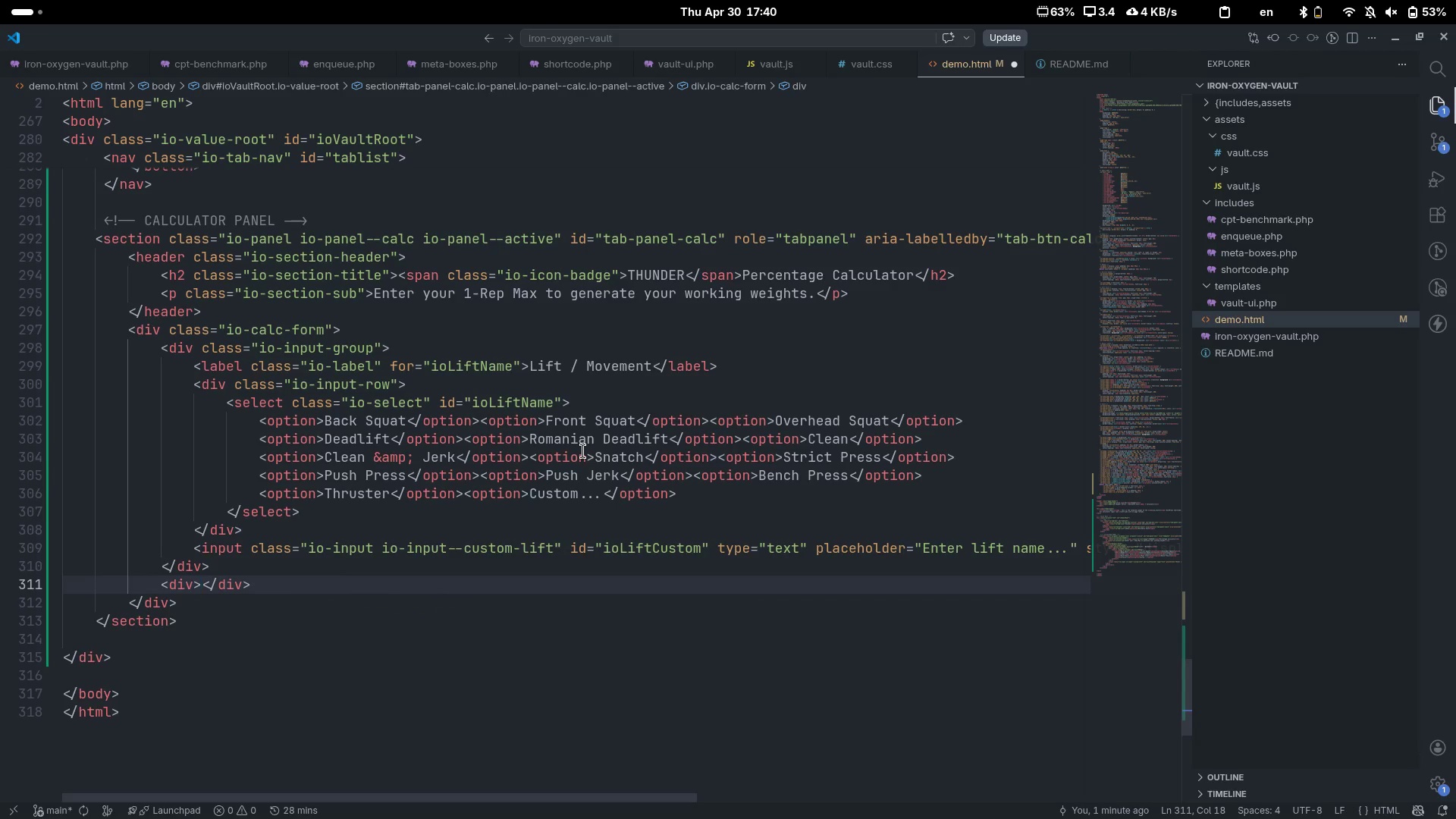 
key(Enter)
 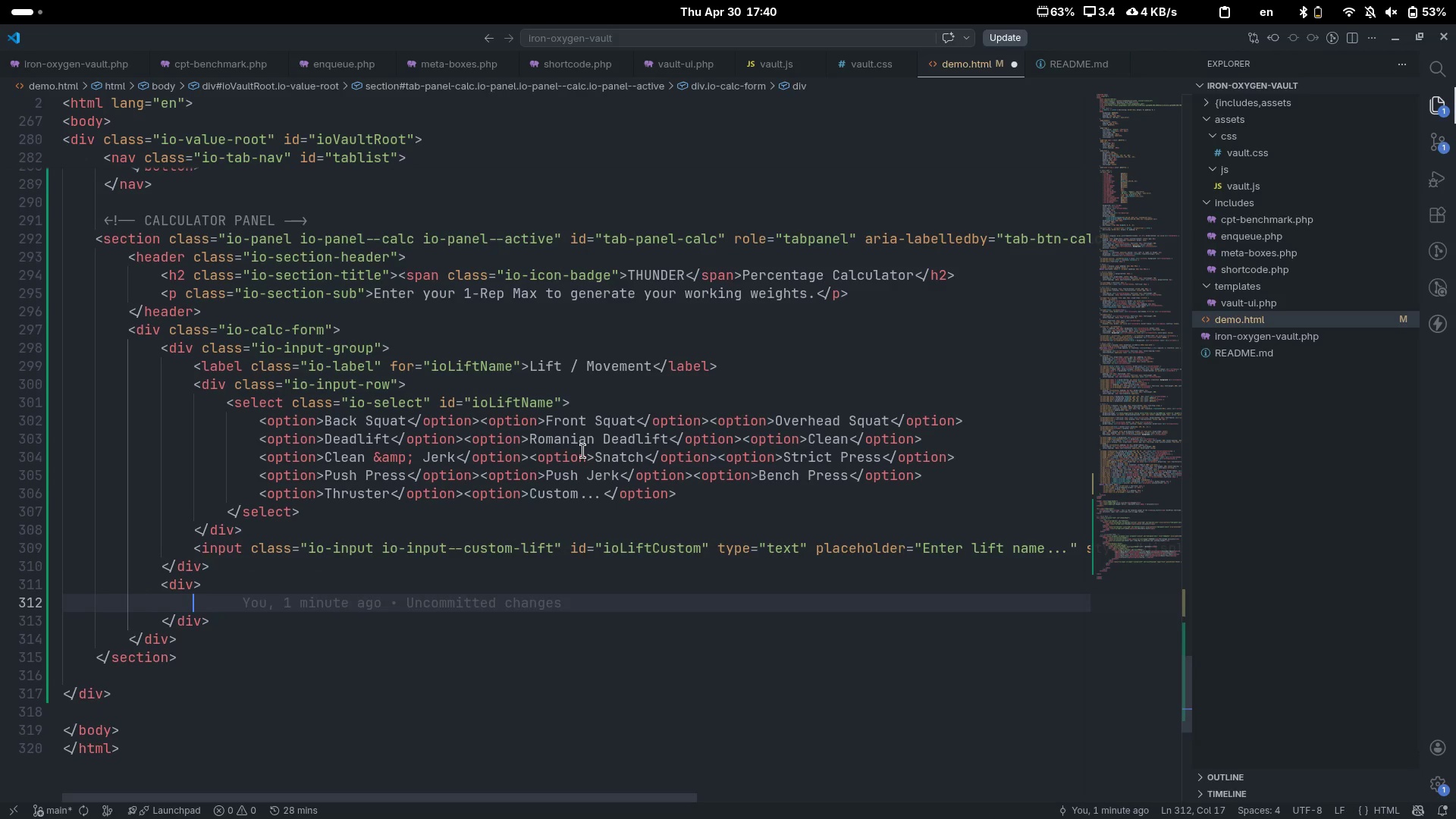 
key(ArrowUp)
 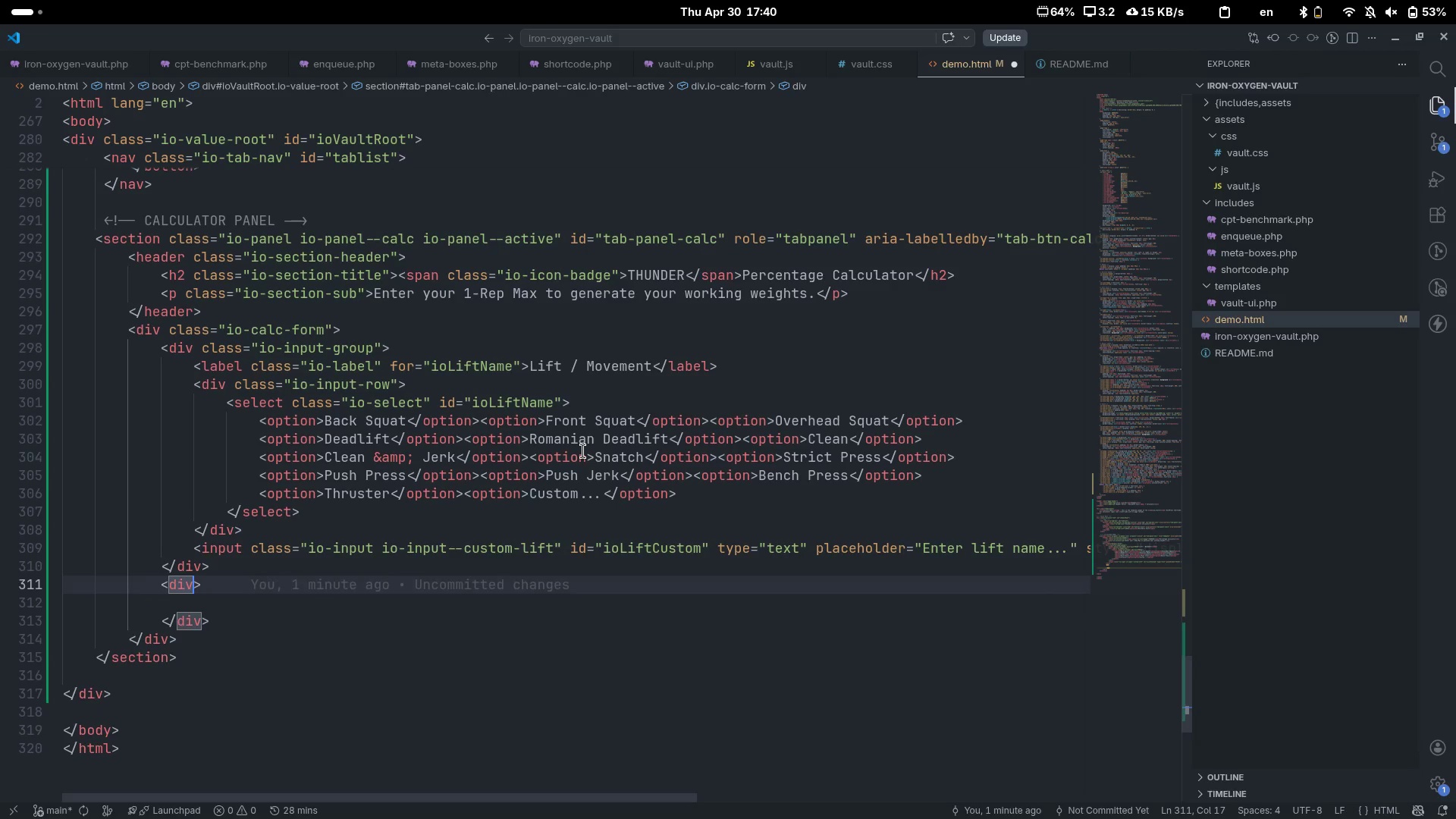 
type( clas)
key(Tab)
type(io-inpu)
 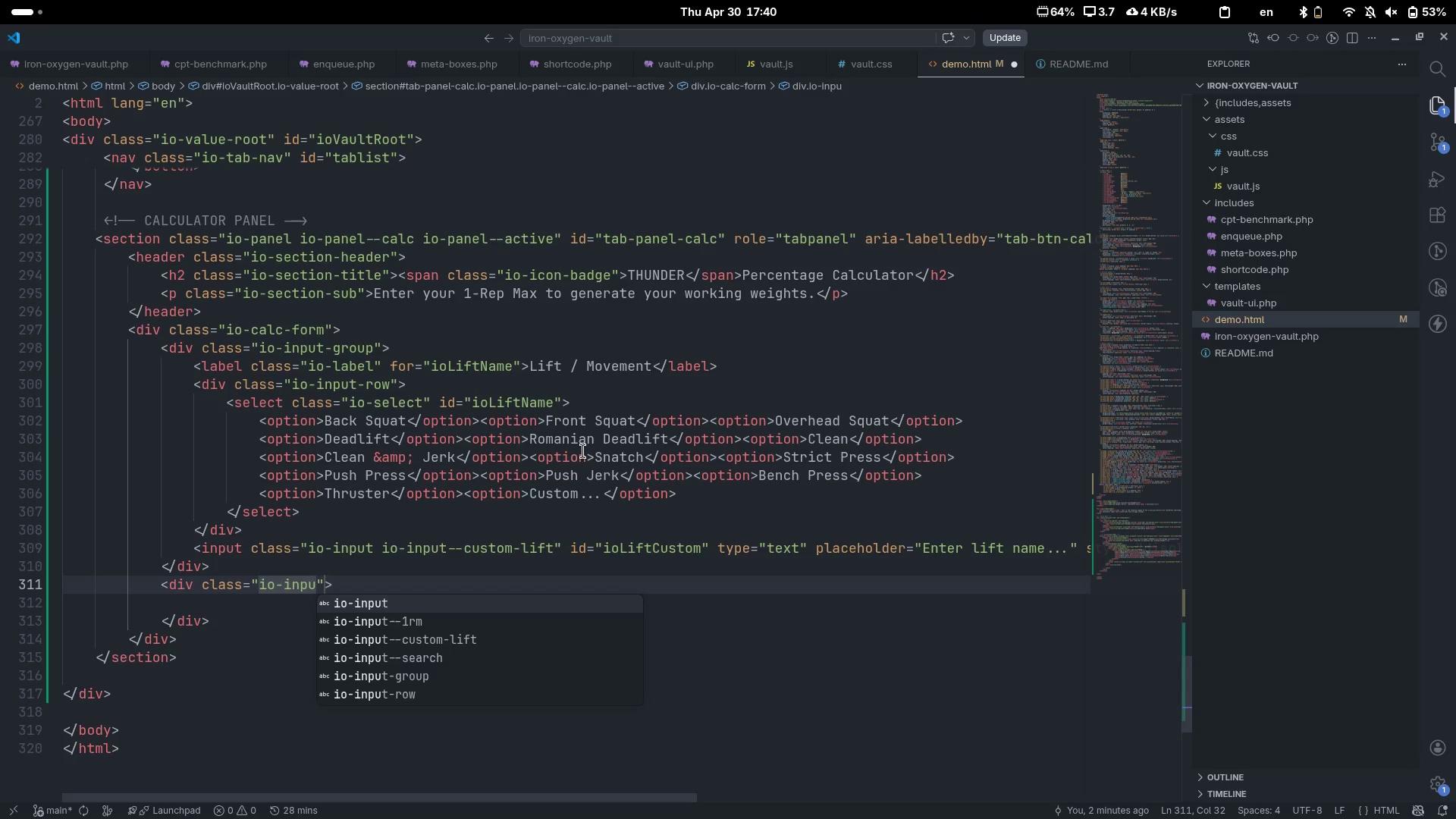 
key(ArrowDown)
 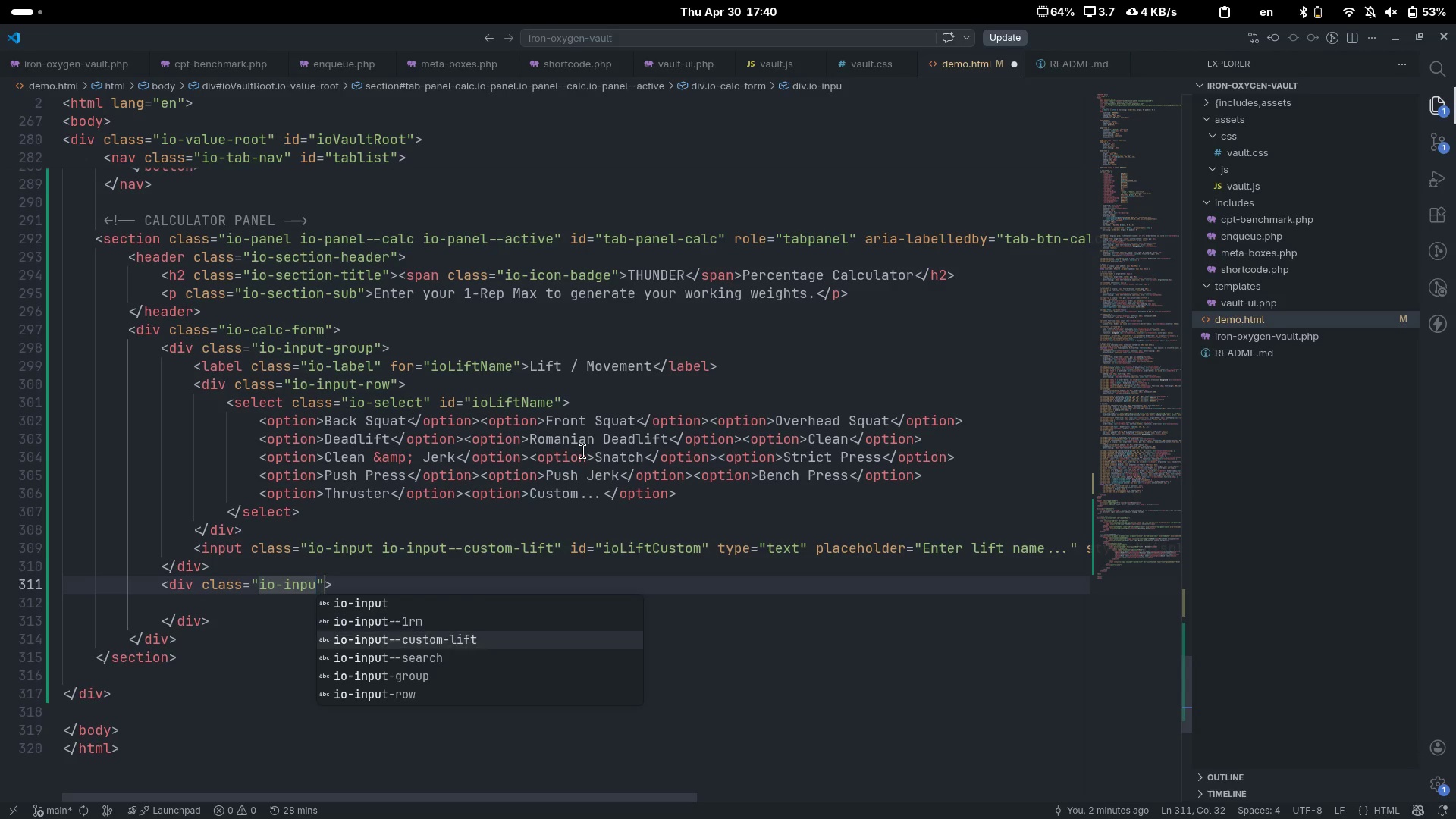 
key(ArrowDown)
 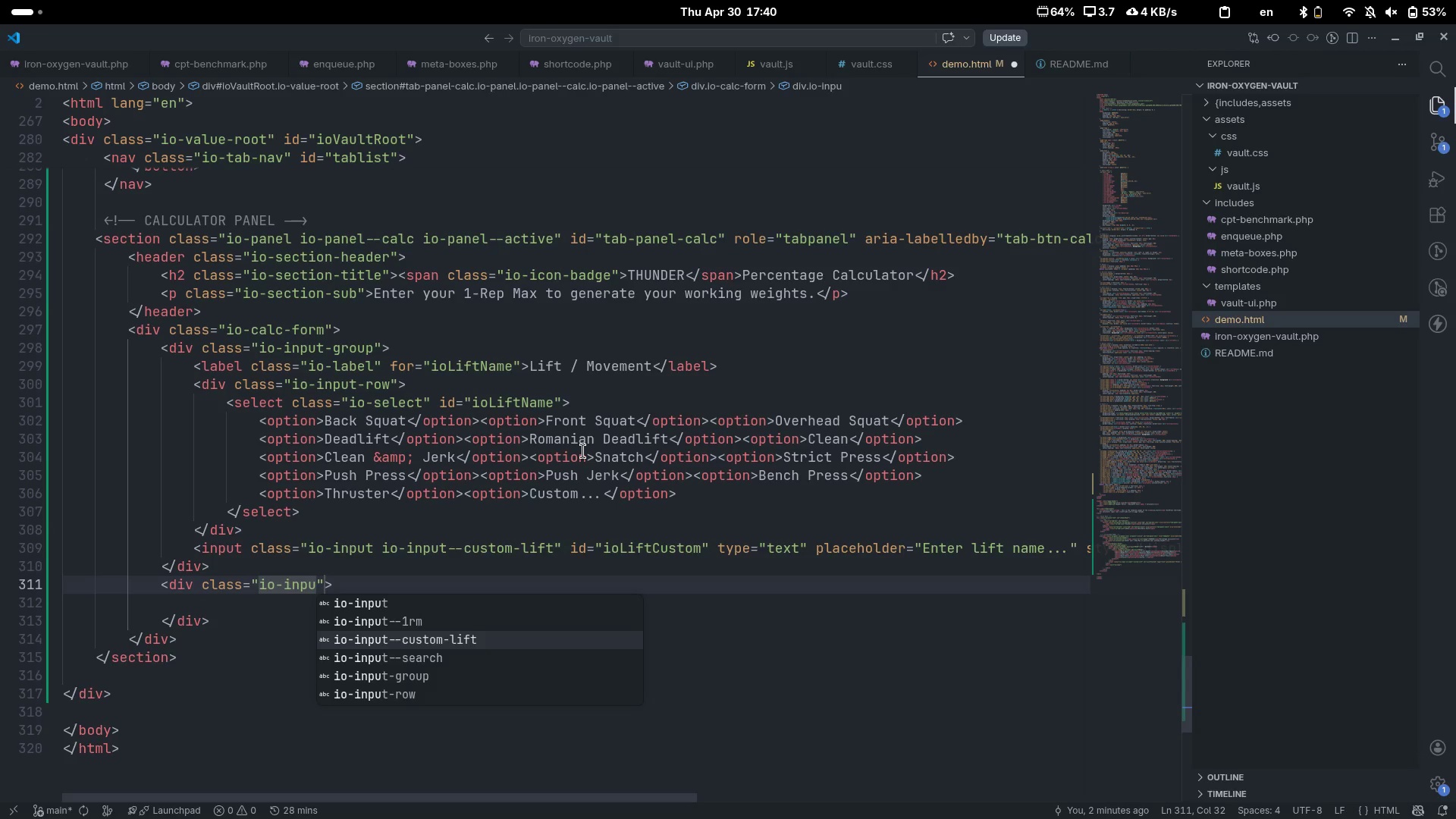 
key(ArrowDown)
 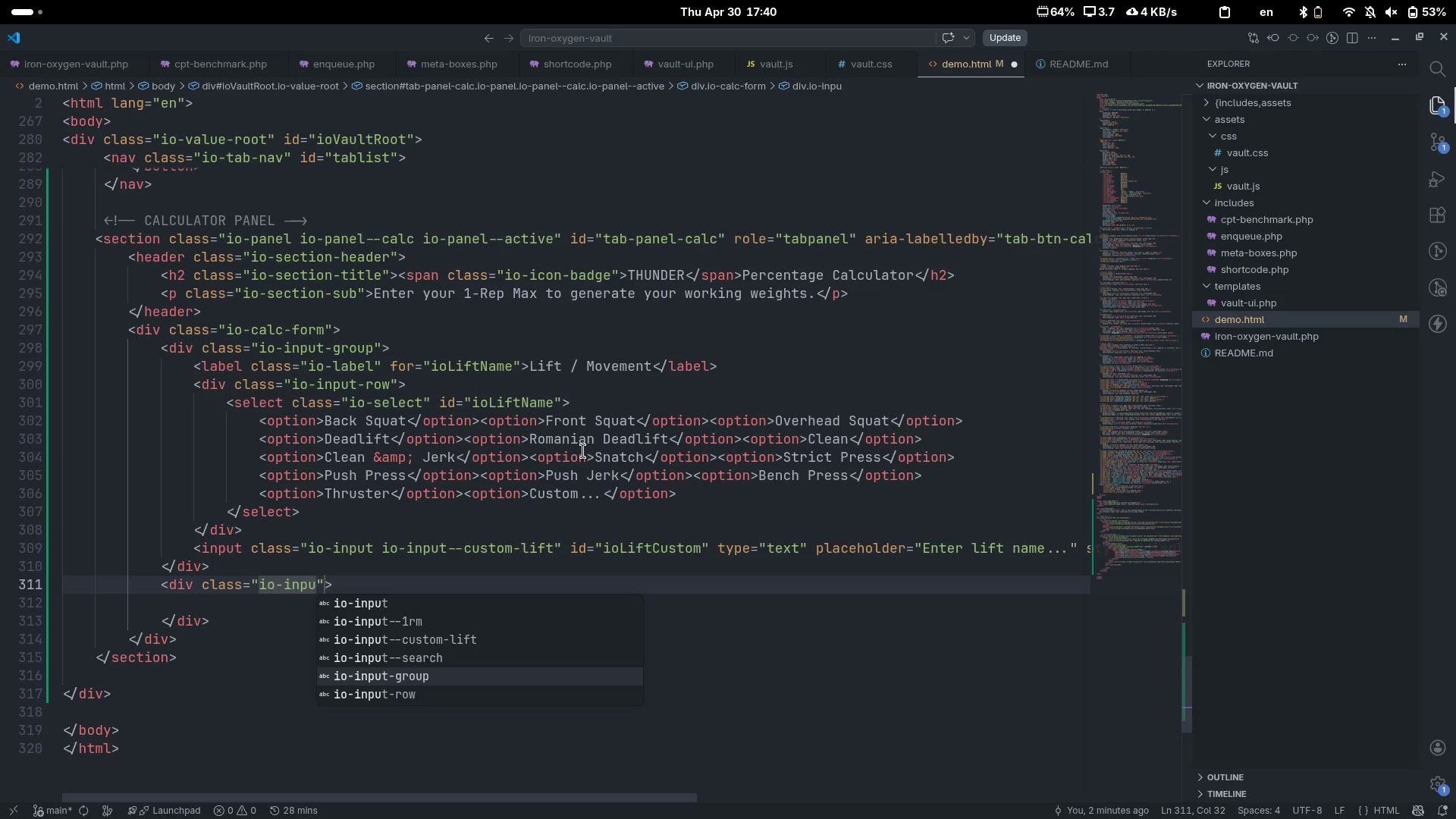 
key(ArrowDown)
 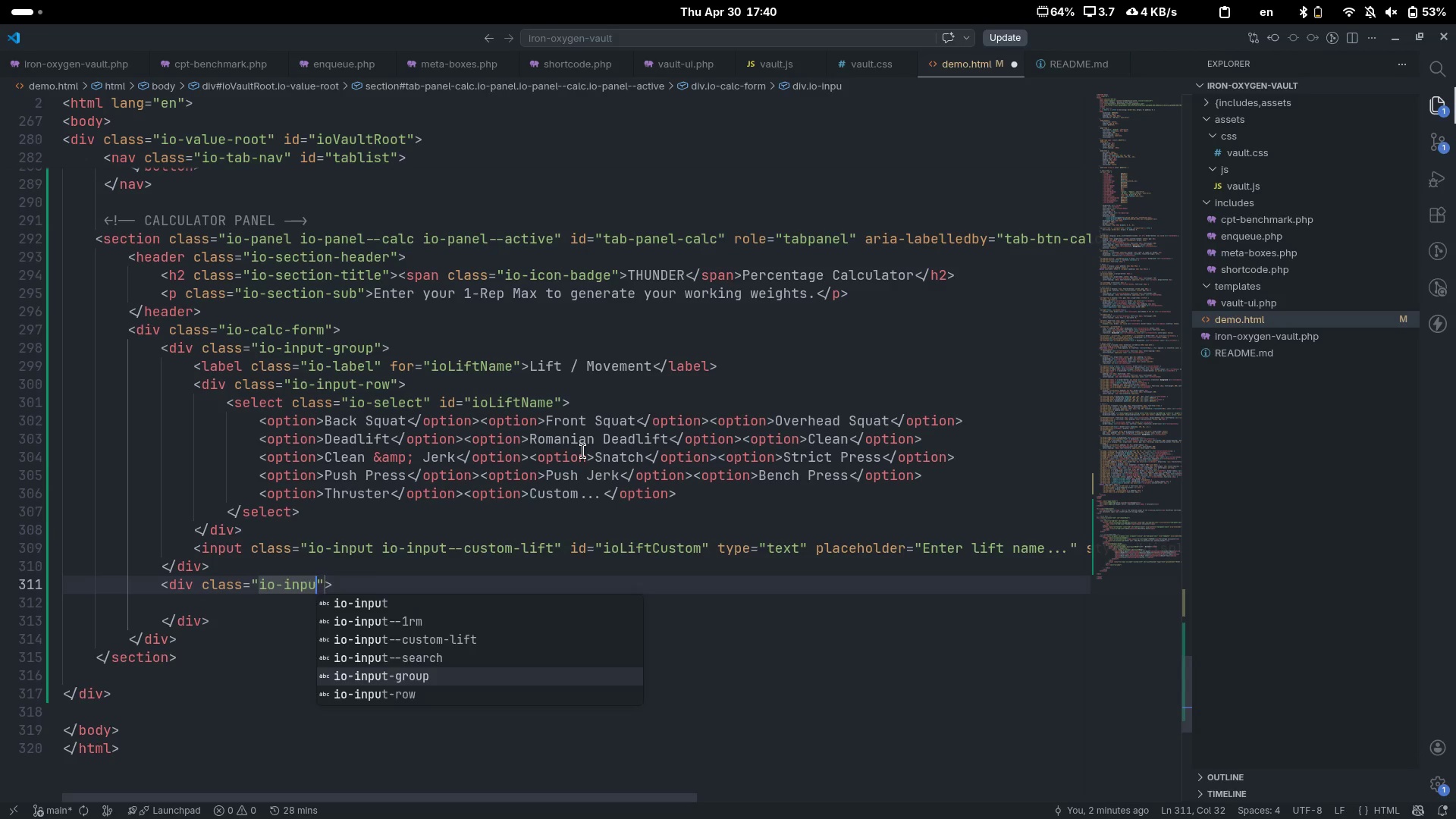 
key(Enter)
 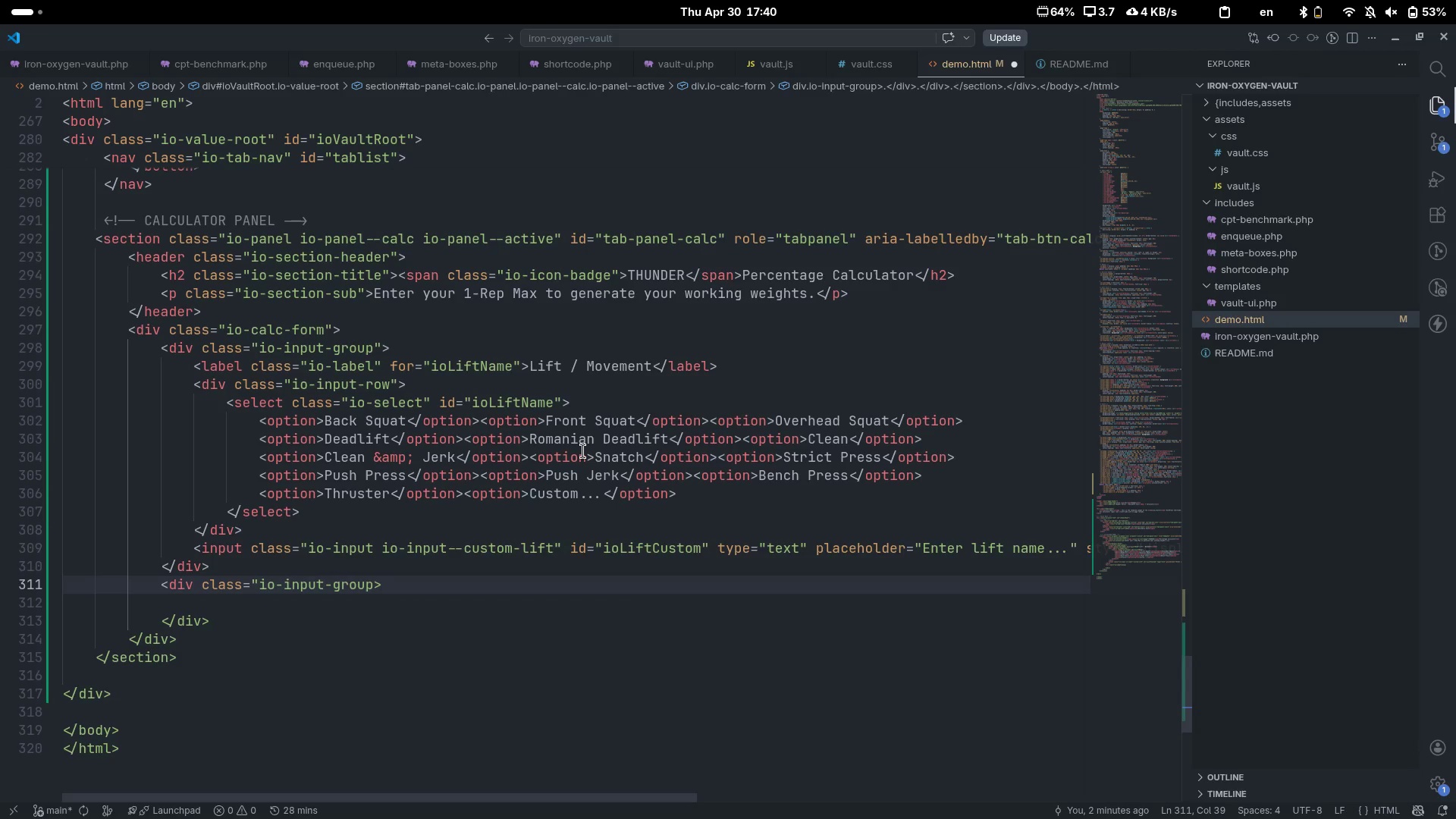 
key(Shift+Quote)
 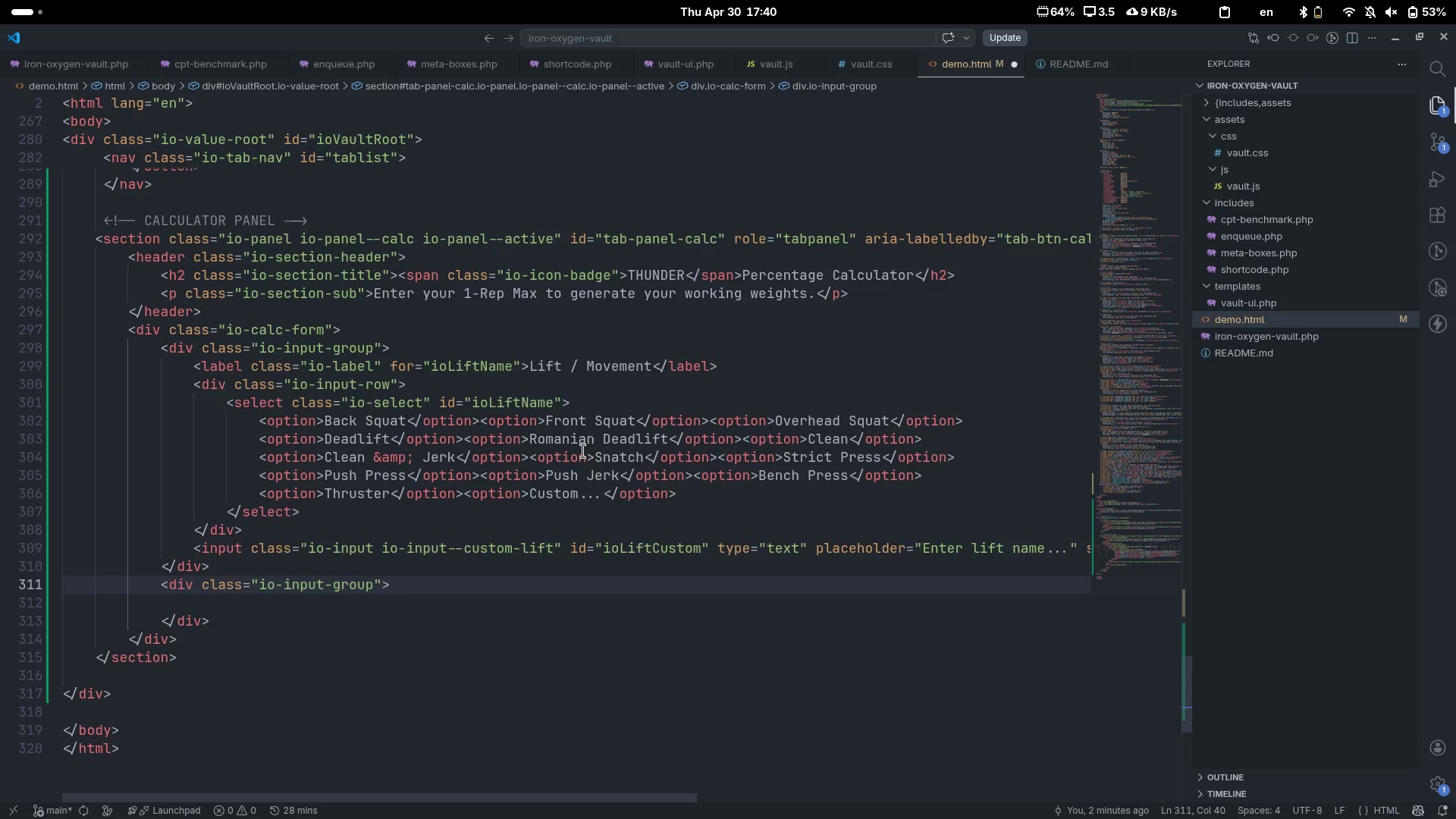 
key(ArrowRight)
 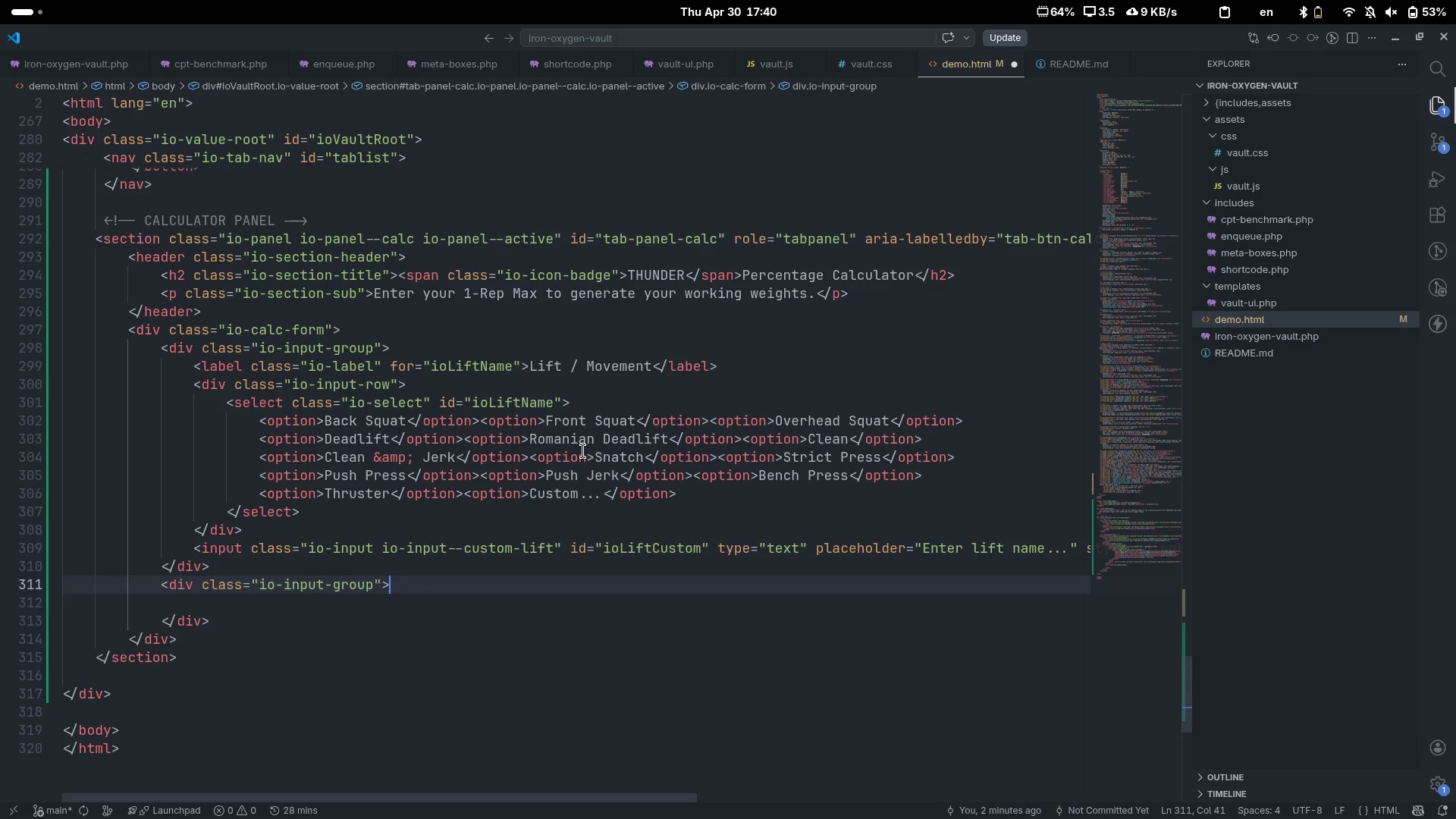 
key(ArrowRight)
 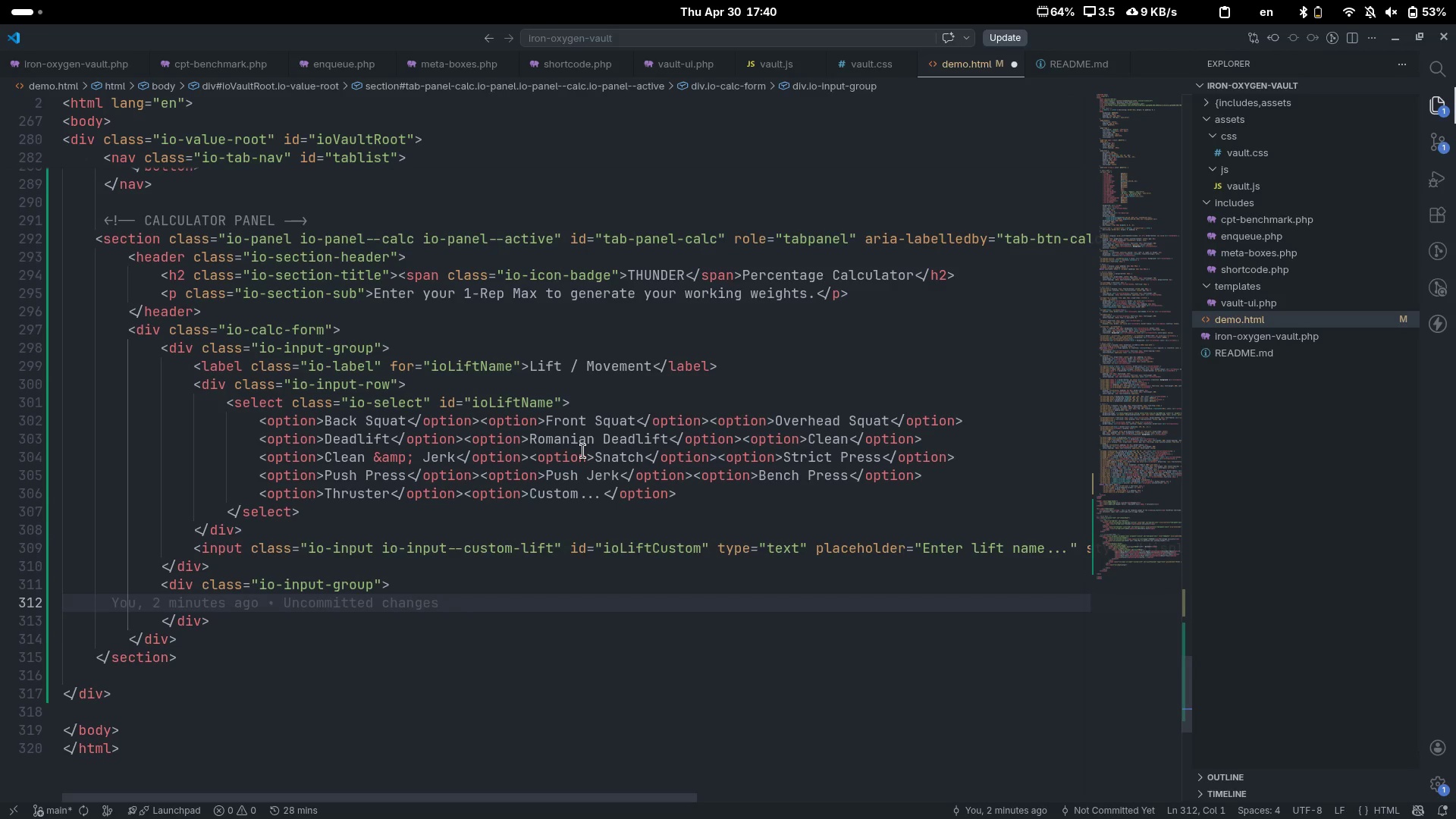 
key(Tab)
type(<labr)
key(Backspace)
type(el)
key(Tab)
type(>)
 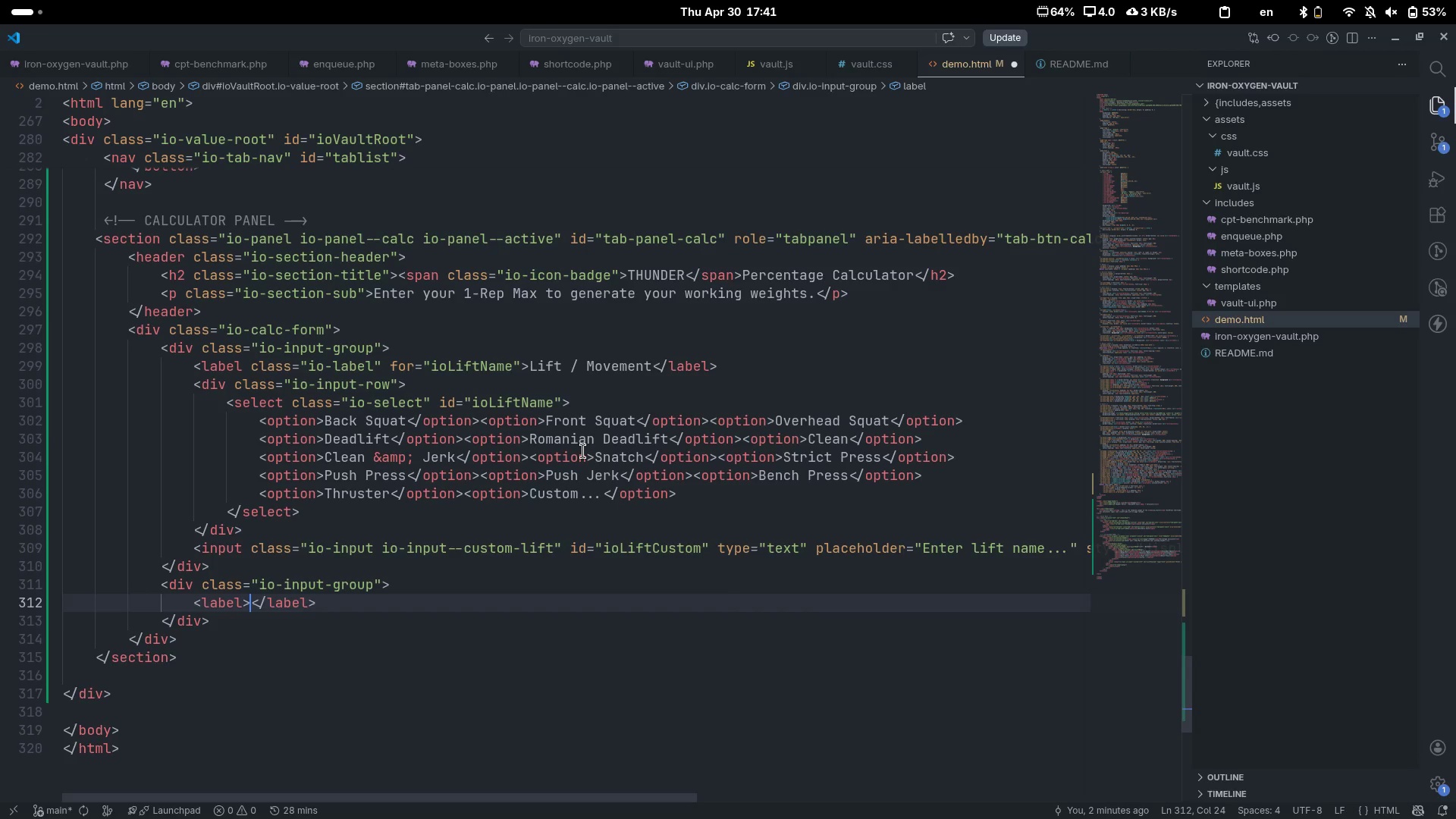 
key(ArrowLeft)
 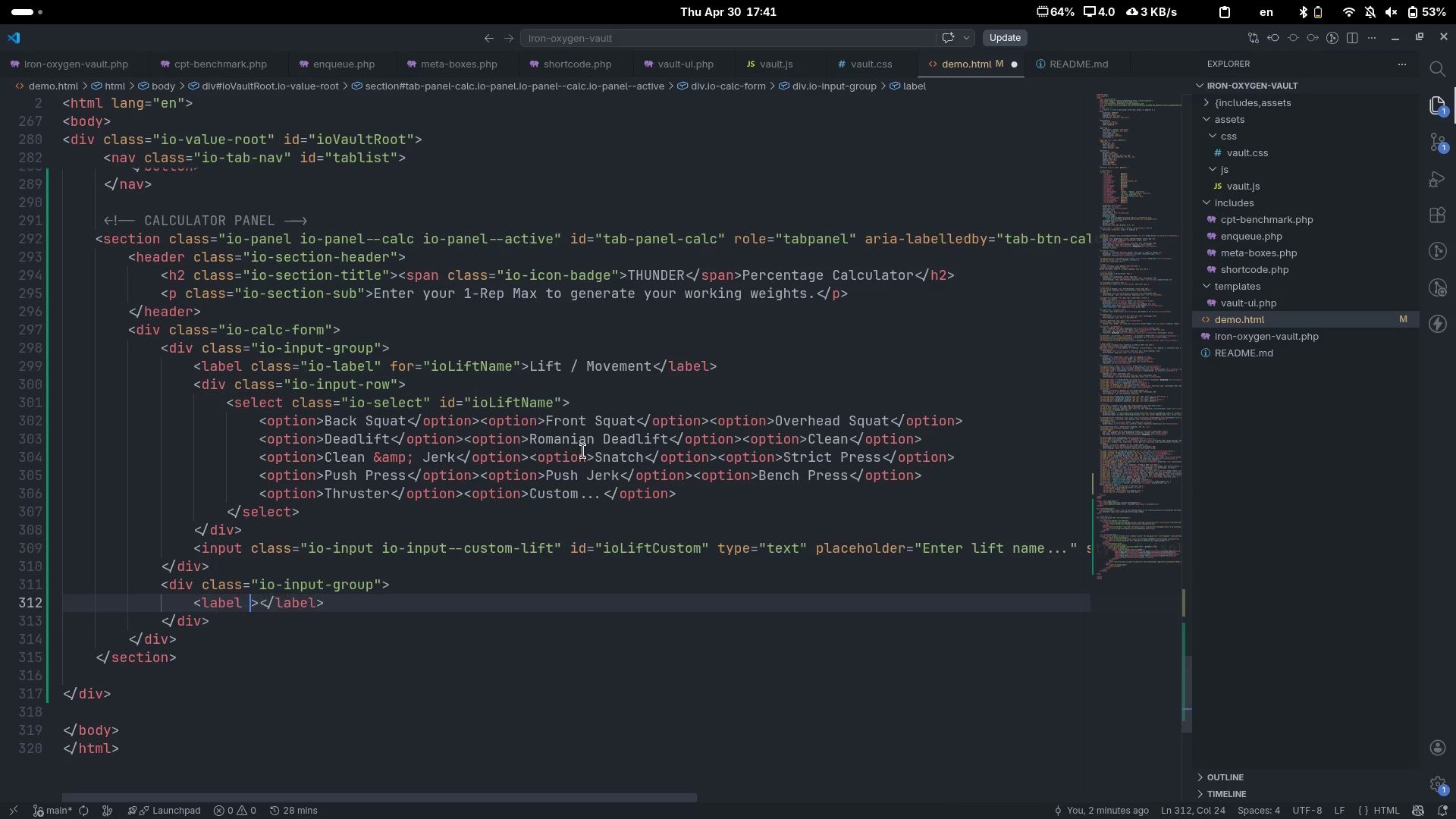 
type( class=")
 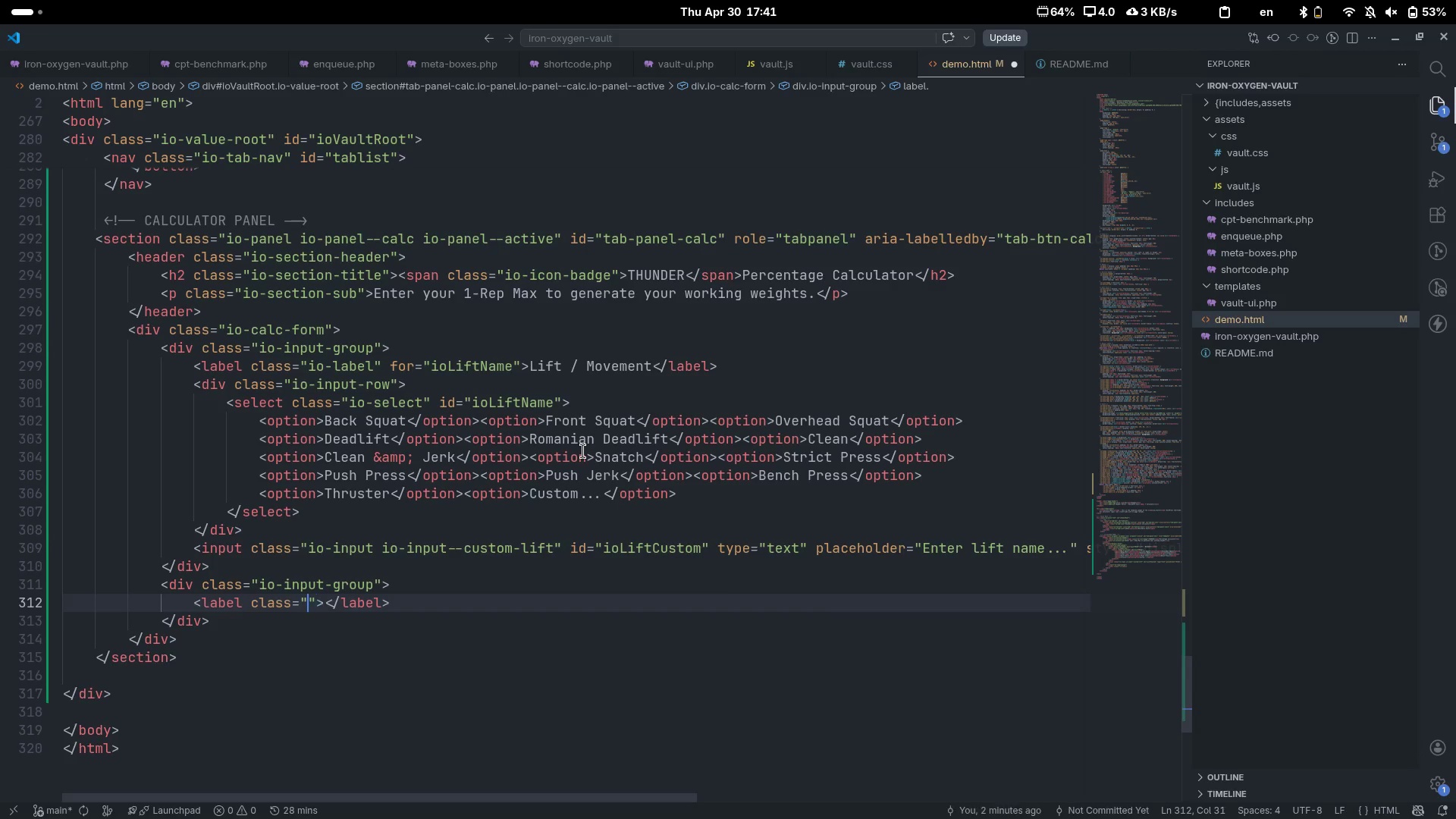 
 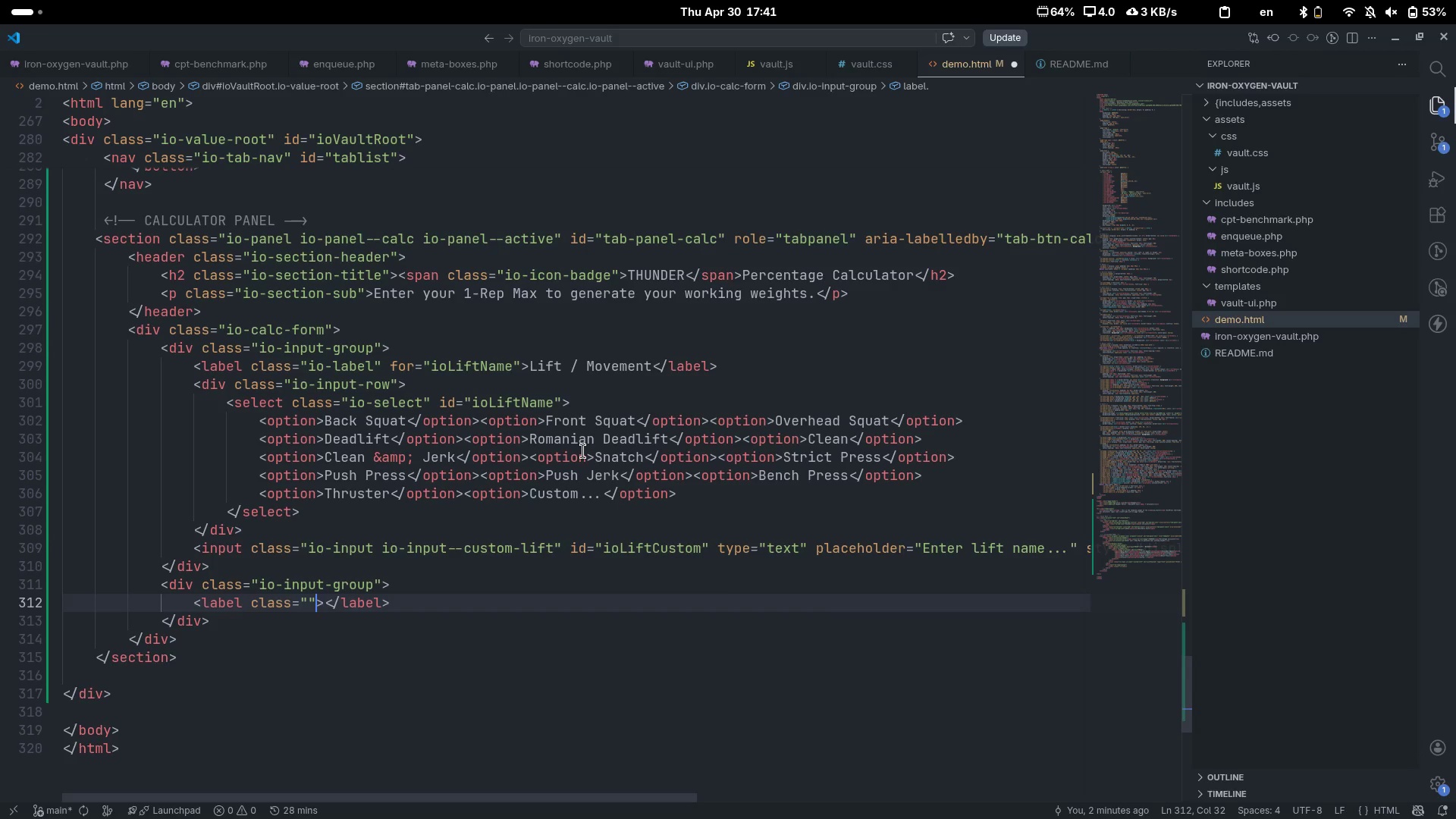 
key(ArrowLeft)
 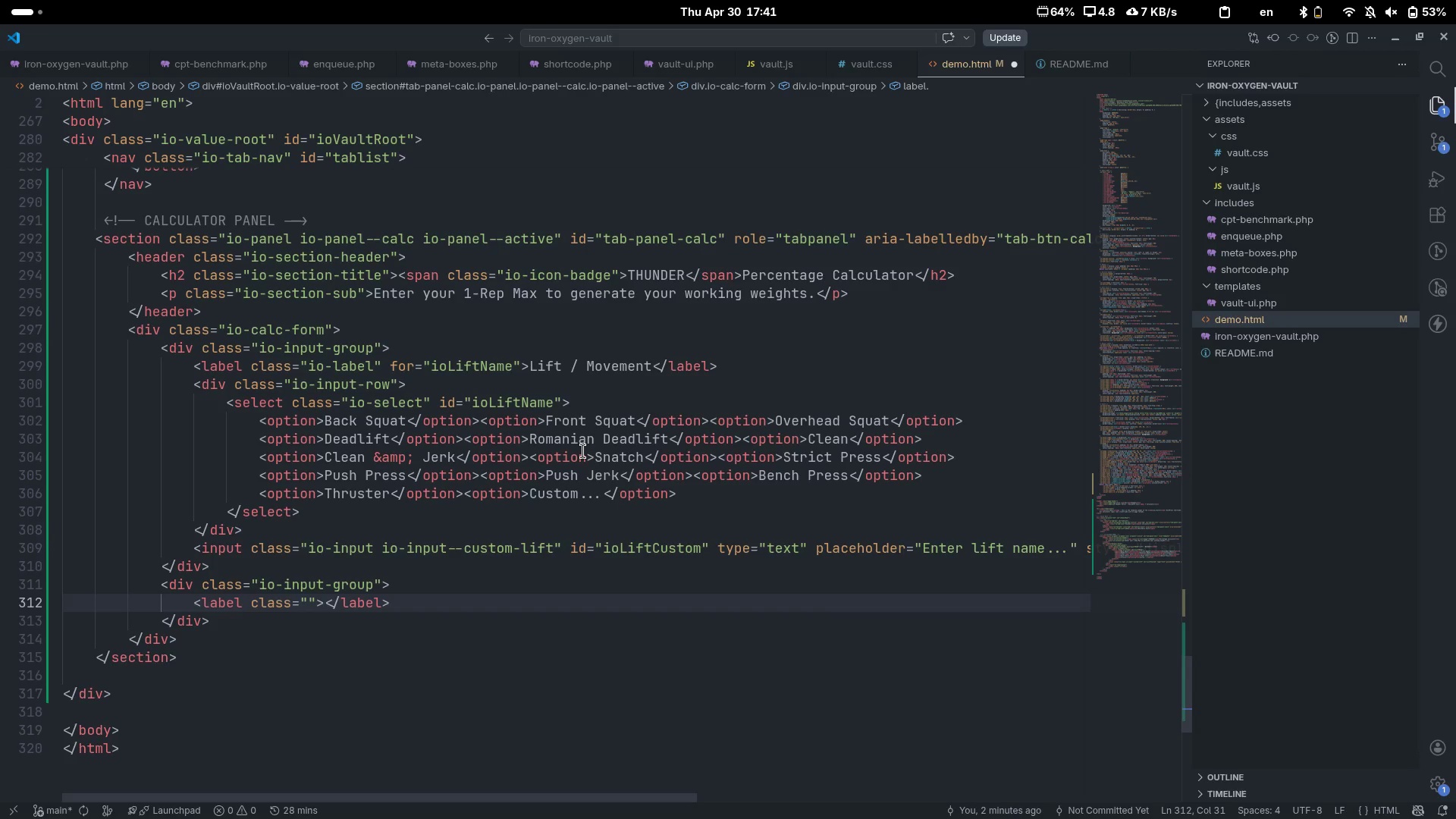 
type(io-label)
 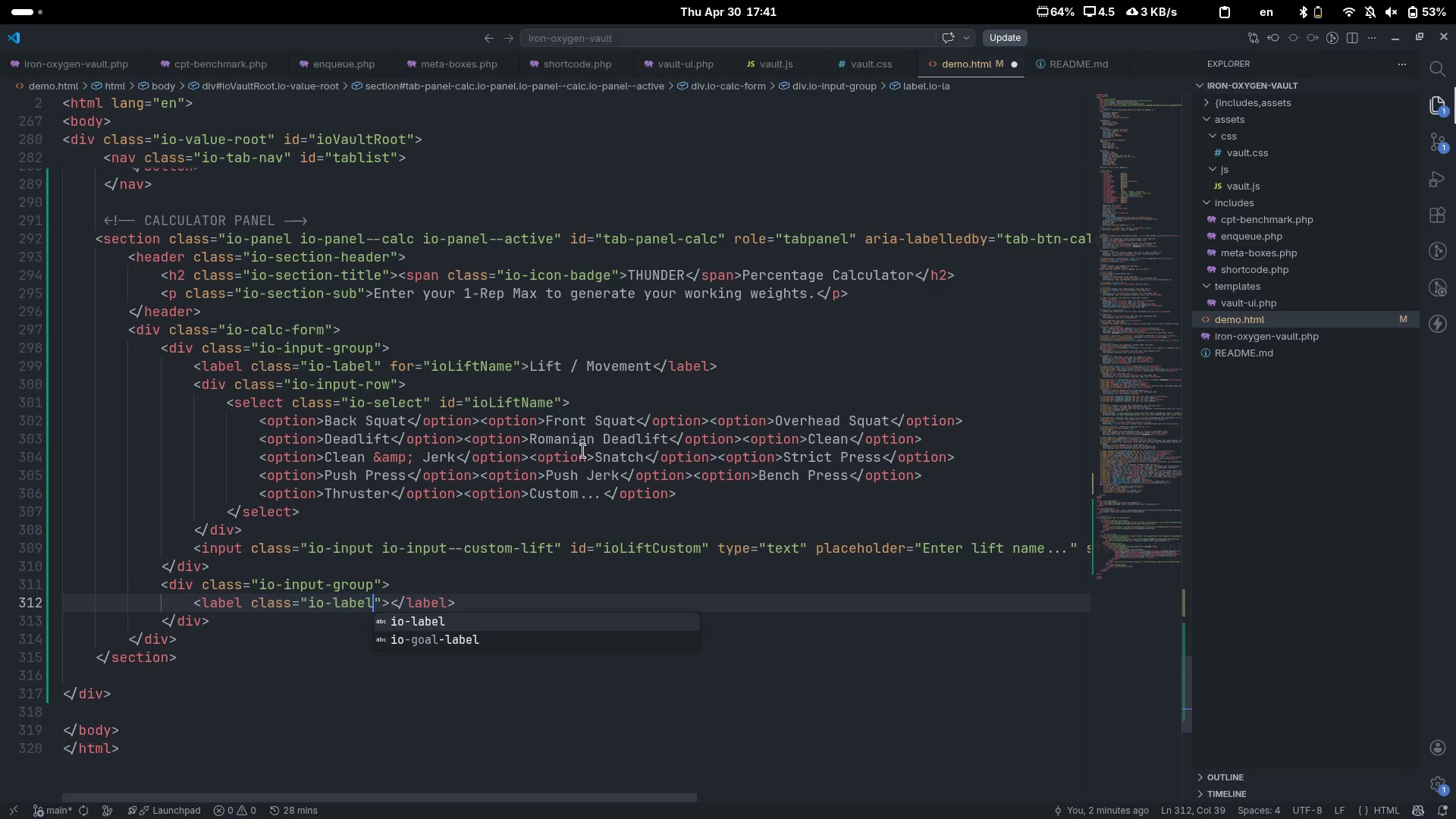 
key(ArrowRight)
 